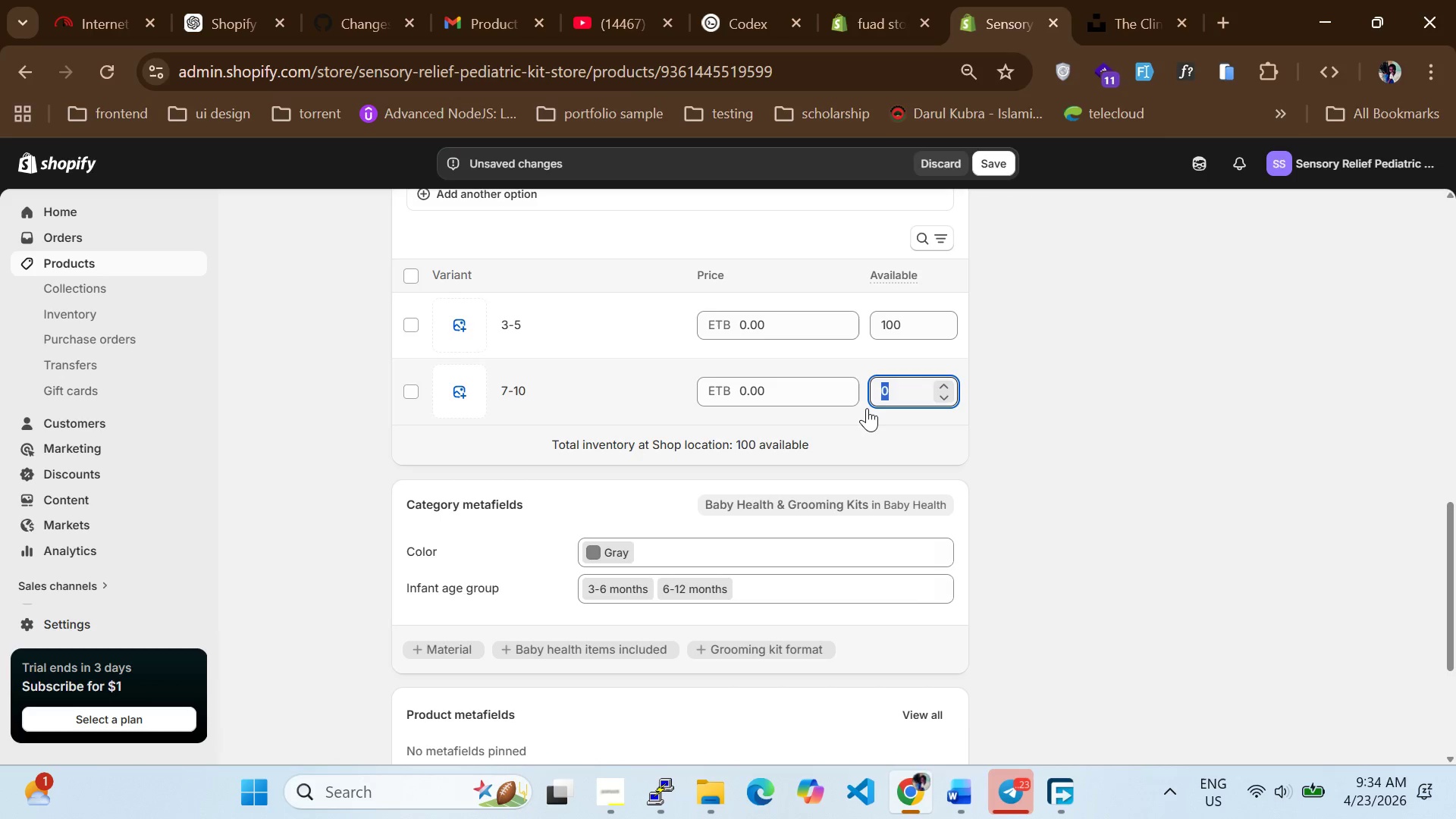 
type(200)
 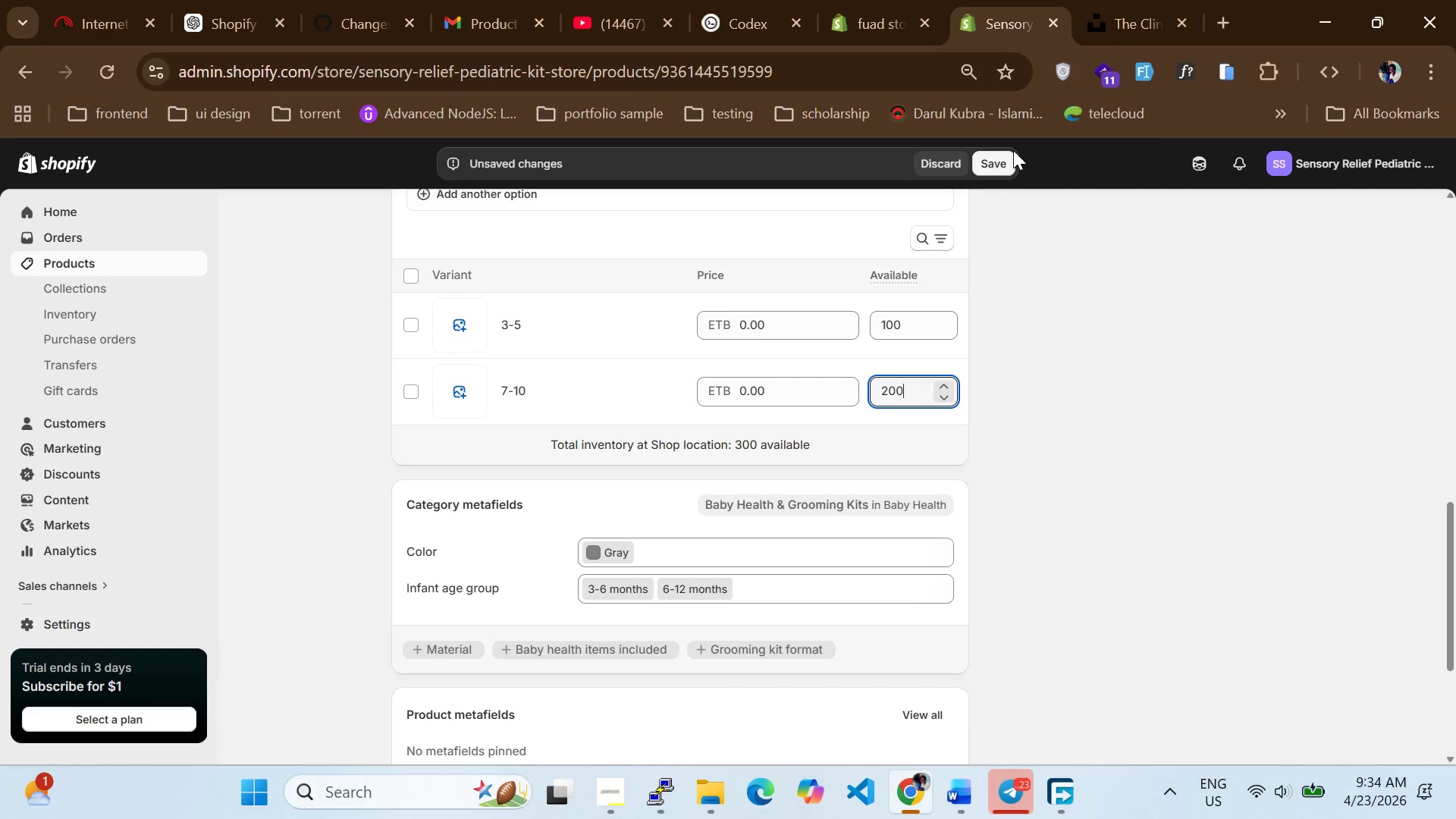 
double_click([976, 165])
 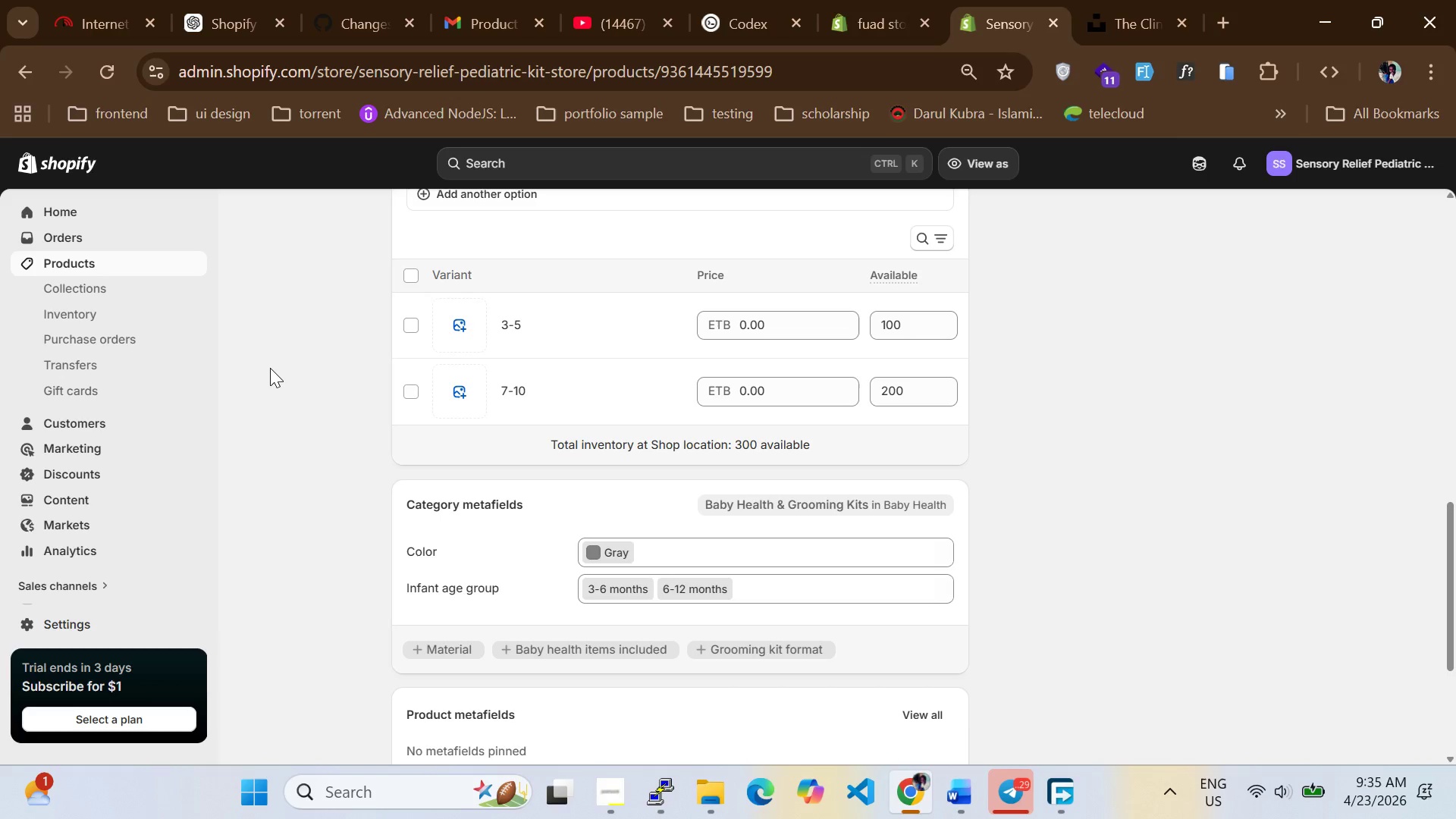 
wait(75.28)
 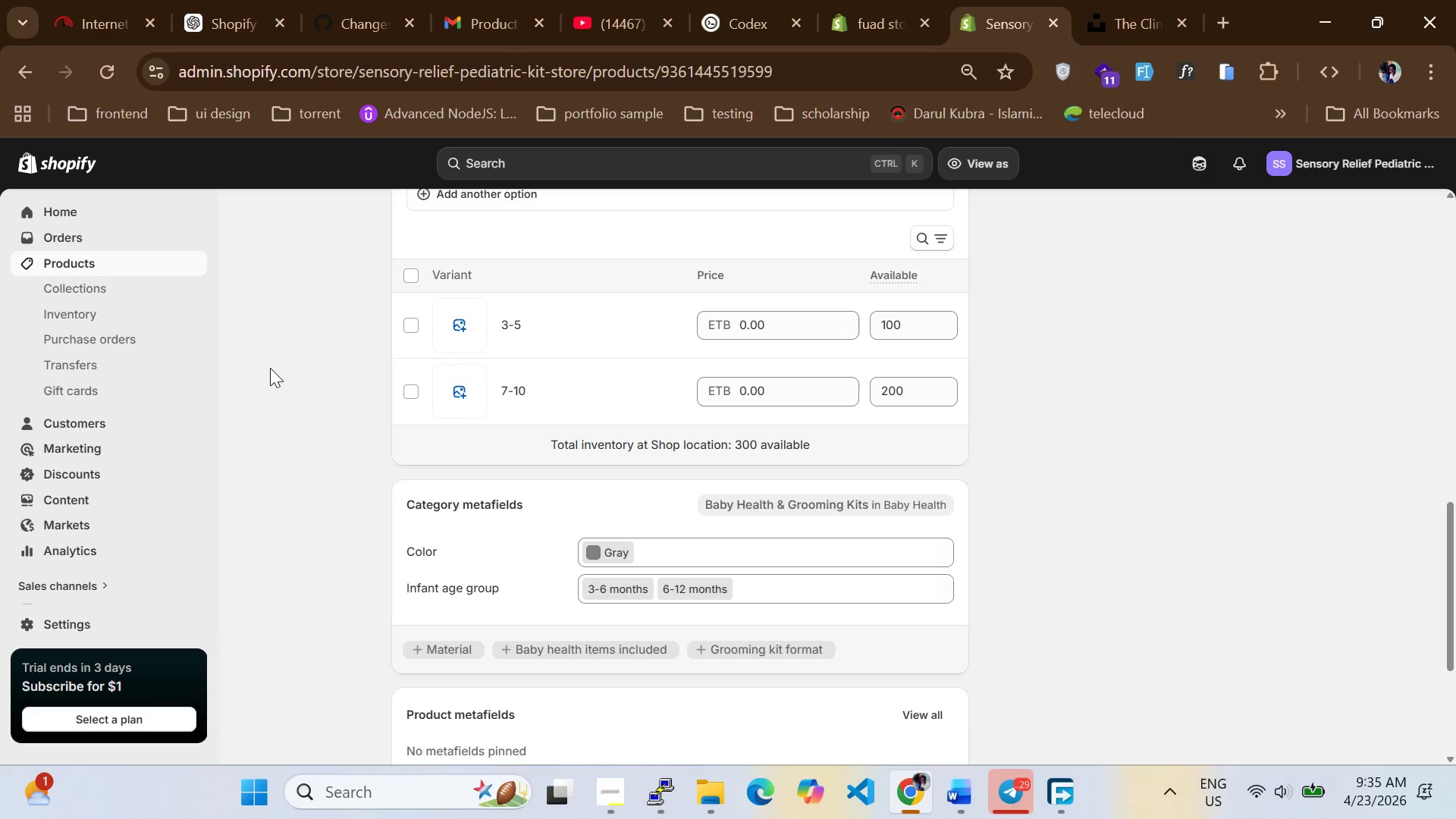 
scroll: coordinate [613, 370], scroll_direction: up, amount: 15.0
 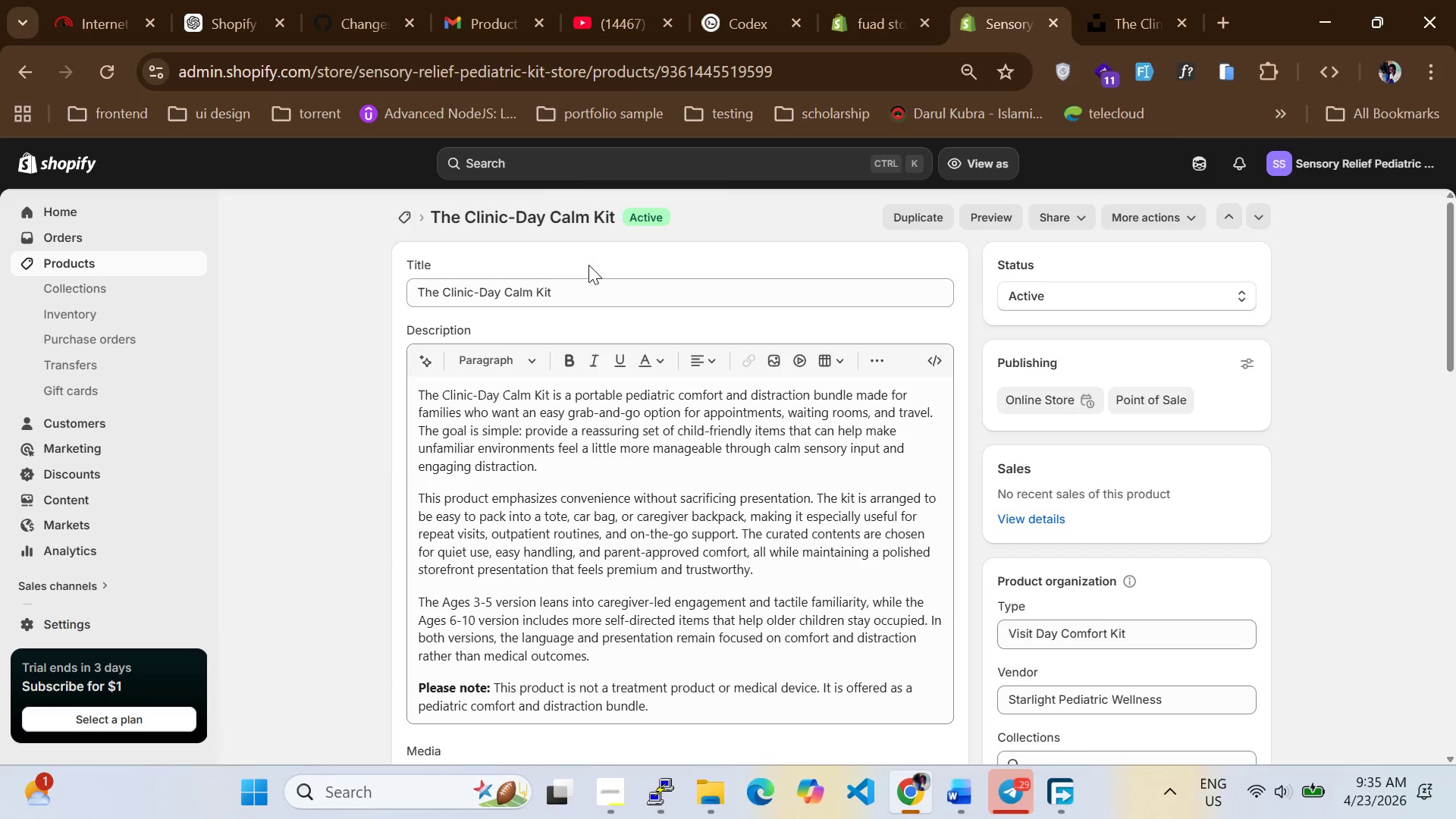 
left_click_drag(start_coordinate=[582, 288], to_coordinate=[362, 299])
 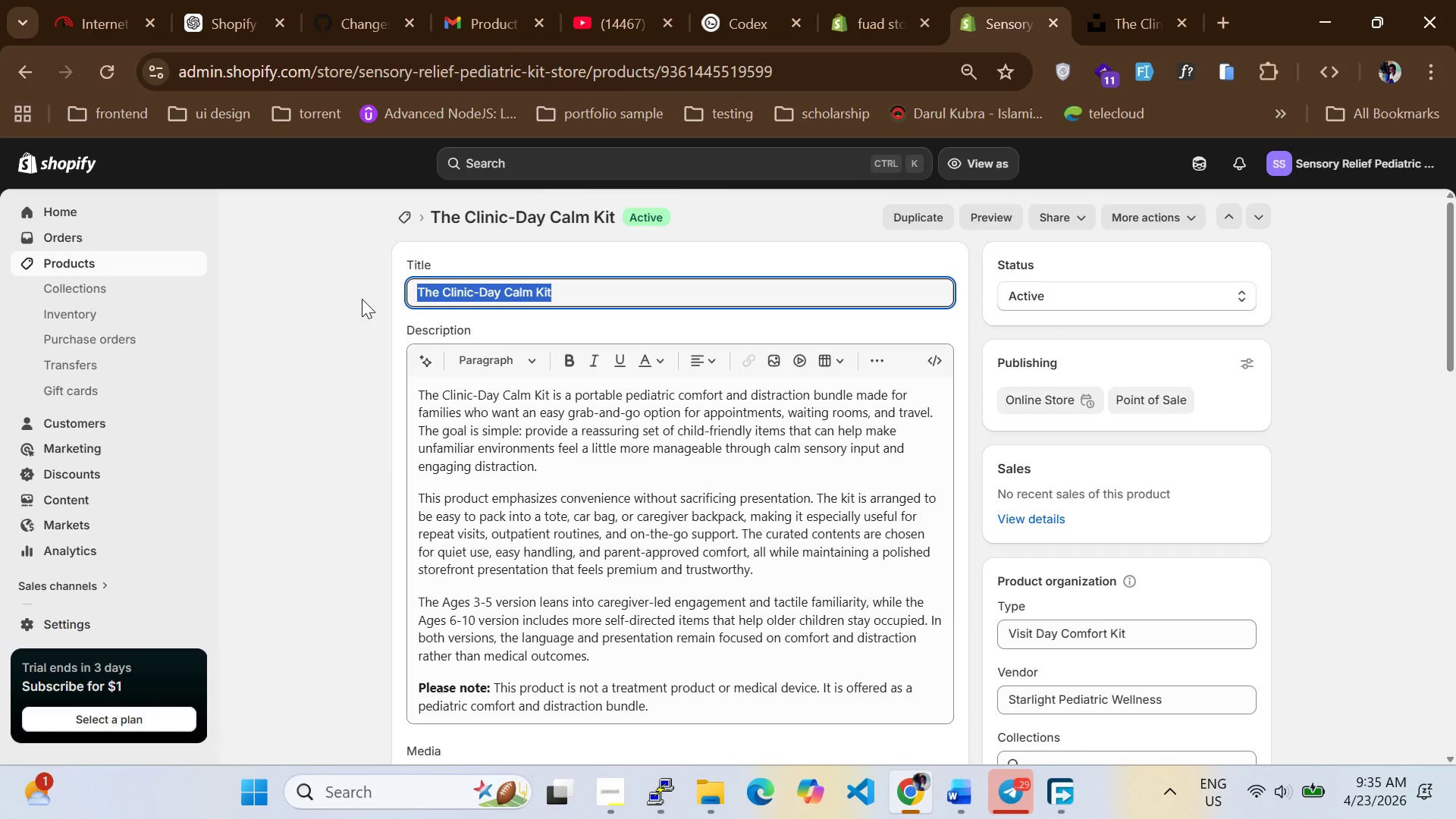 
key(Control+C)
 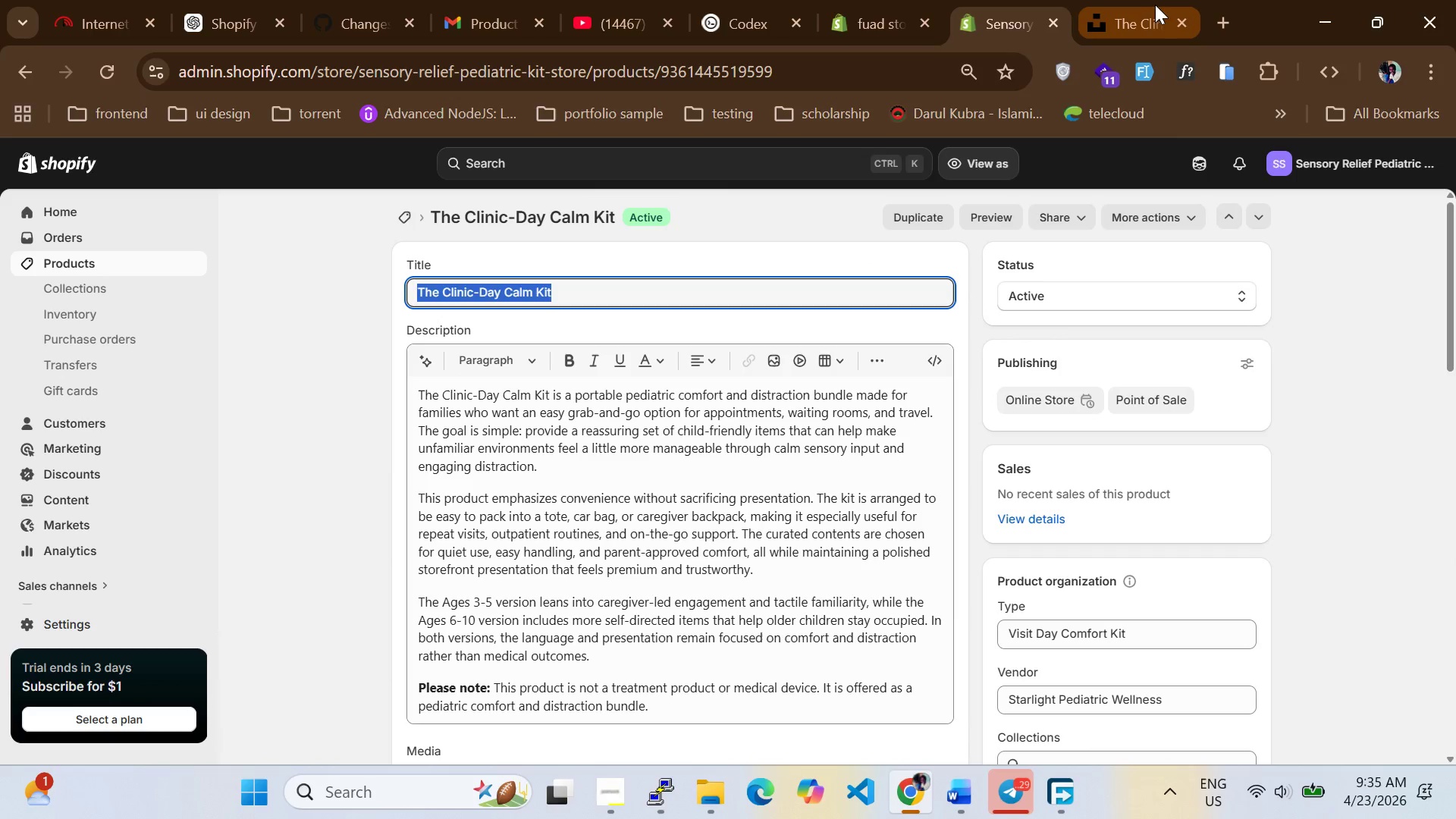 
left_click([1146, 5])
 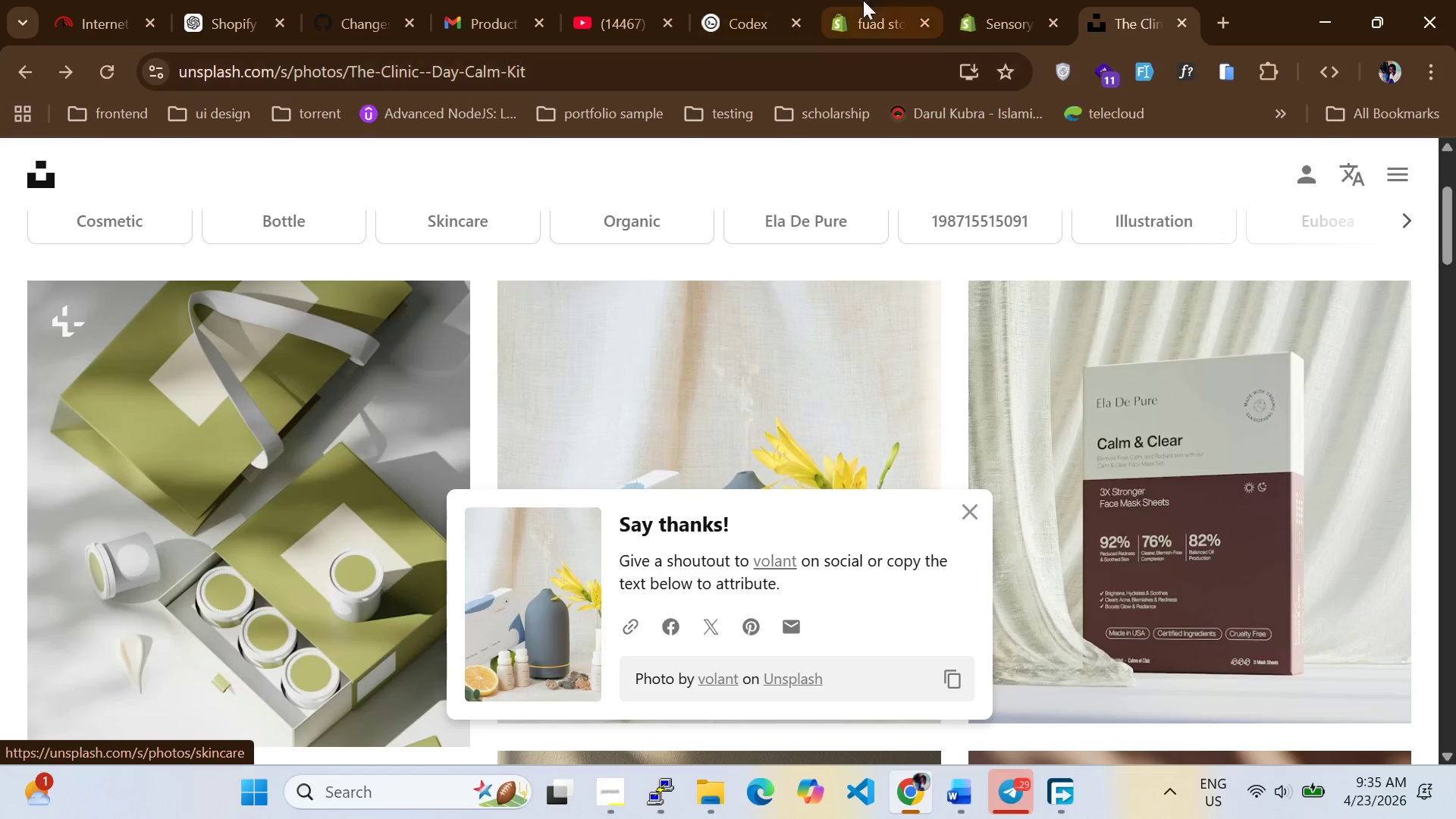 
left_click_drag(start_coordinate=[969, 14], to_coordinate=[973, 17])
 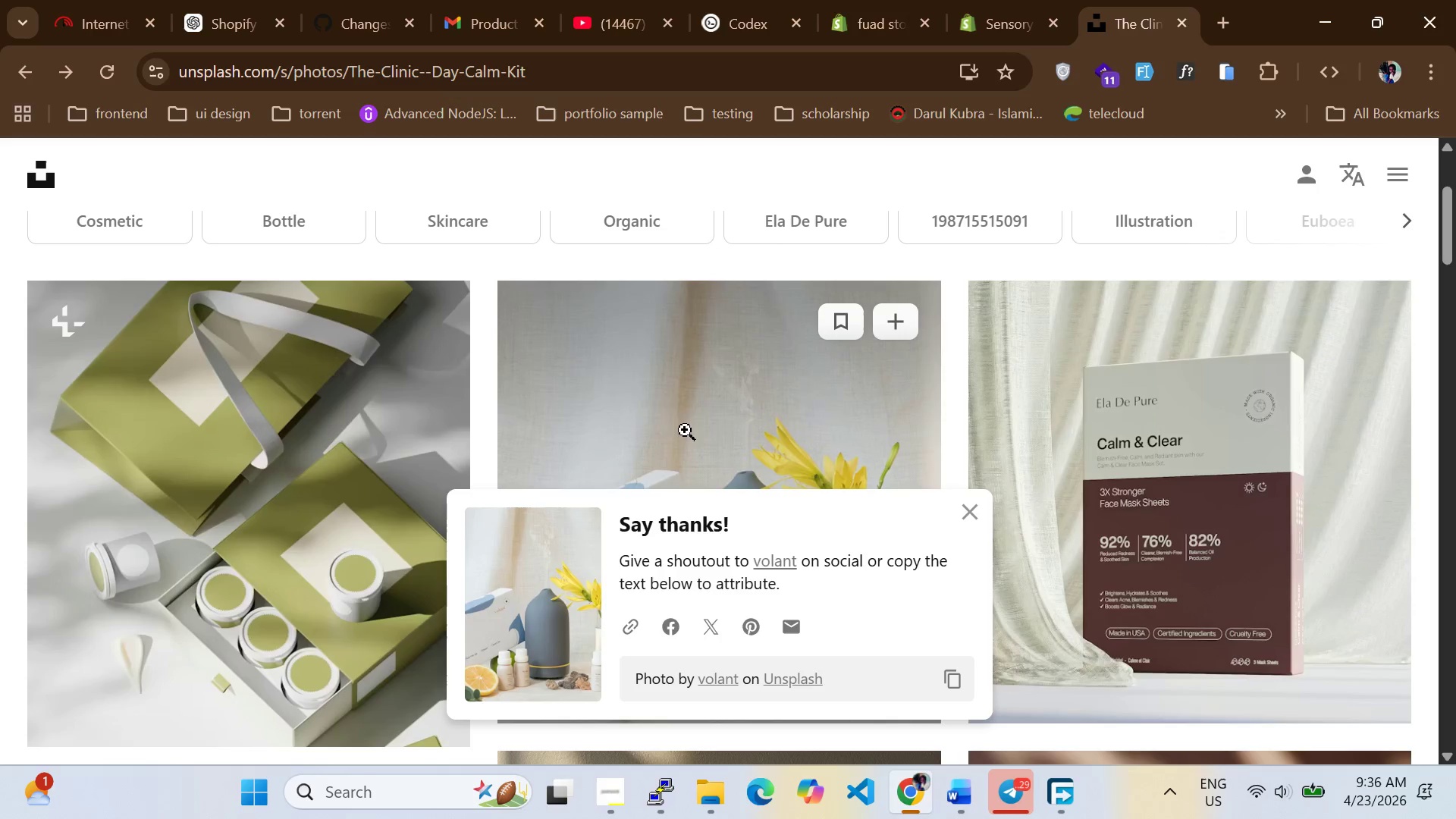 
left_click([990, 508])
 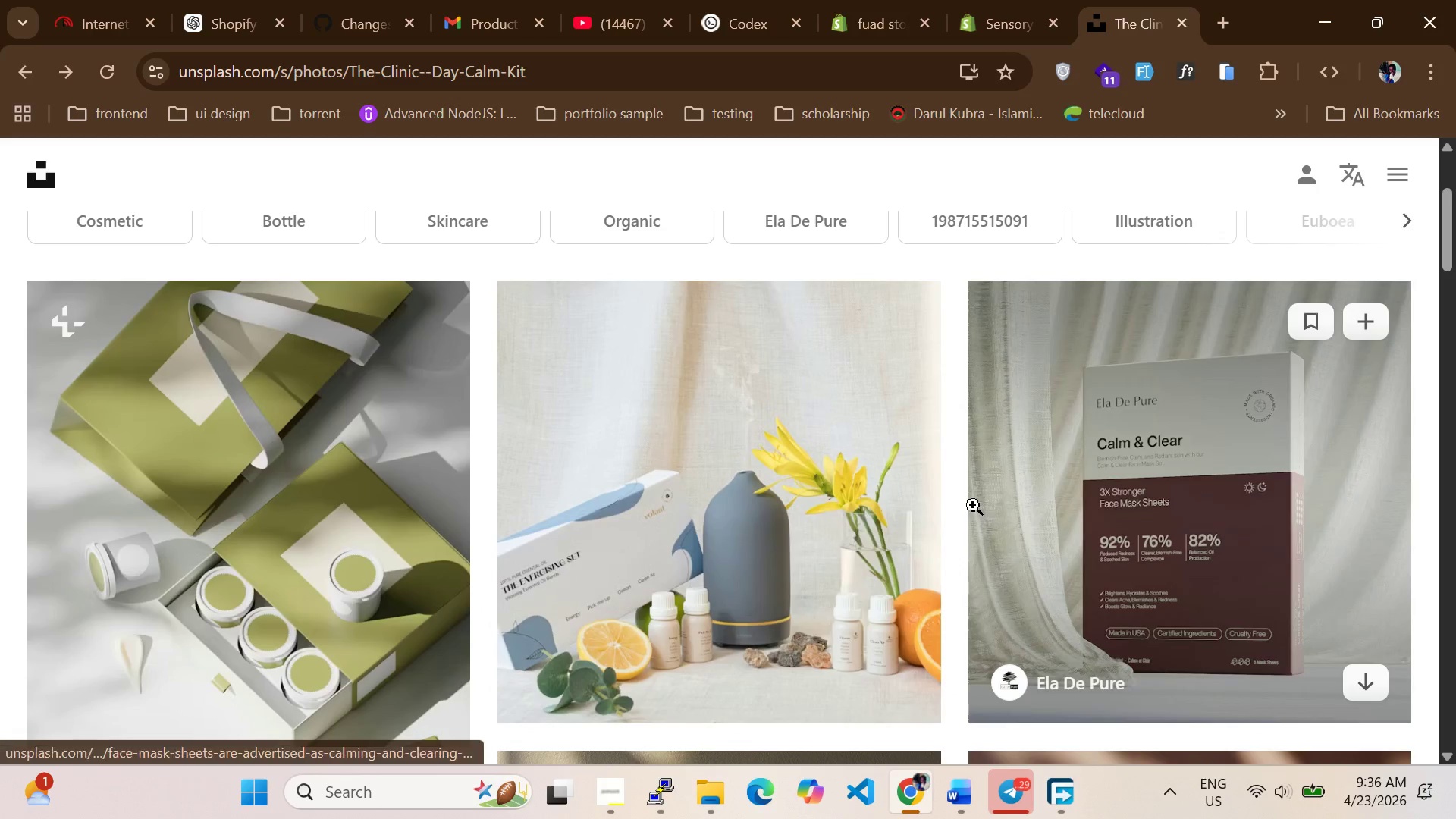 
mouse_move([1123, 423])
 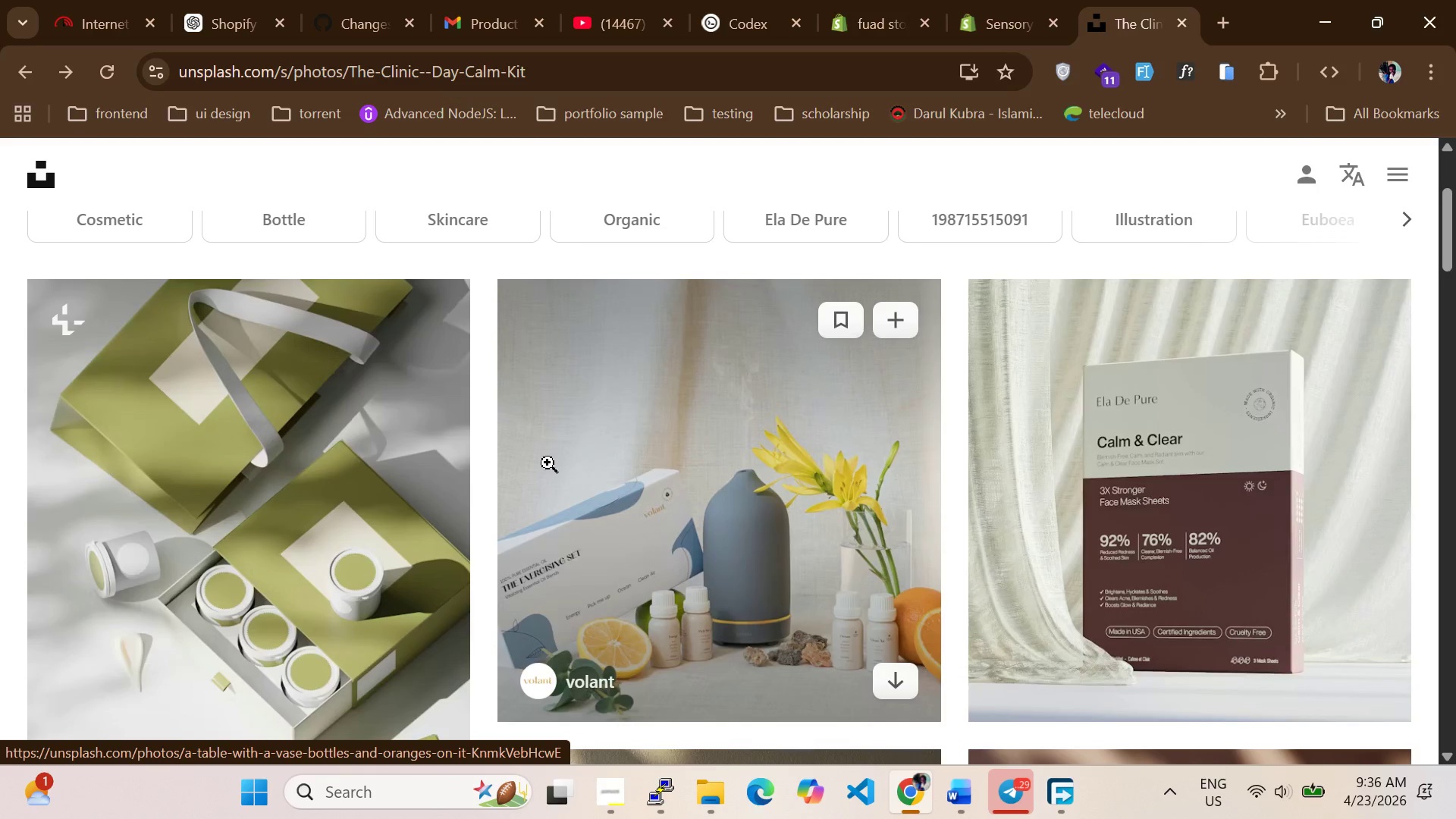 
scroll: coordinate [548, 463], scroll_direction: down, amount: 3.0
 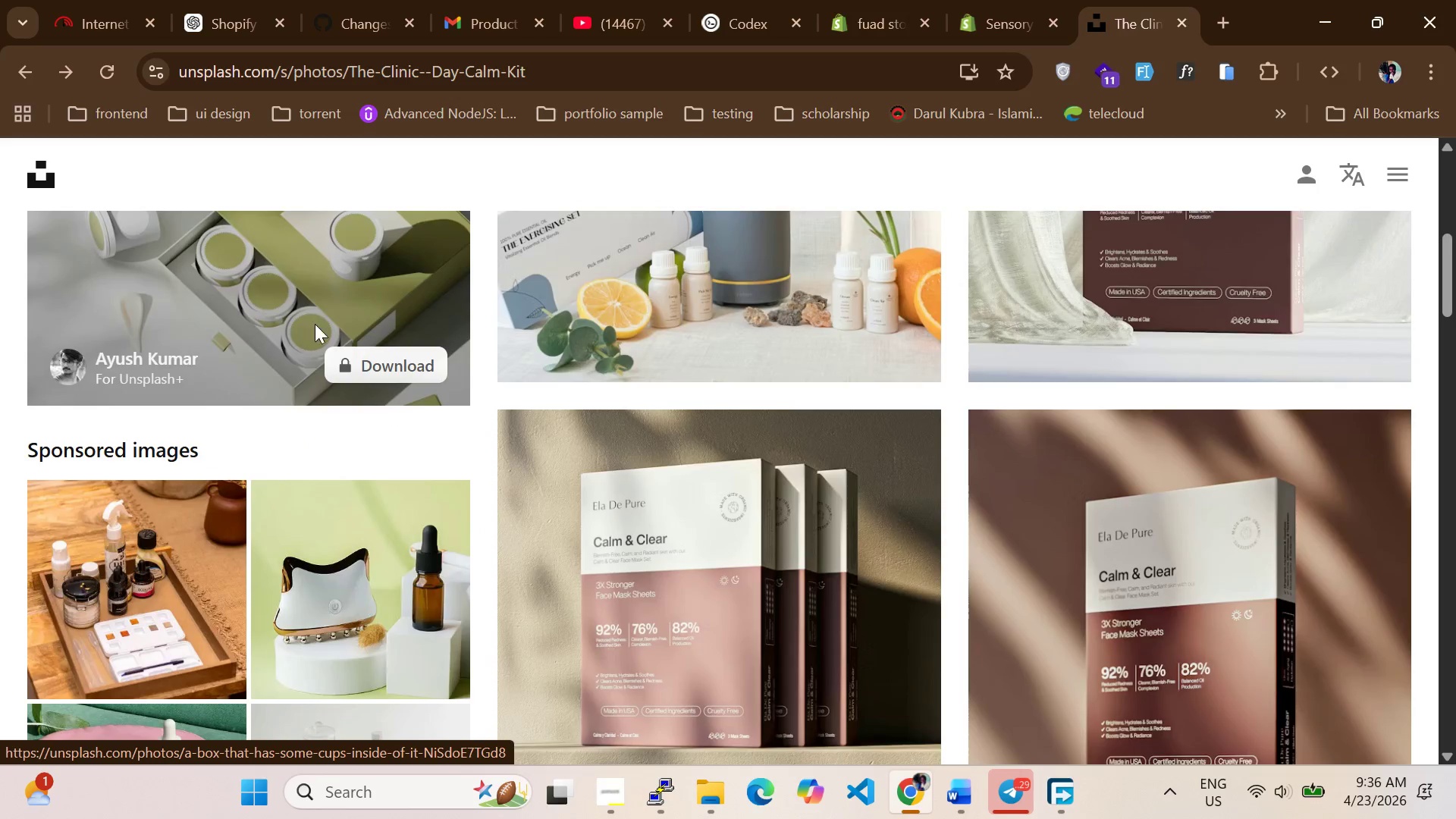 
left_click([315, 324])
 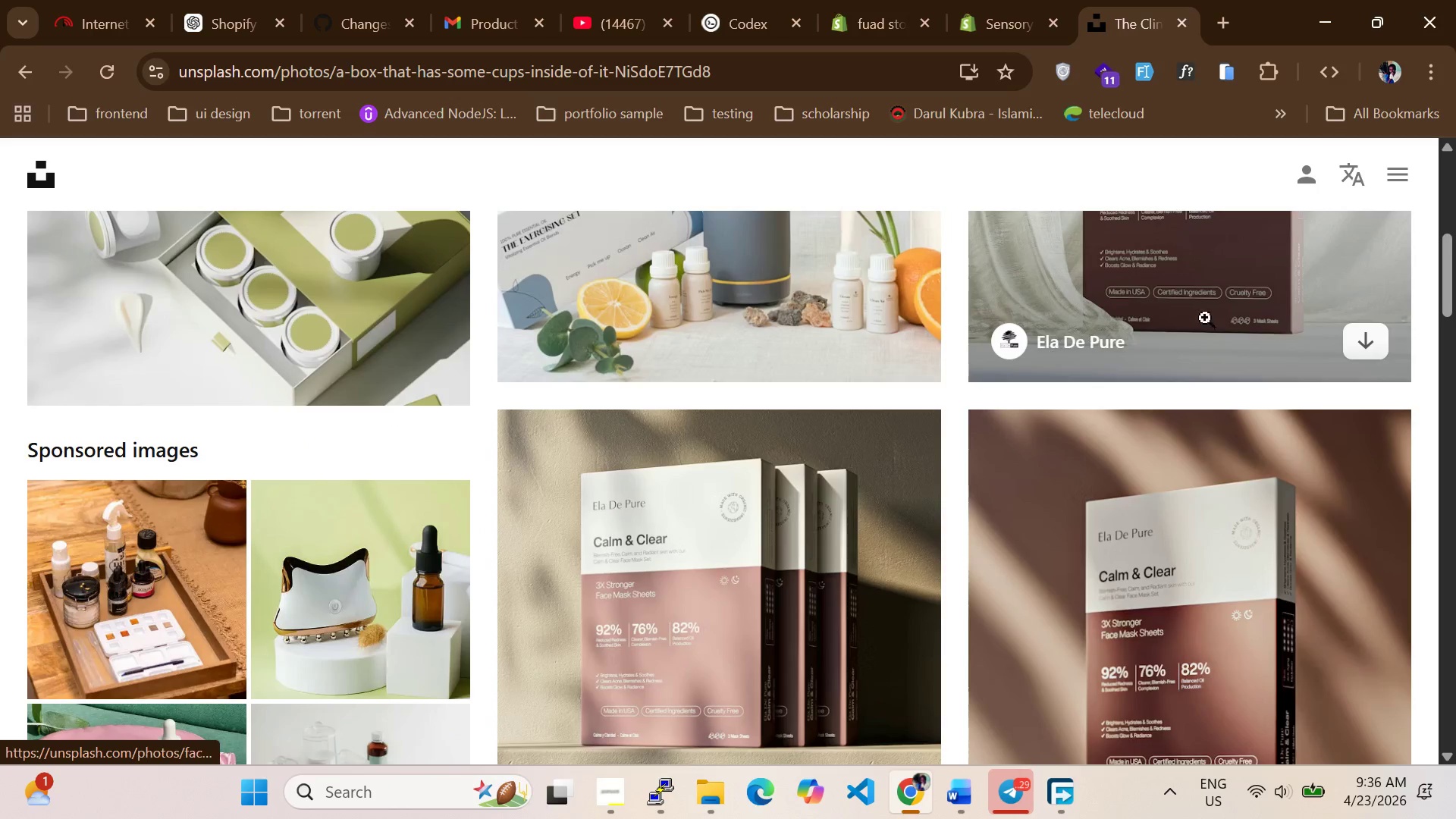 
left_click_drag(start_coordinate=[1262, 296], to_coordinate=[1269, 303])
 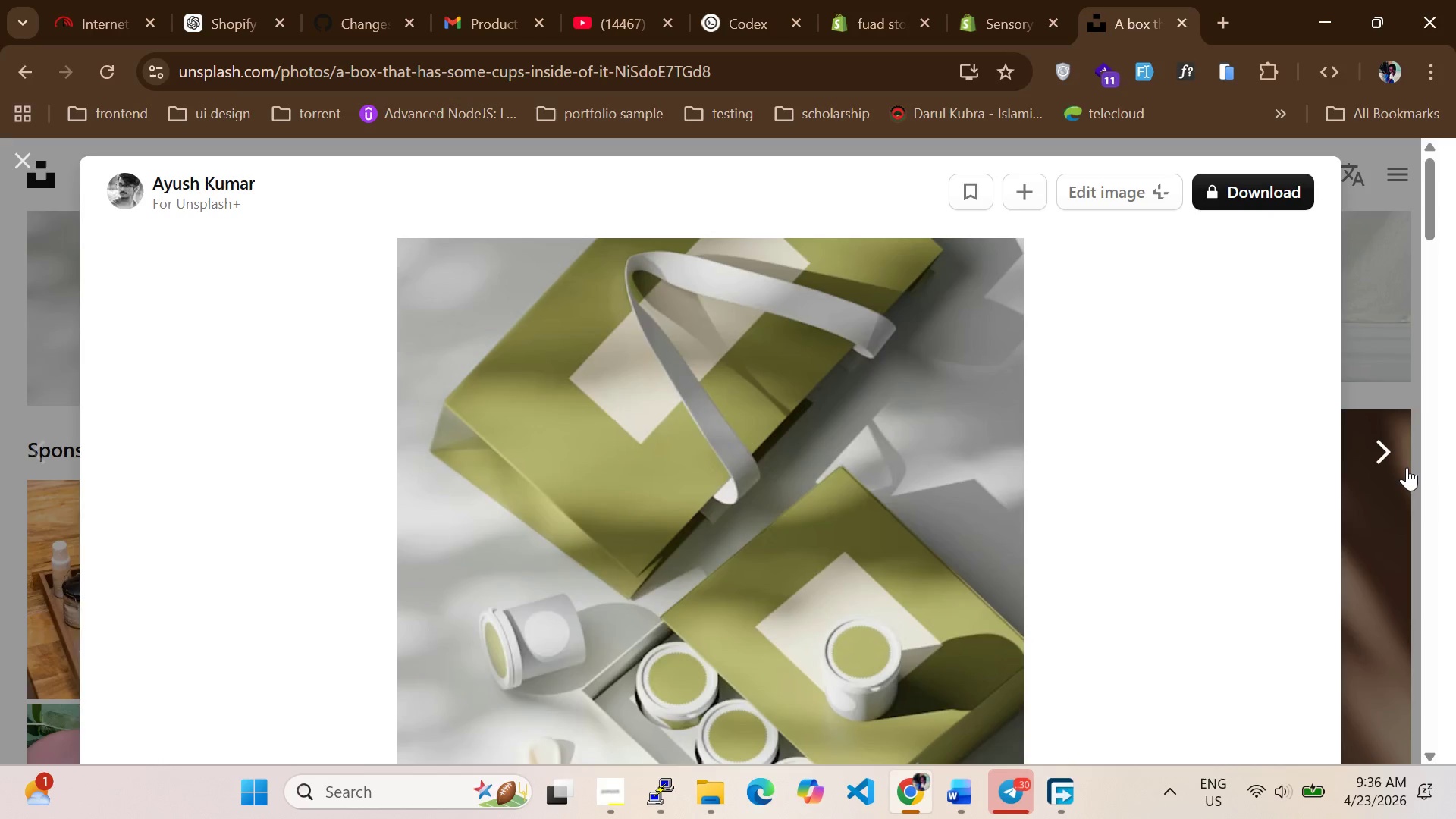 
left_click([1387, 454])
 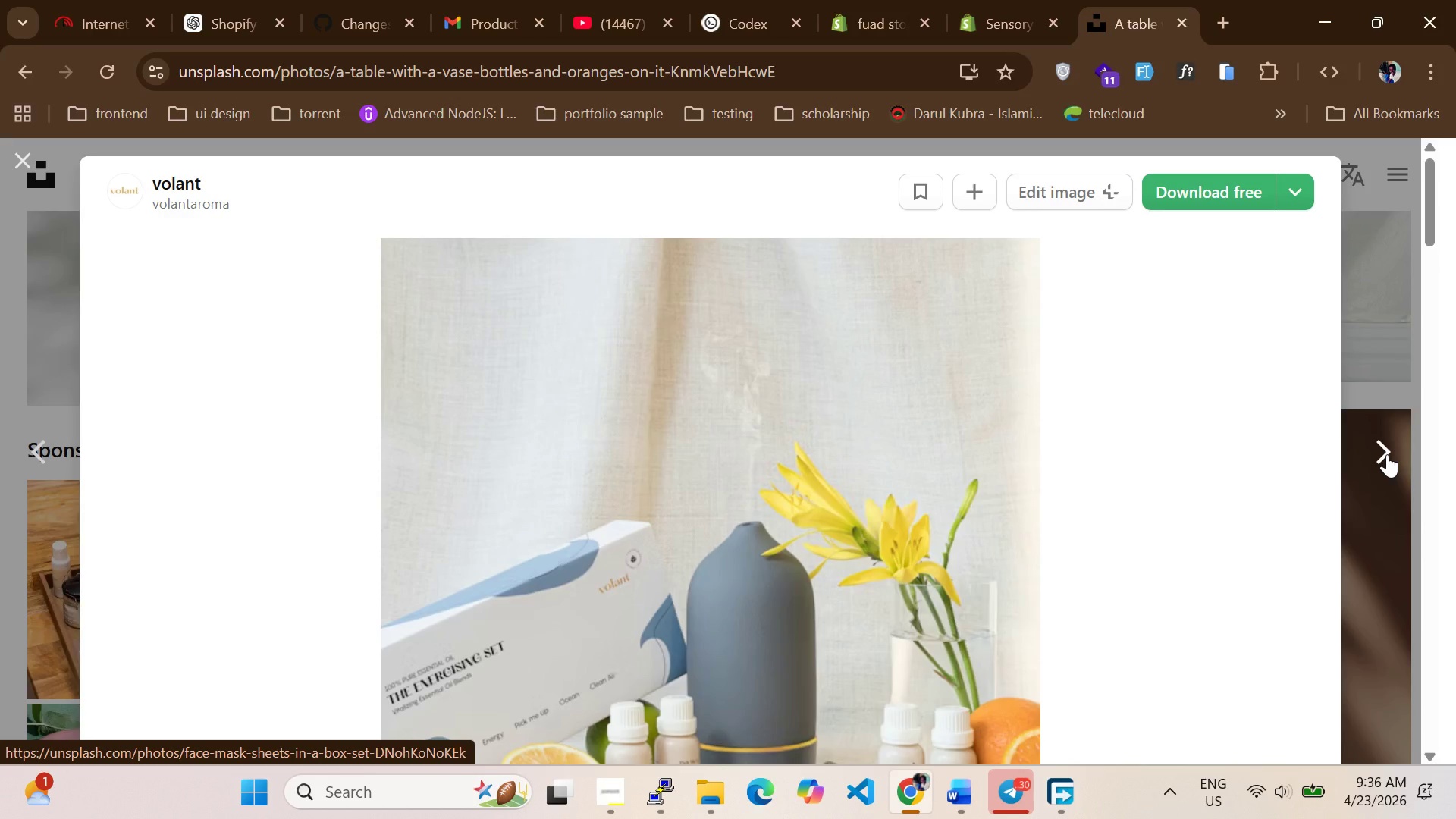 
left_click([1387, 454])
 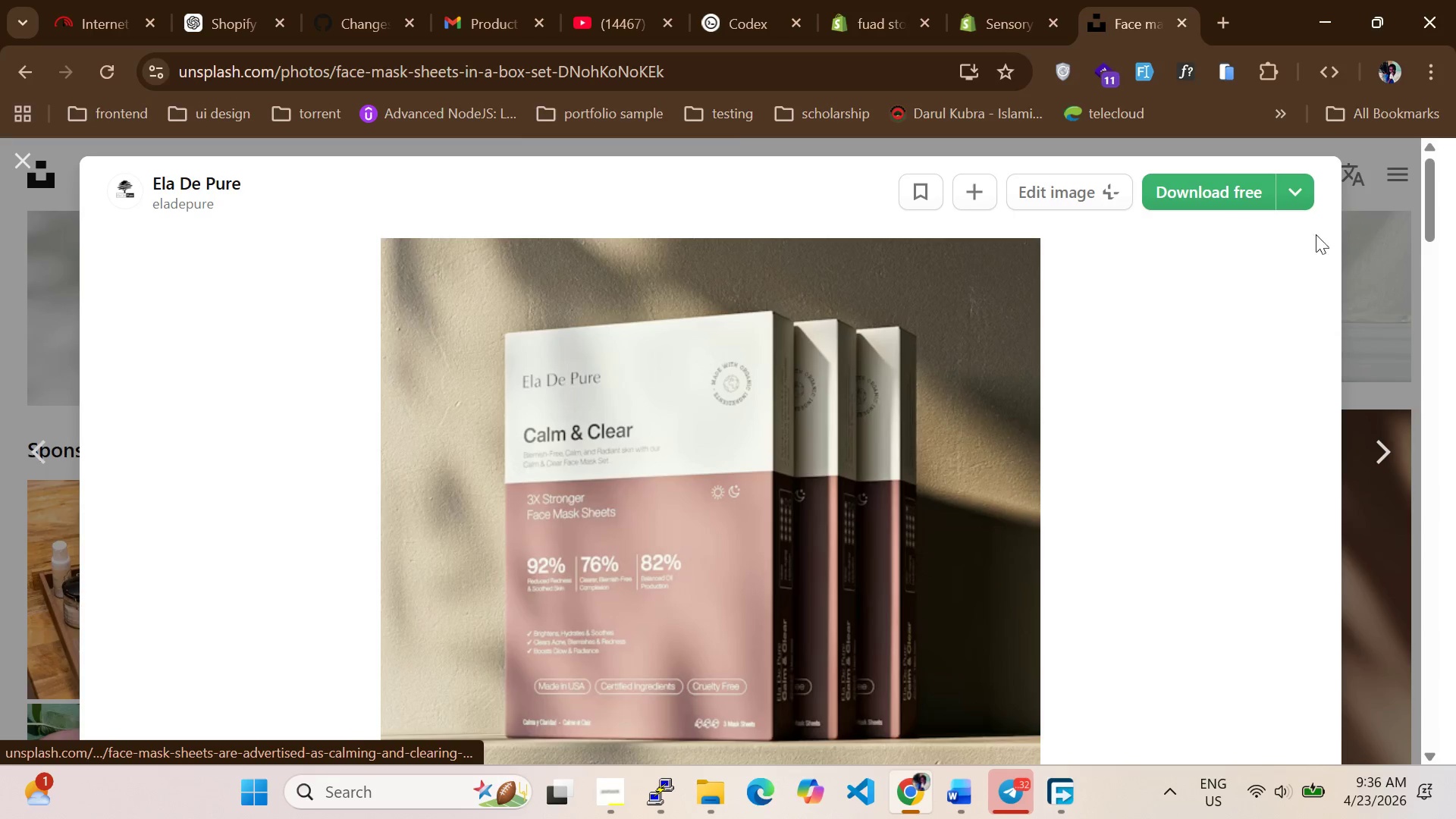 
left_click([1295, 192])
 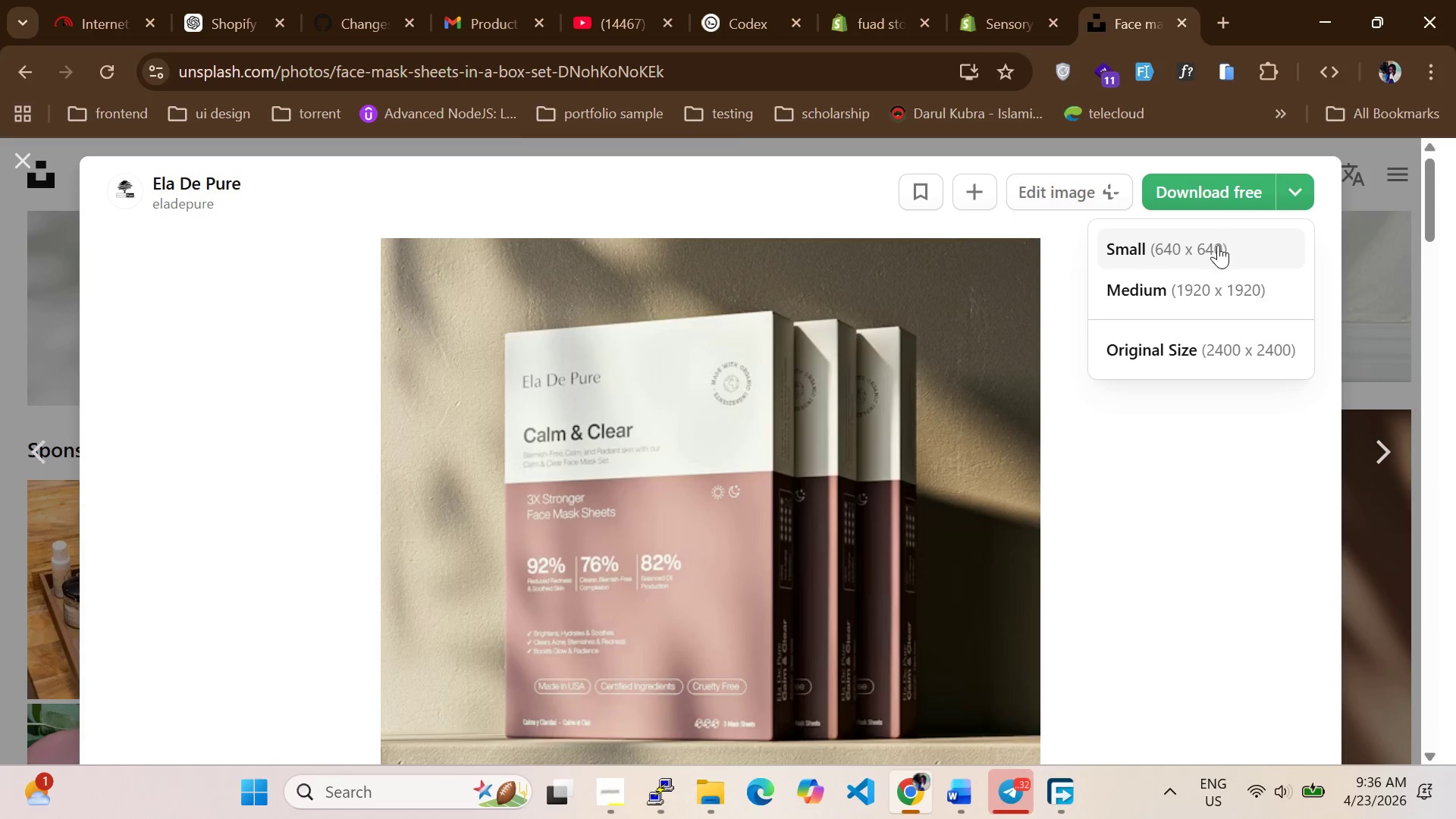 
left_click([1216, 253])
 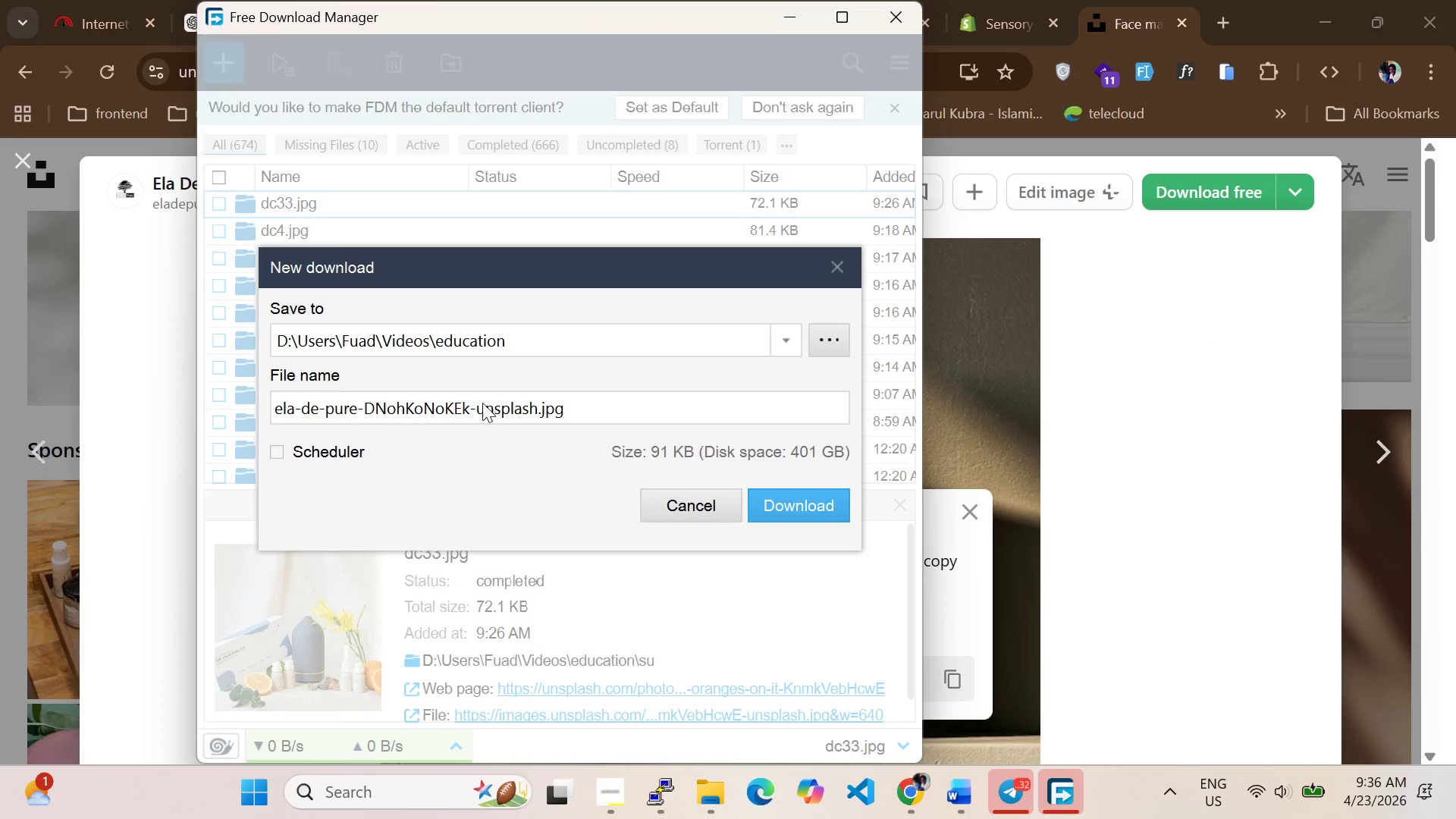 
left_click_drag(start_coordinate=[535, 410], to_coordinate=[178, 375])
 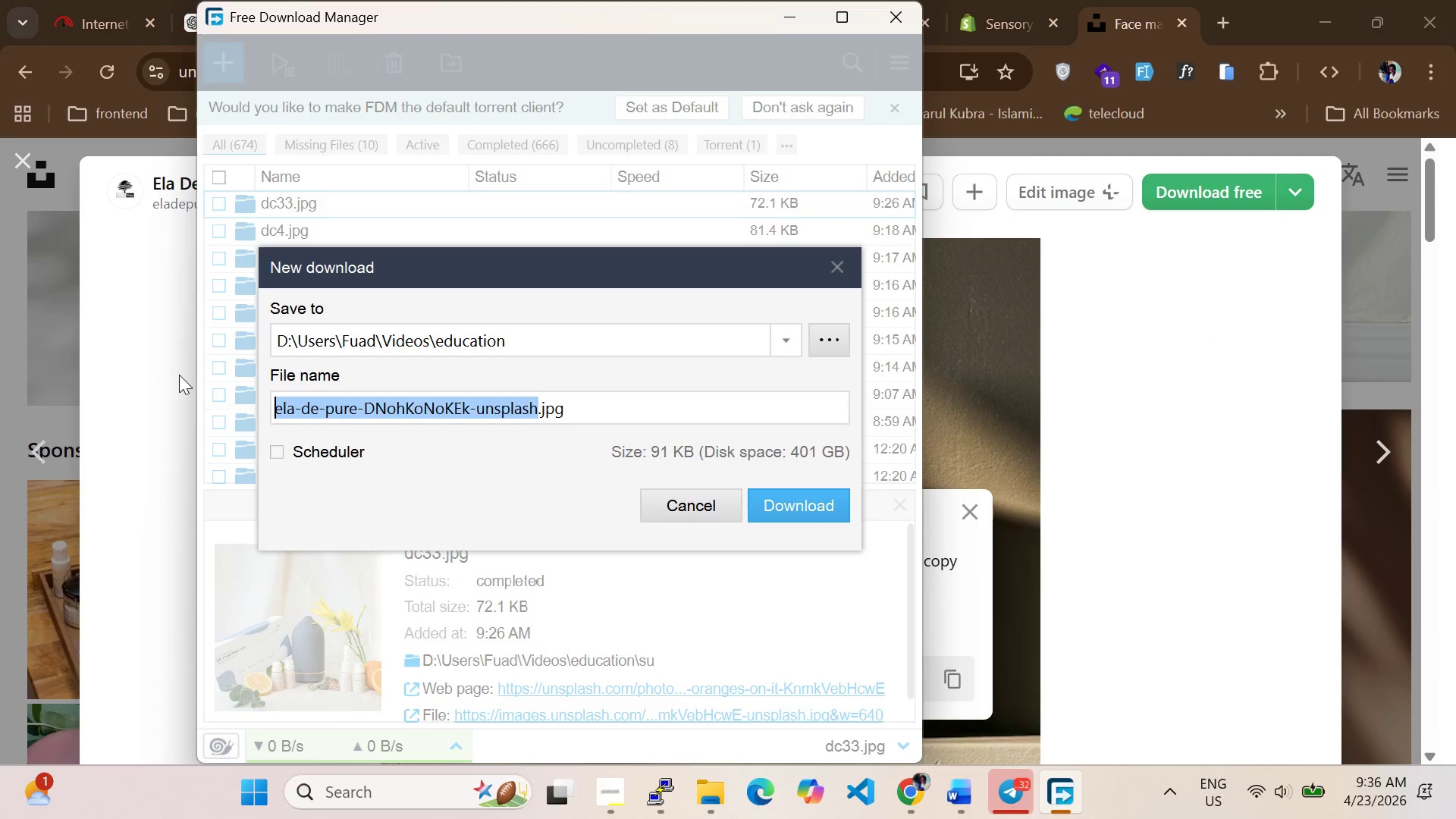 
type(dc)
 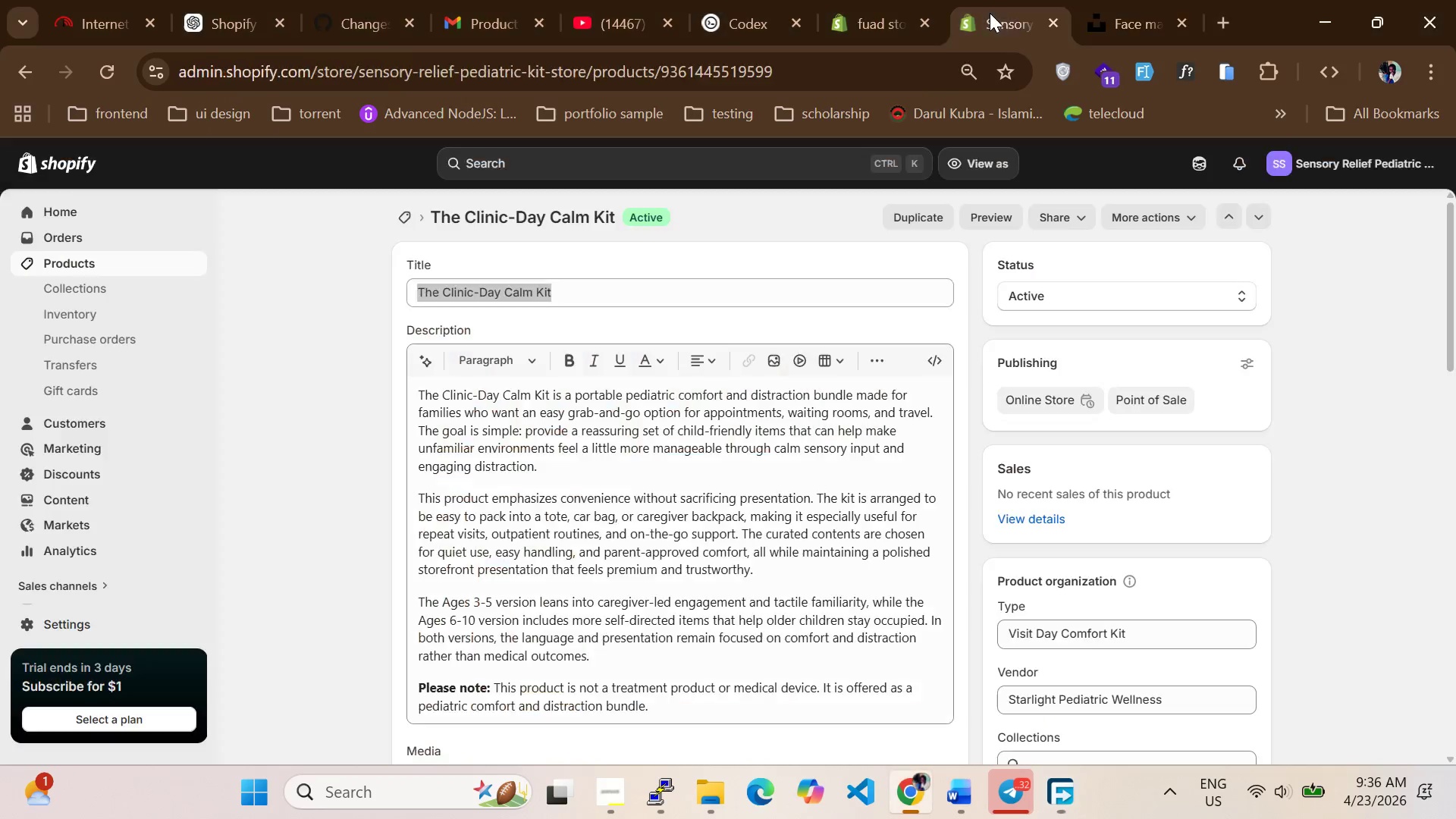 
scroll: coordinate [367, 406], scroll_direction: up, amount: 4.0
 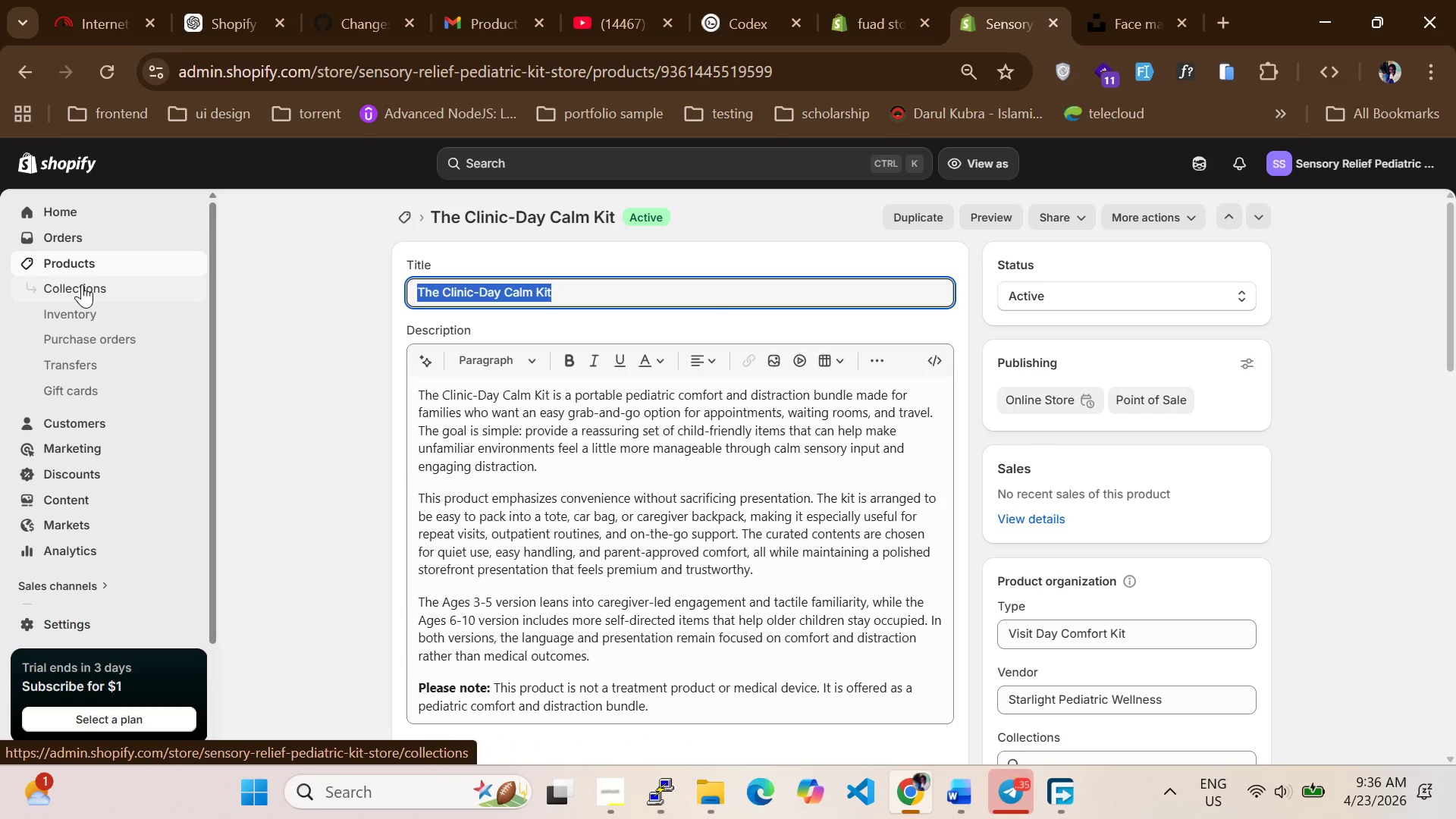 
wait(13.95)
 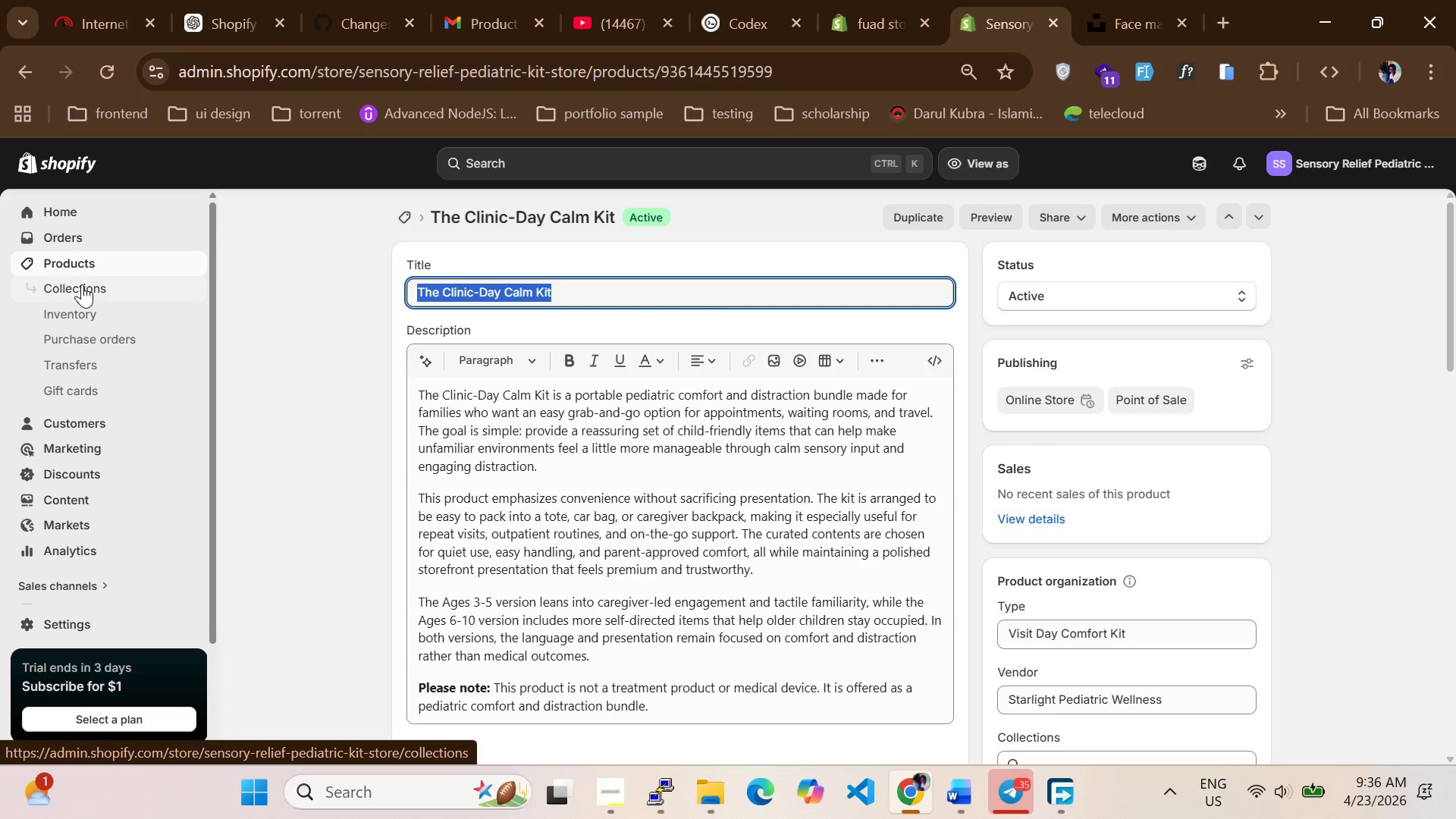 
left_click_drag(start_coordinate=[296, 416], to_coordinate=[292, 413])
 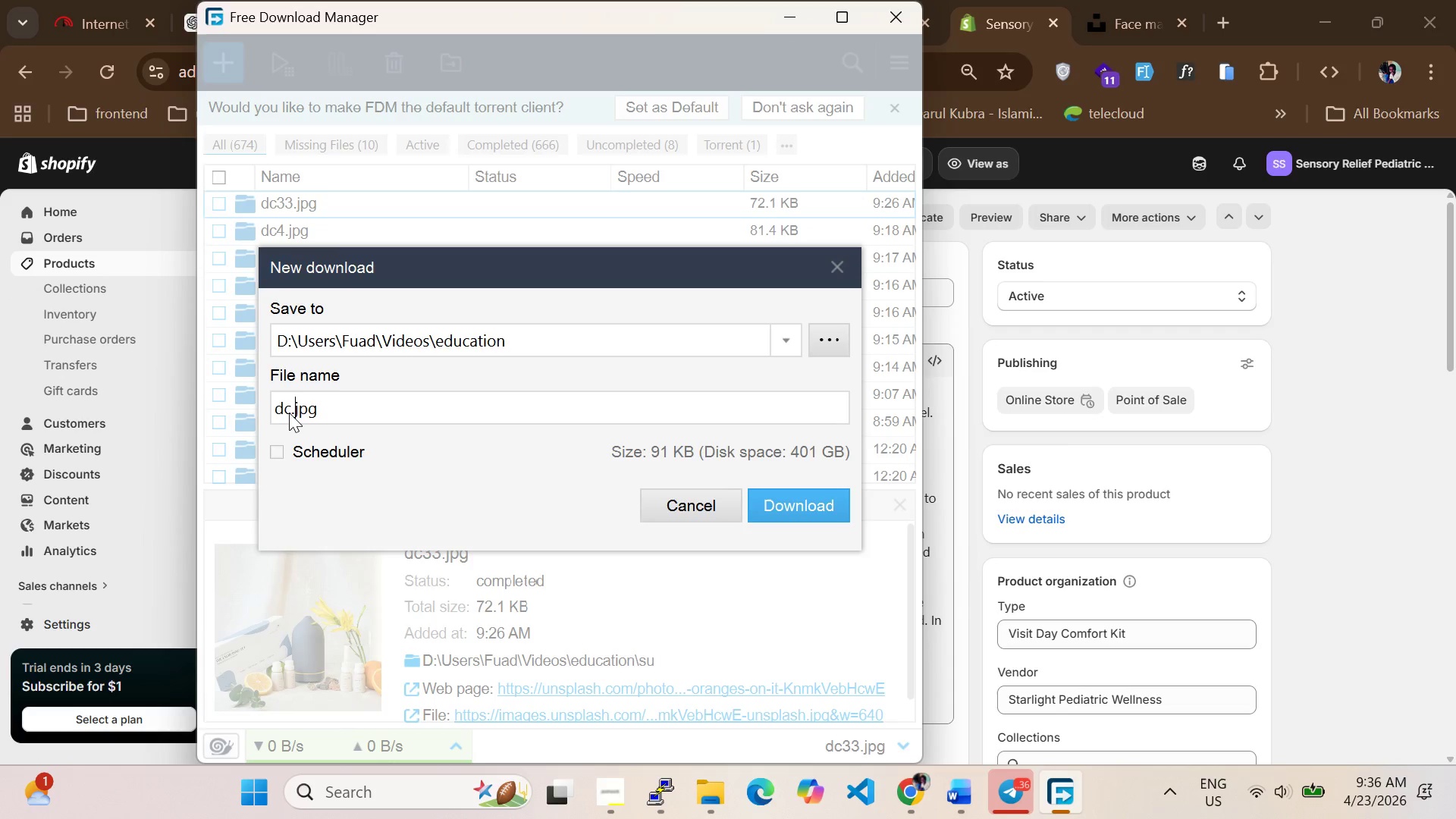 
double_click([289, 413])
 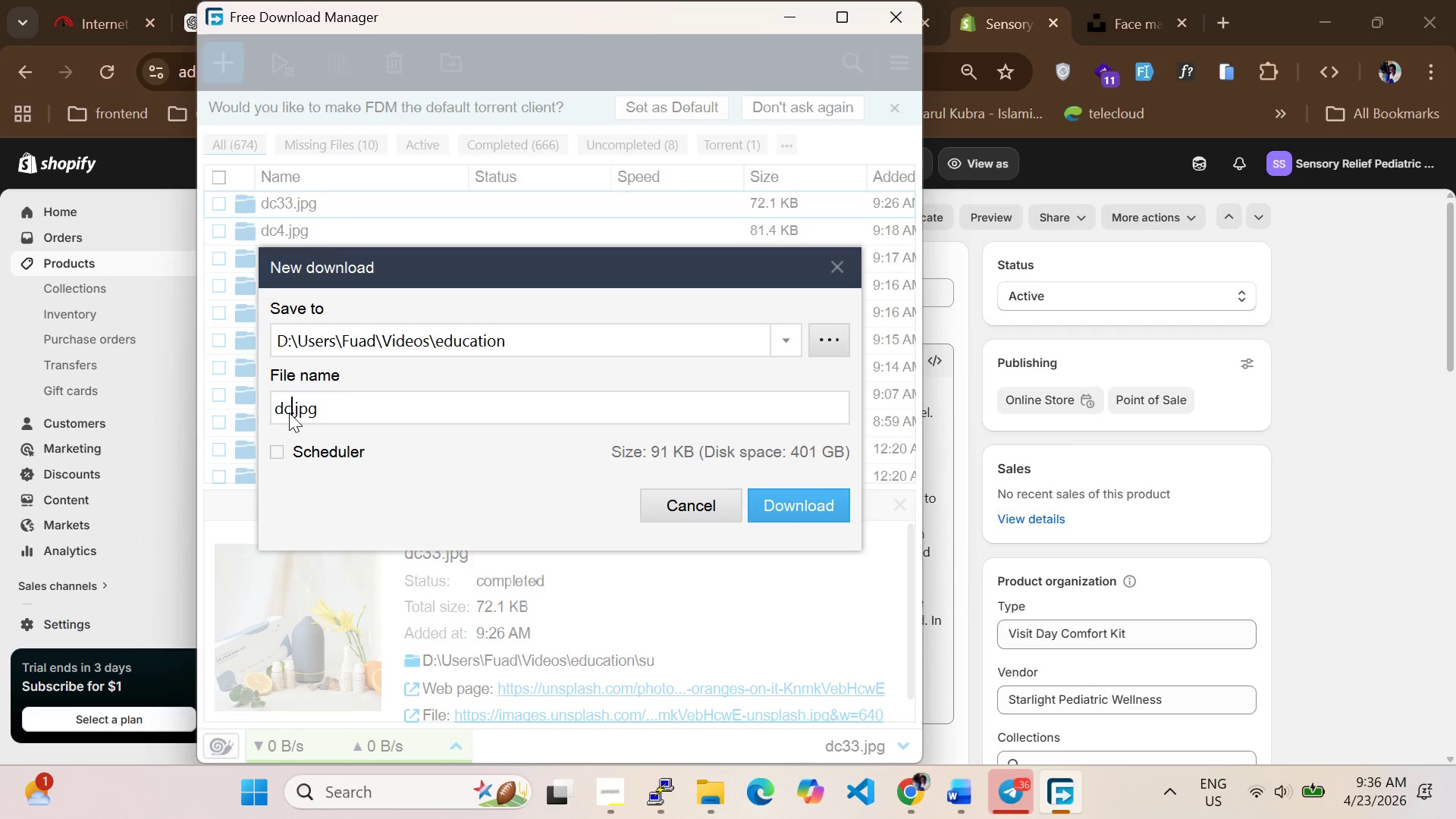 
type(db)
 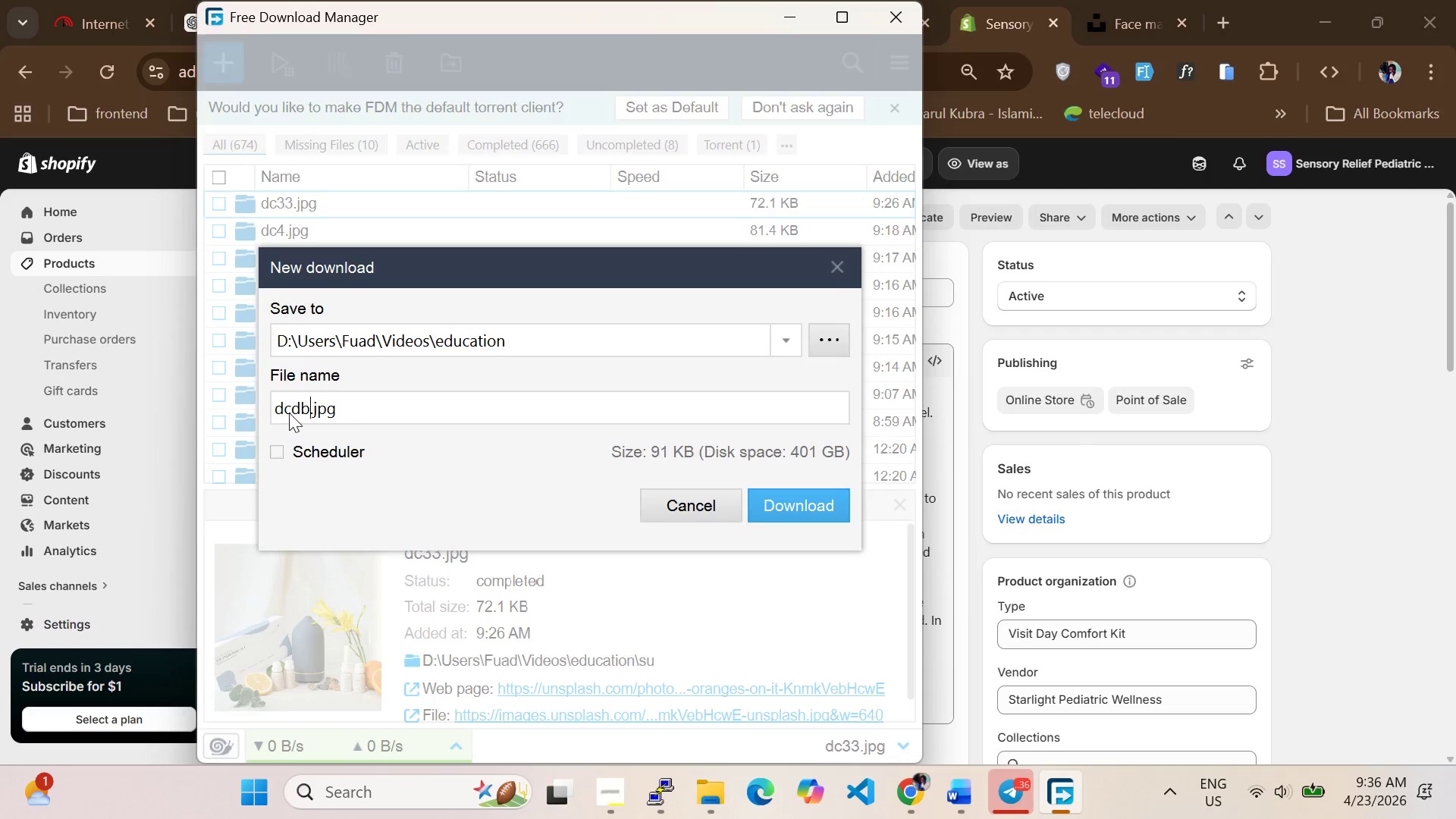 
key(Enter)
 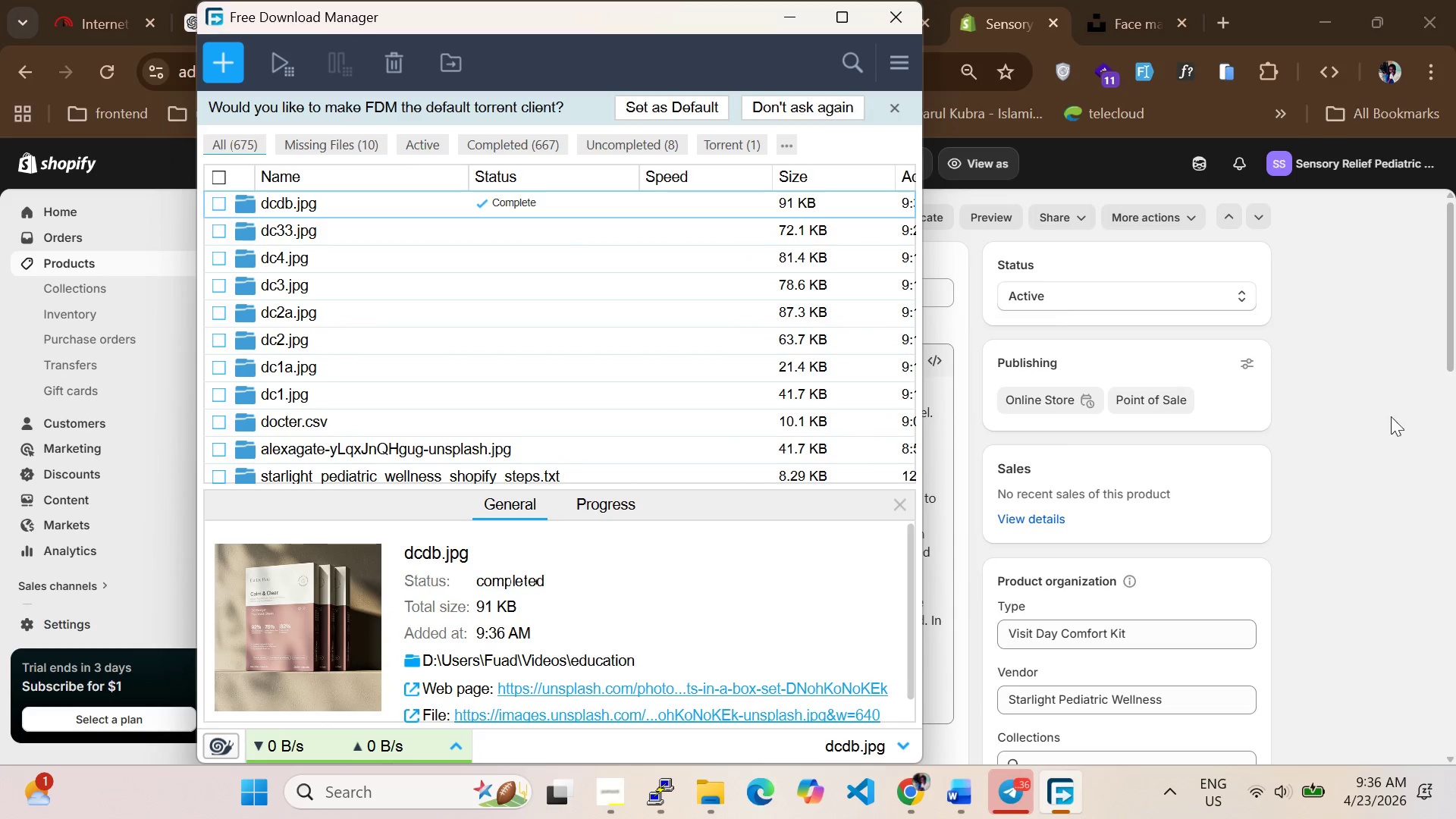 
left_click([1431, 422])
 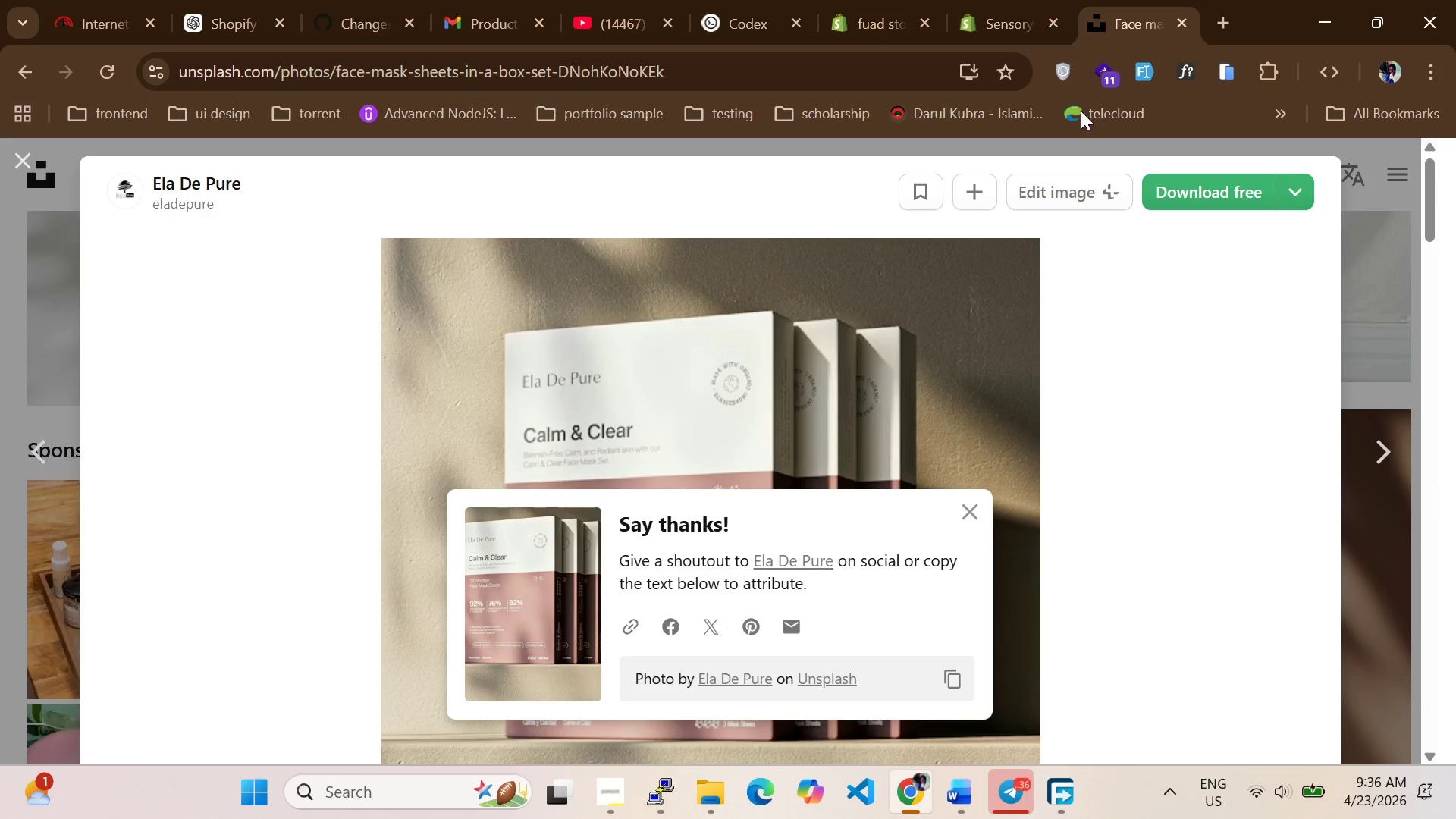 
scroll: coordinate [807, 346], scroll_direction: down, amount: 1.0
 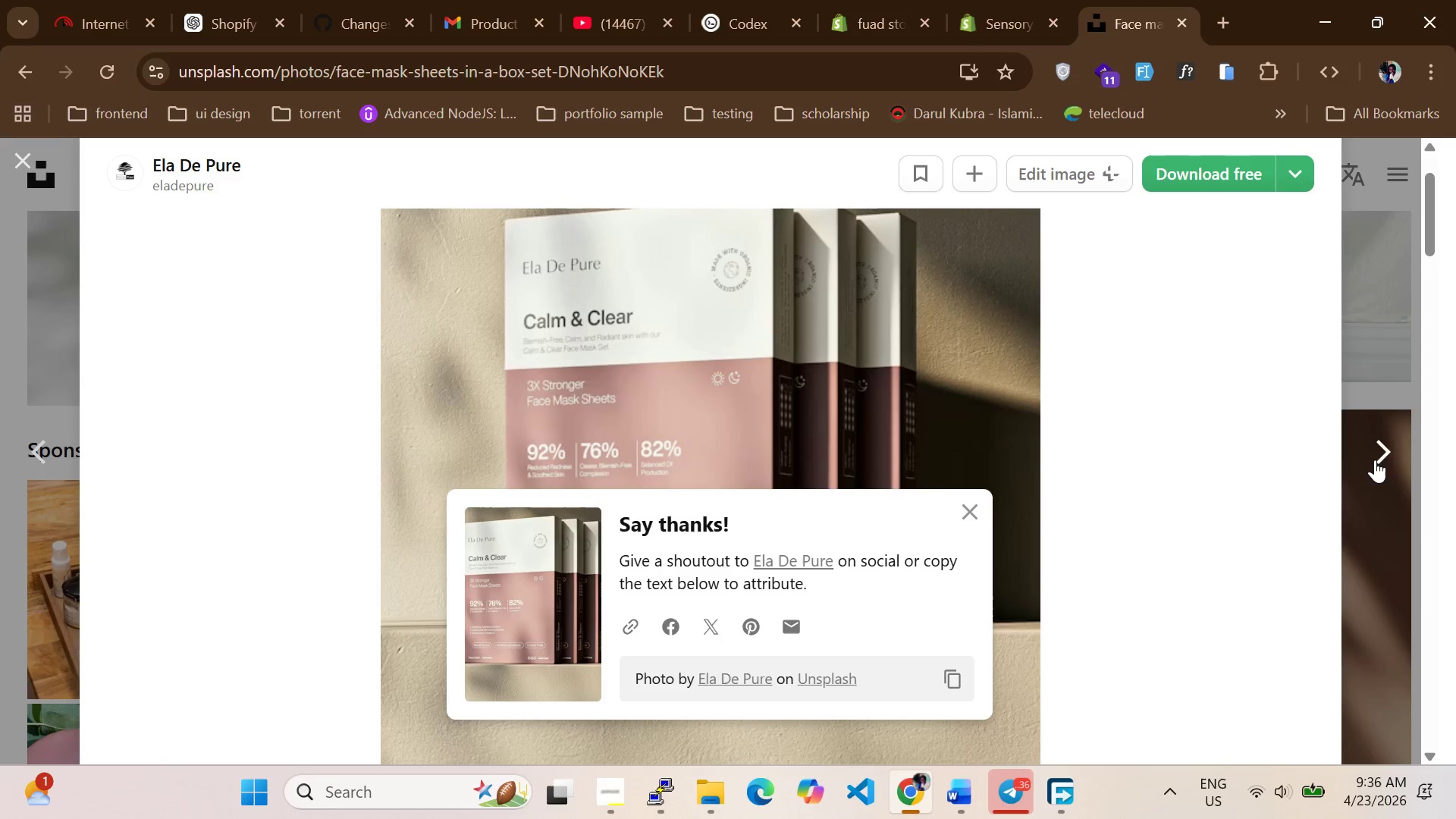 
left_click([1371, 456])
 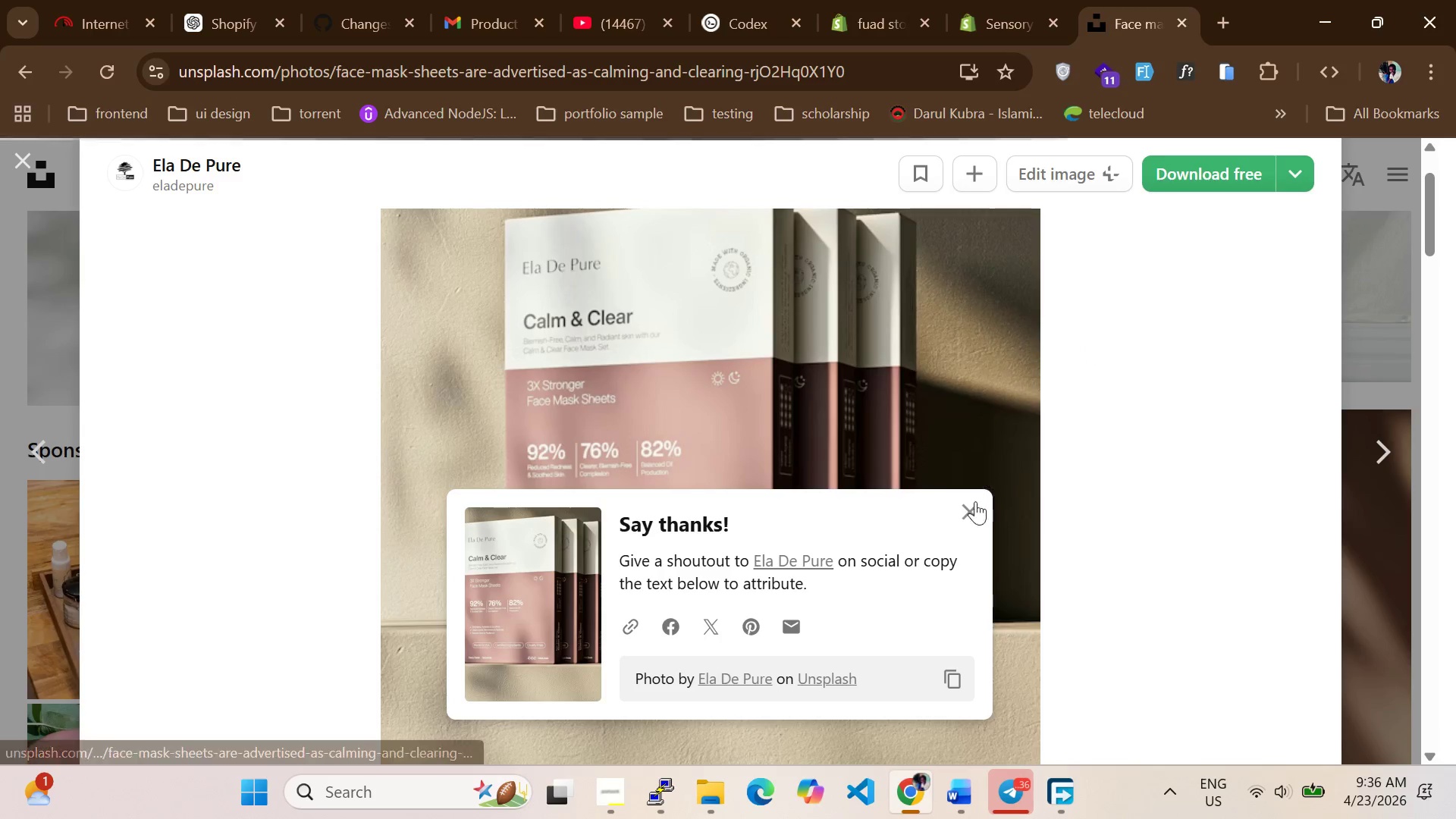 
left_click([962, 517])
 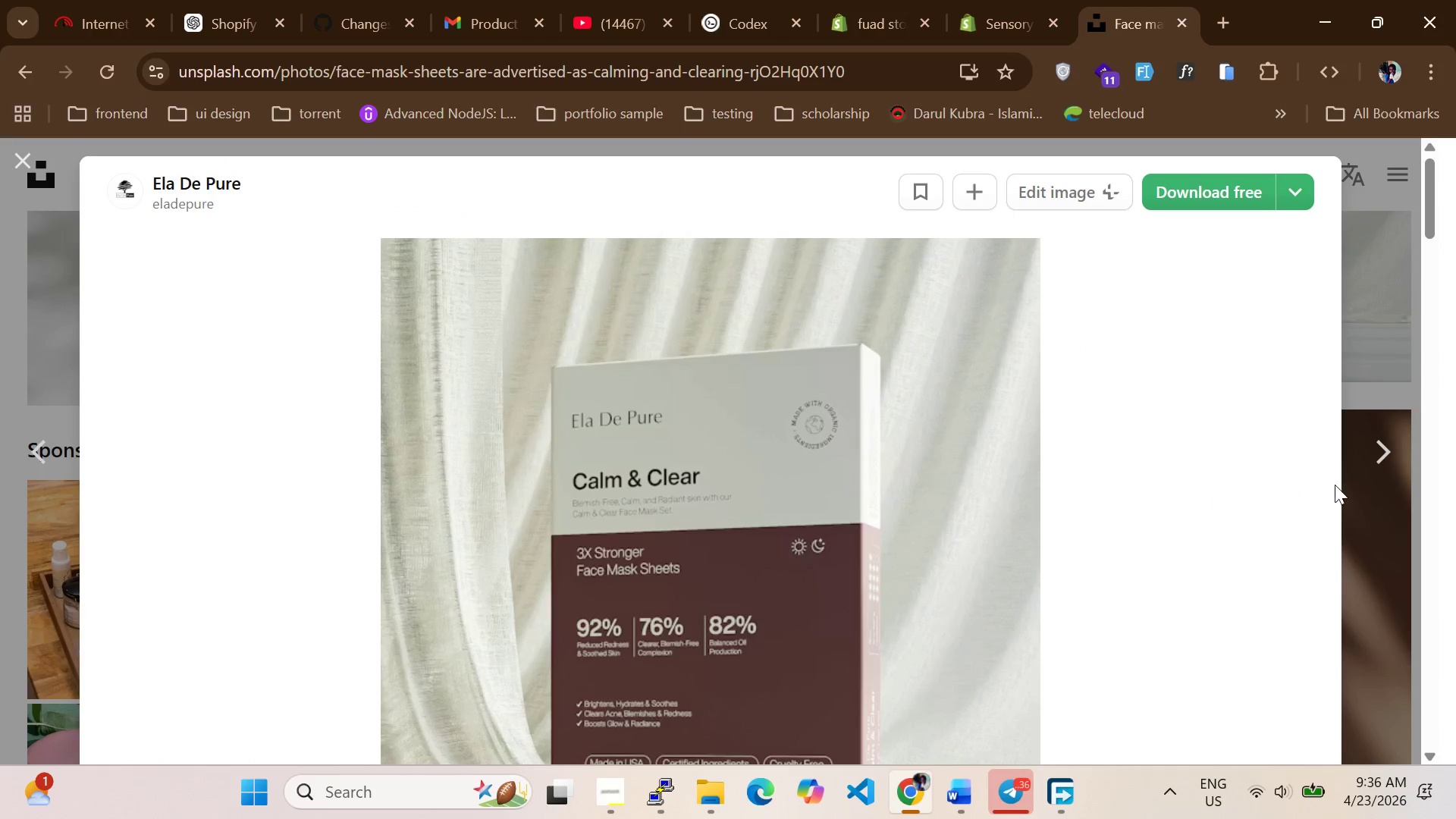 
left_click([1373, 469])
 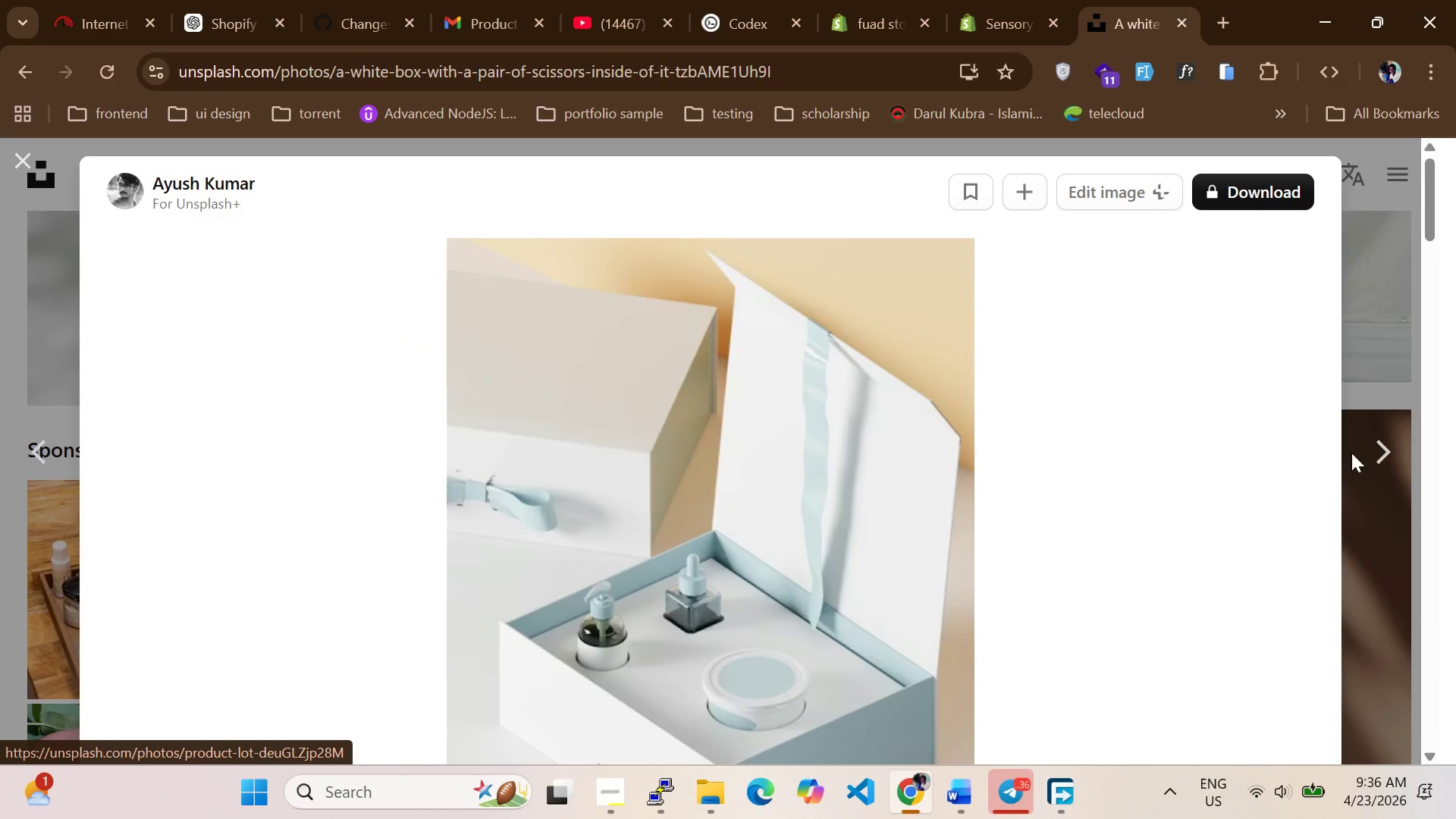 
left_click([1376, 455])
 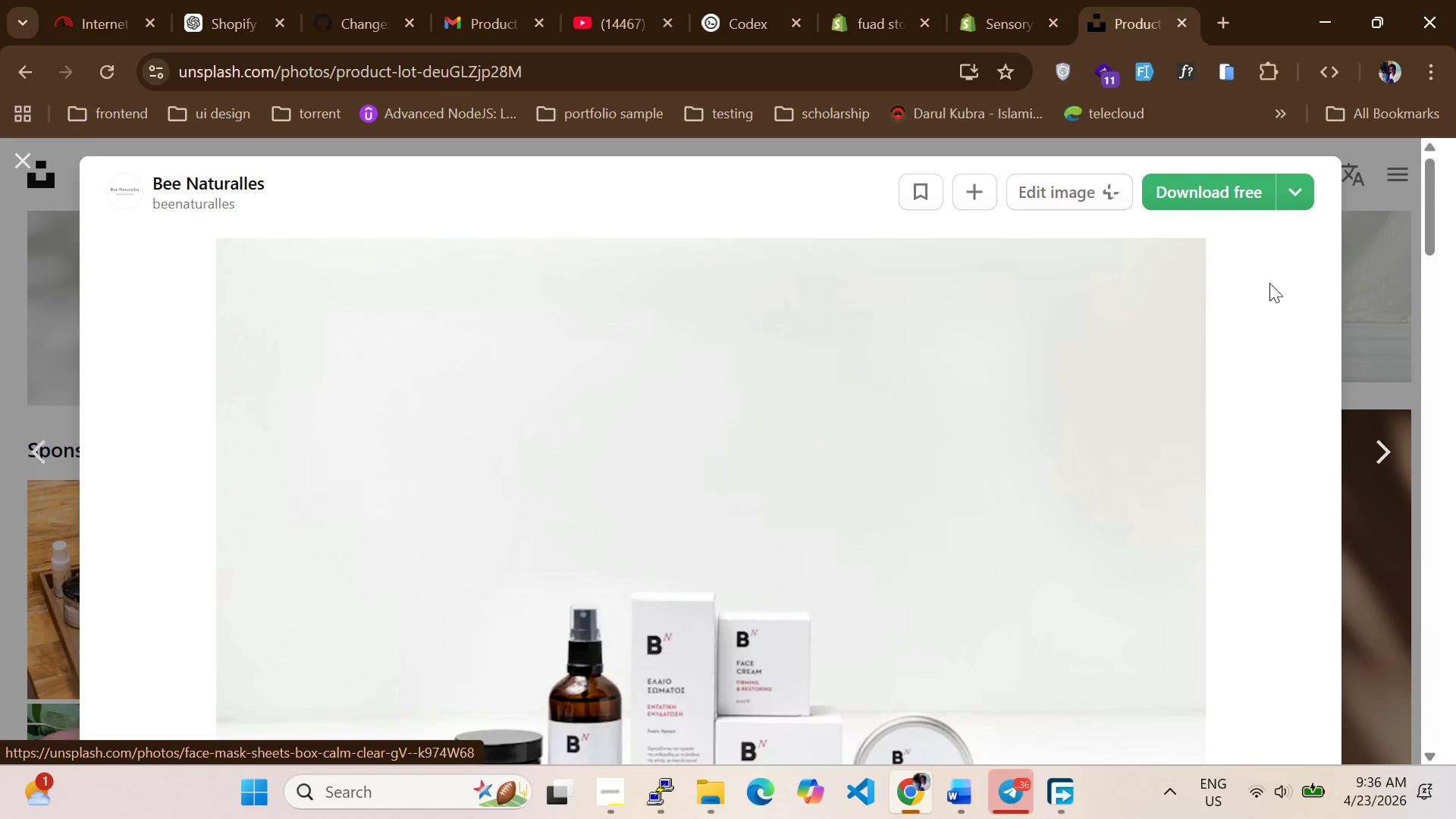 
left_click([1297, 197])
 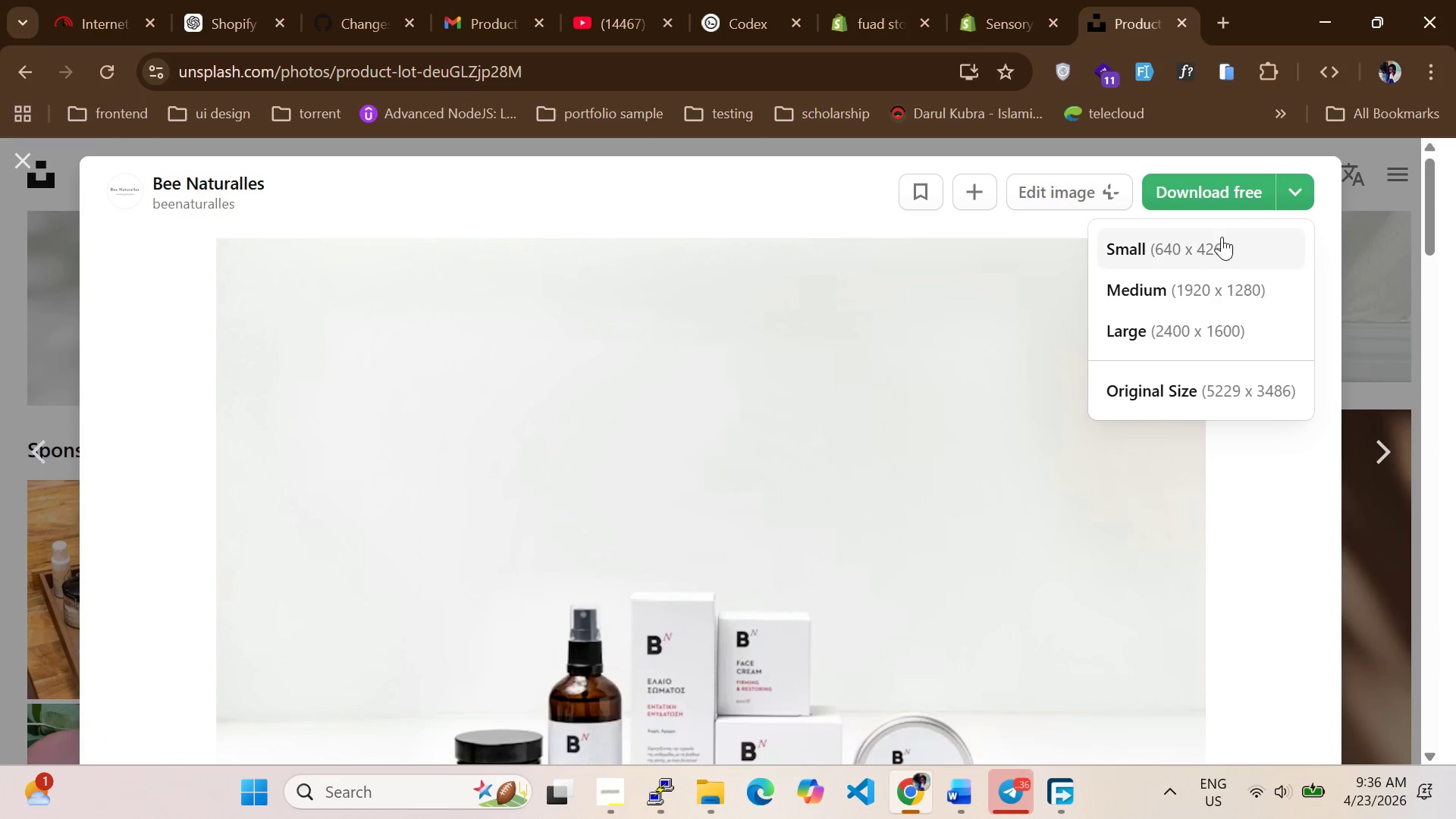 
left_click([1214, 245])
 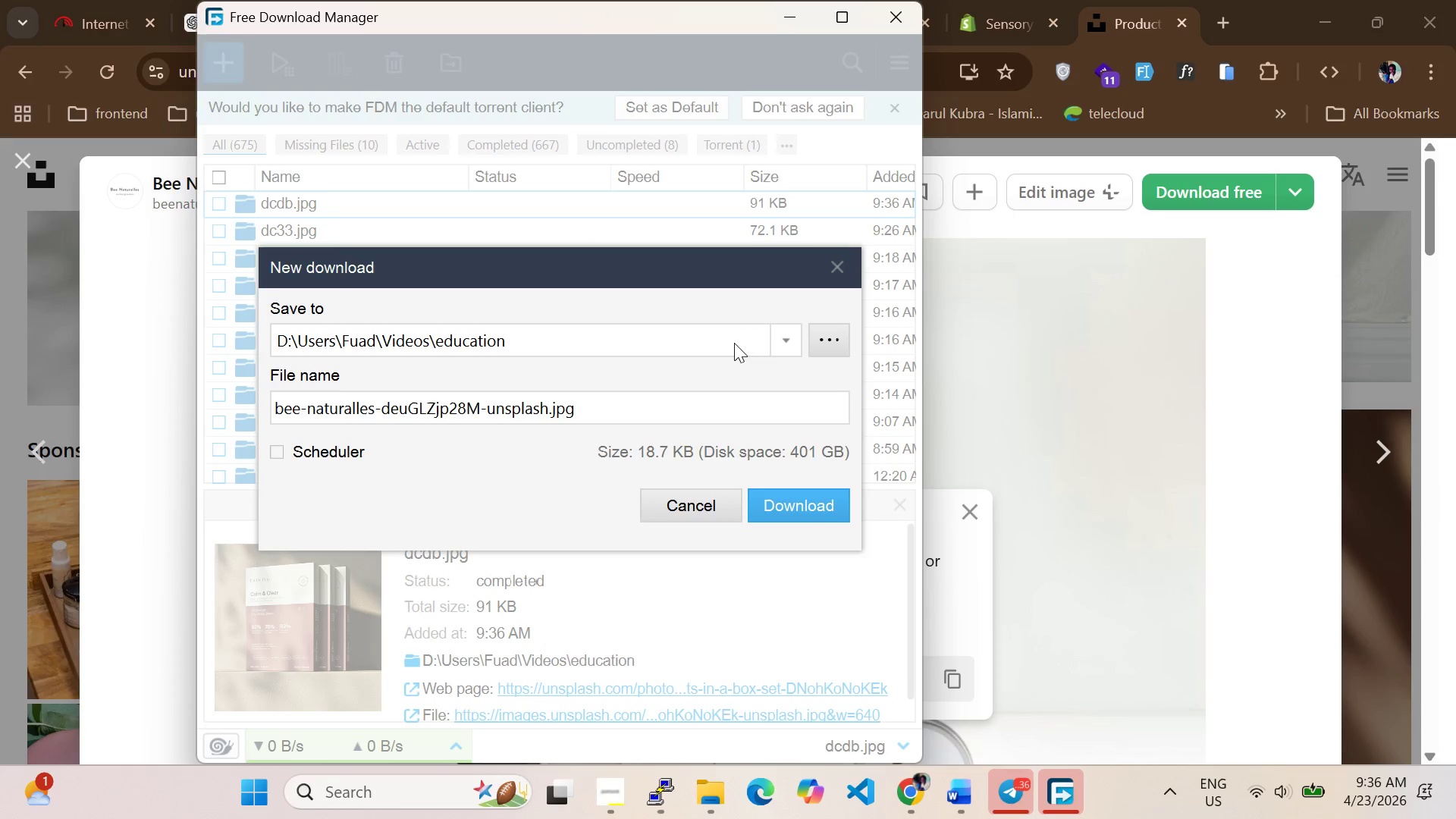 
double_click([688, 362])
 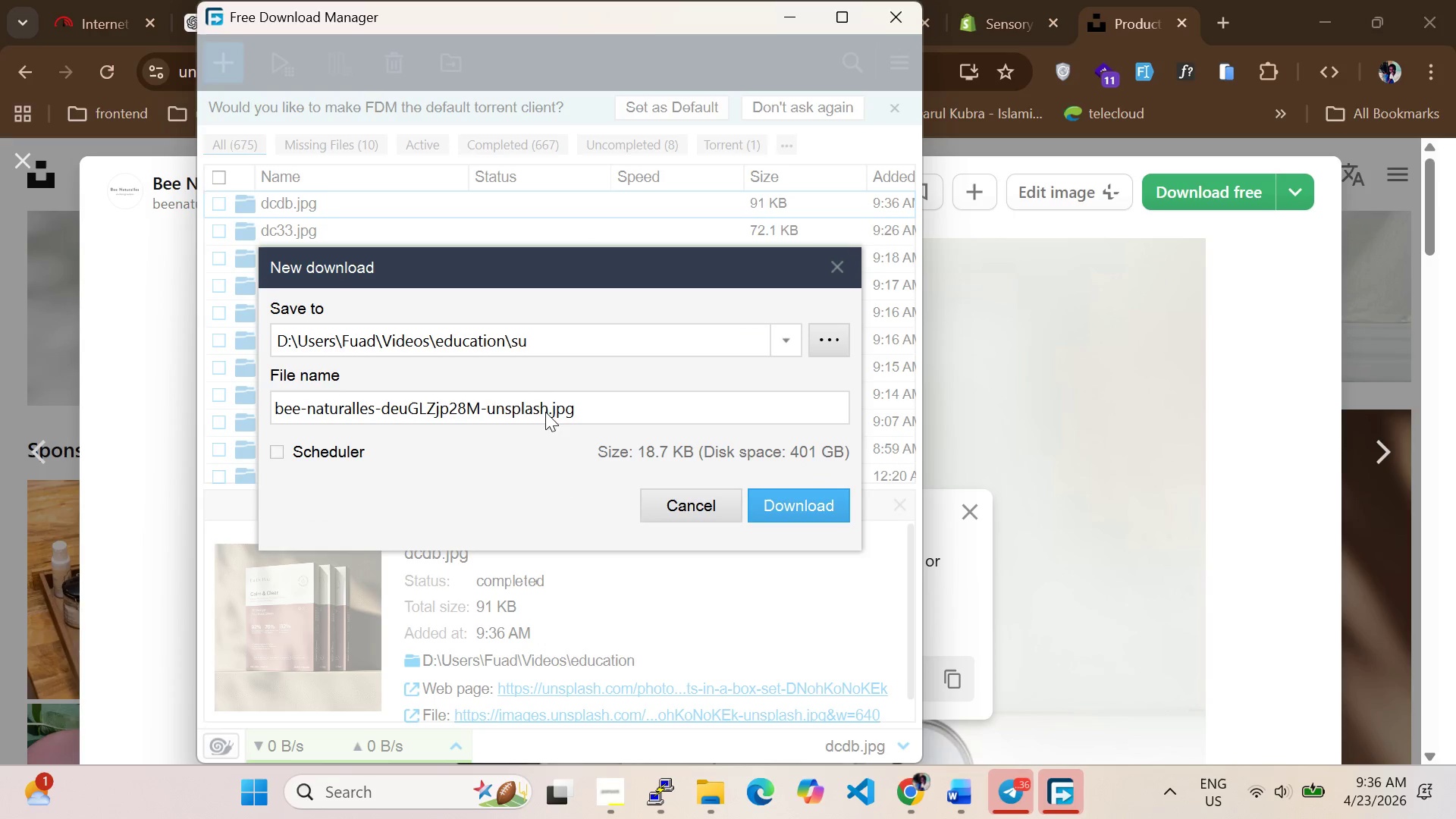 
left_click_drag(start_coordinate=[545, 410], to_coordinate=[150, 388])
 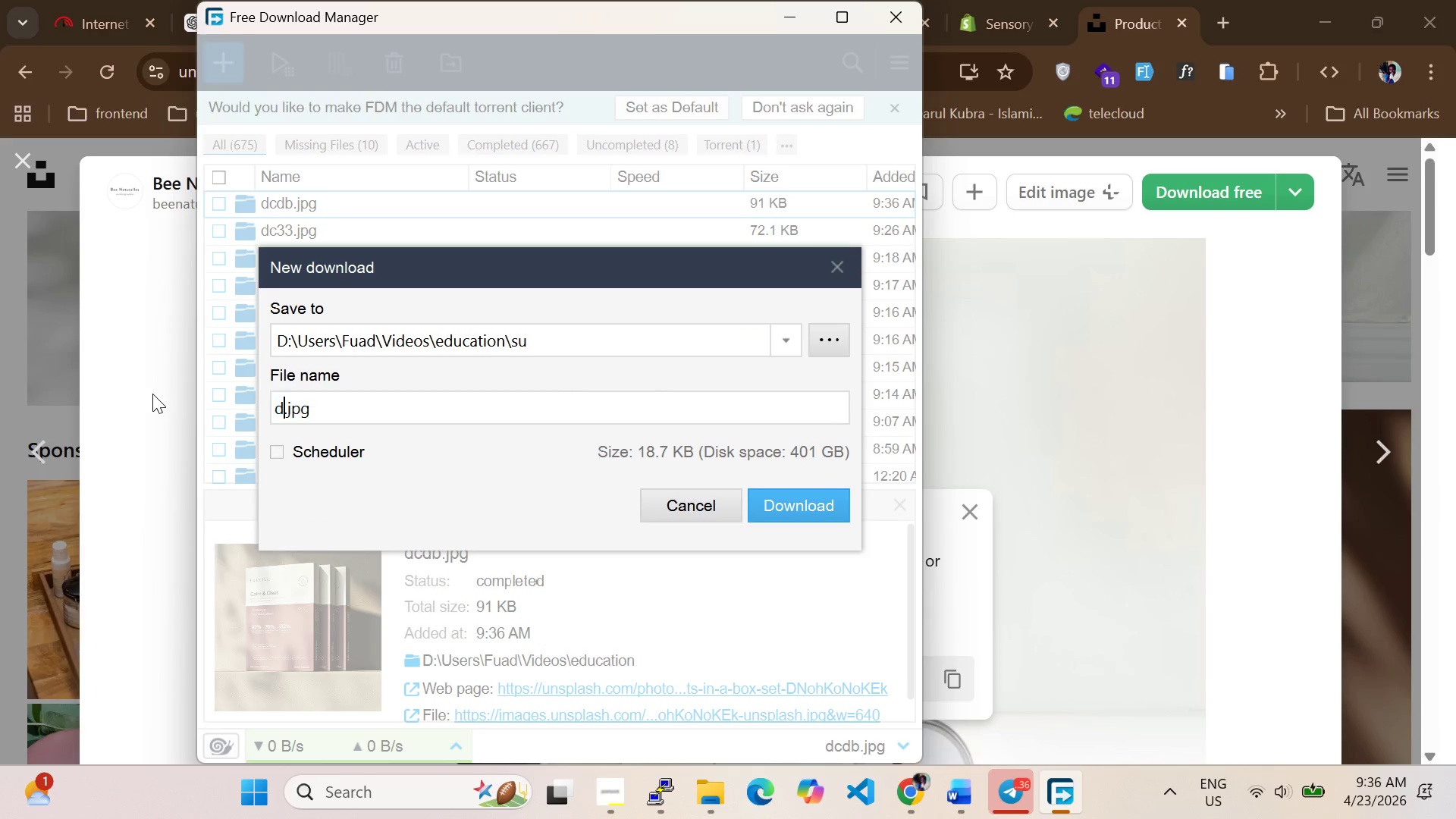 
type(dc4c)
 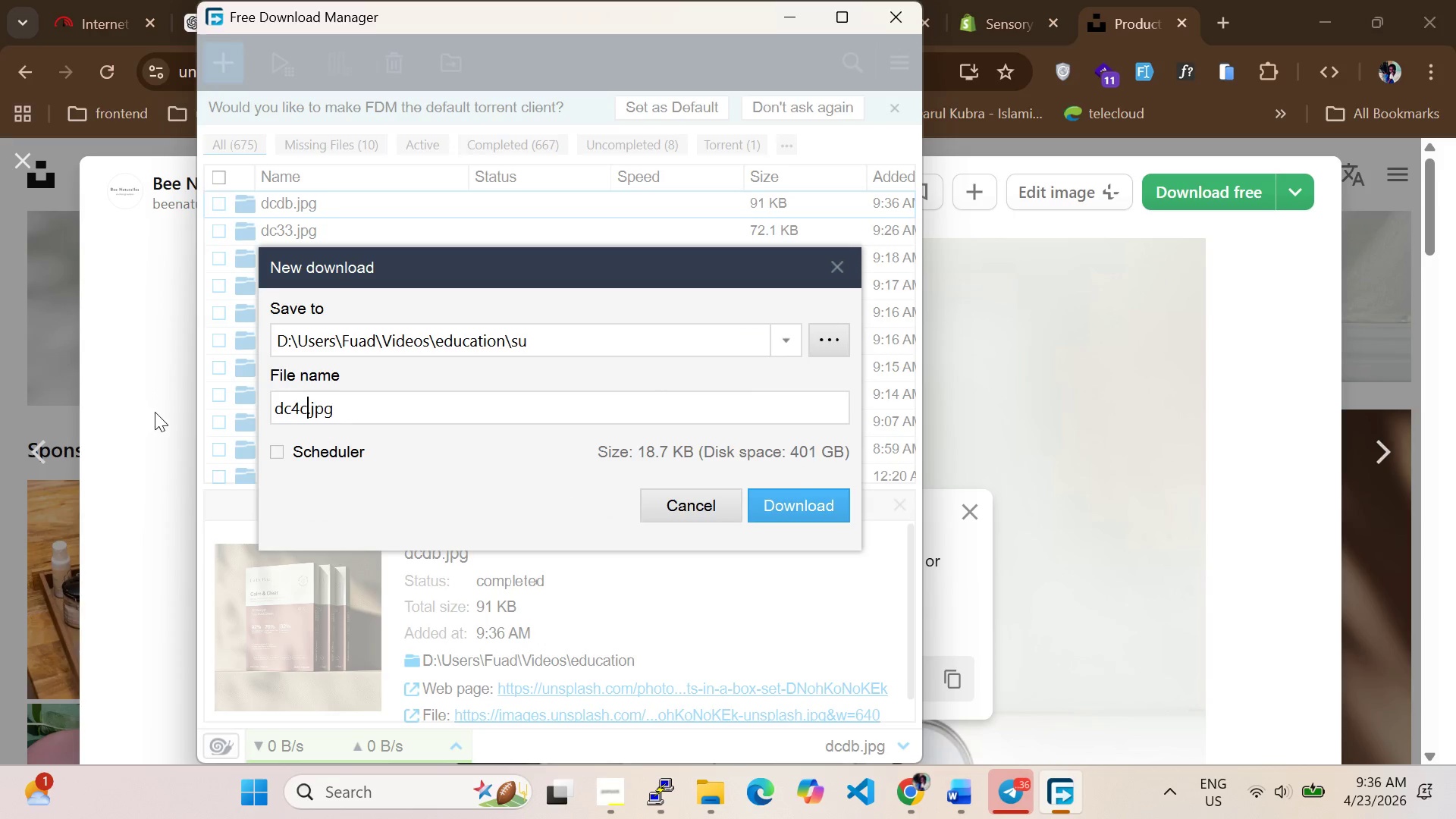 
key(Enter)
 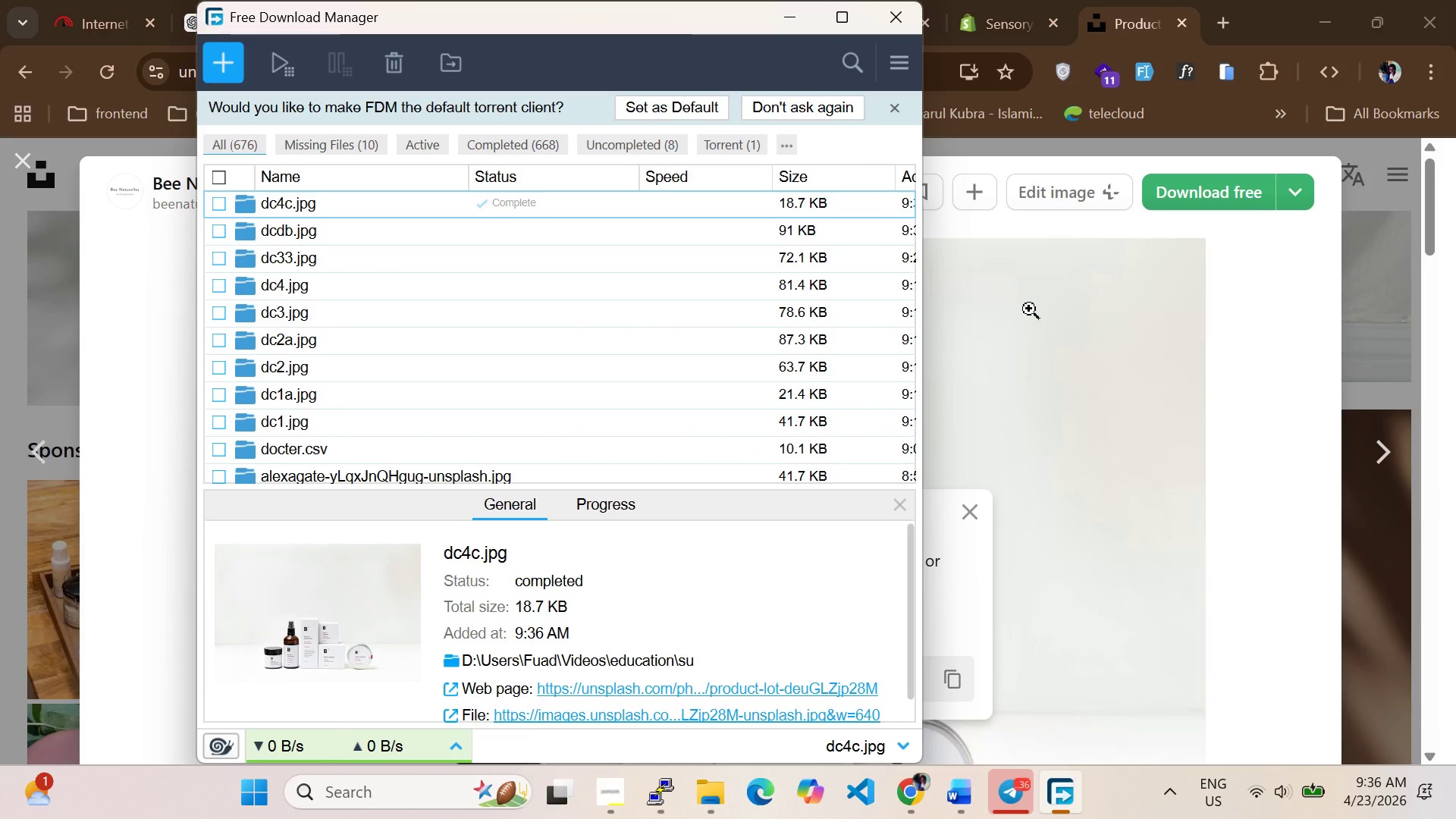 
left_click([1011, 0])
 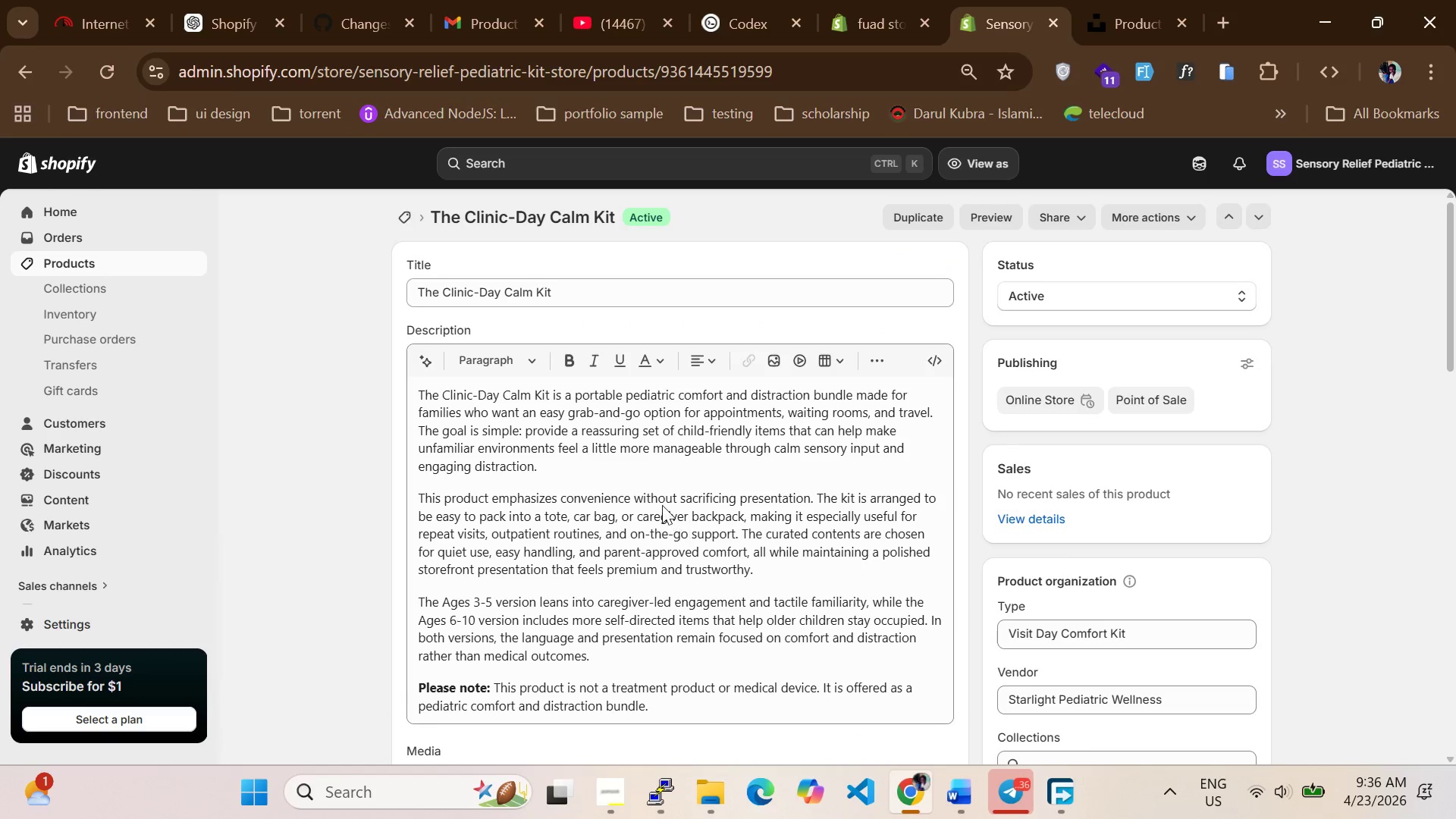 
scroll: coordinate [637, 621], scroll_direction: down, amount: 3.0
 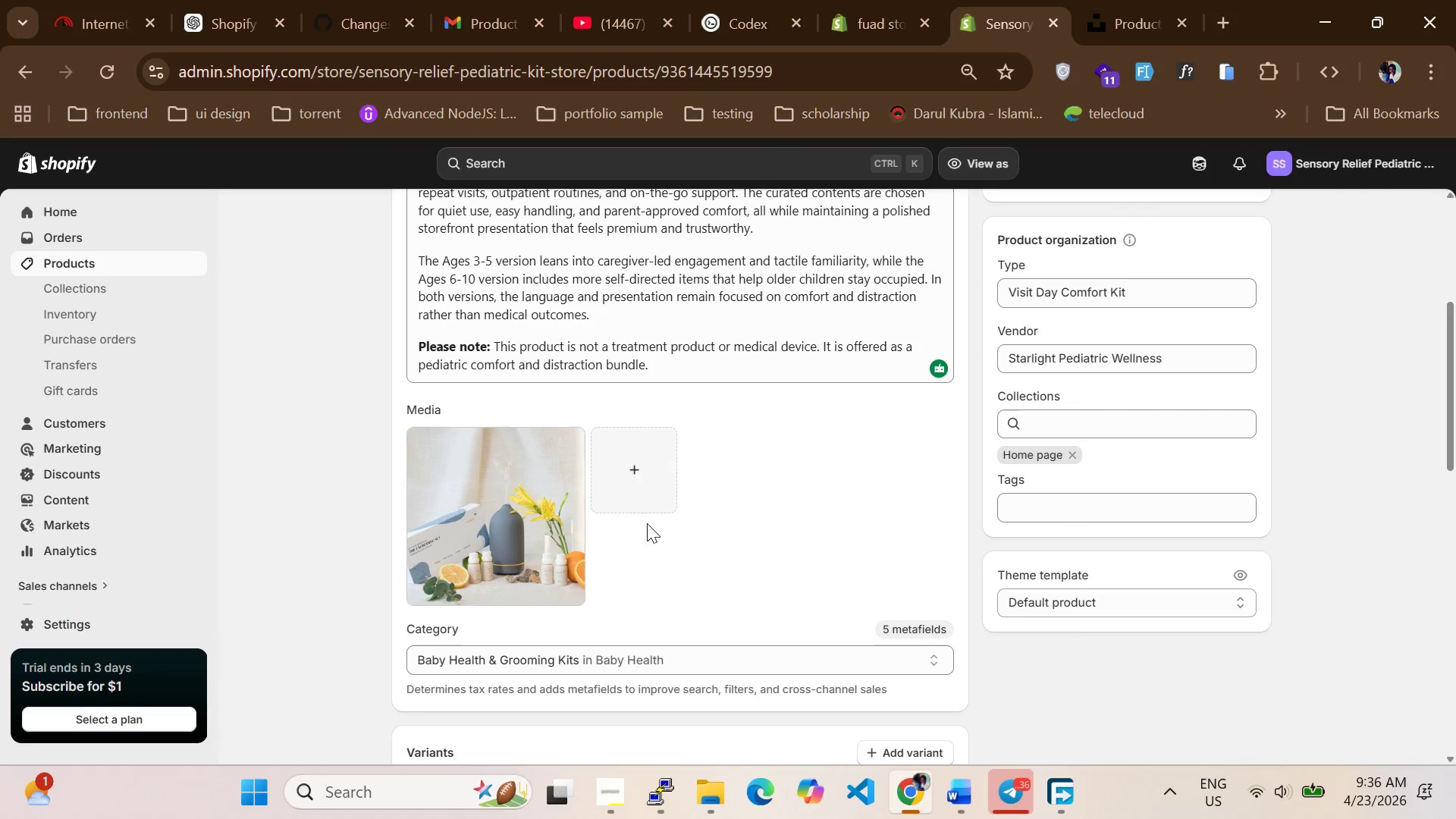 
left_click([640, 474])
 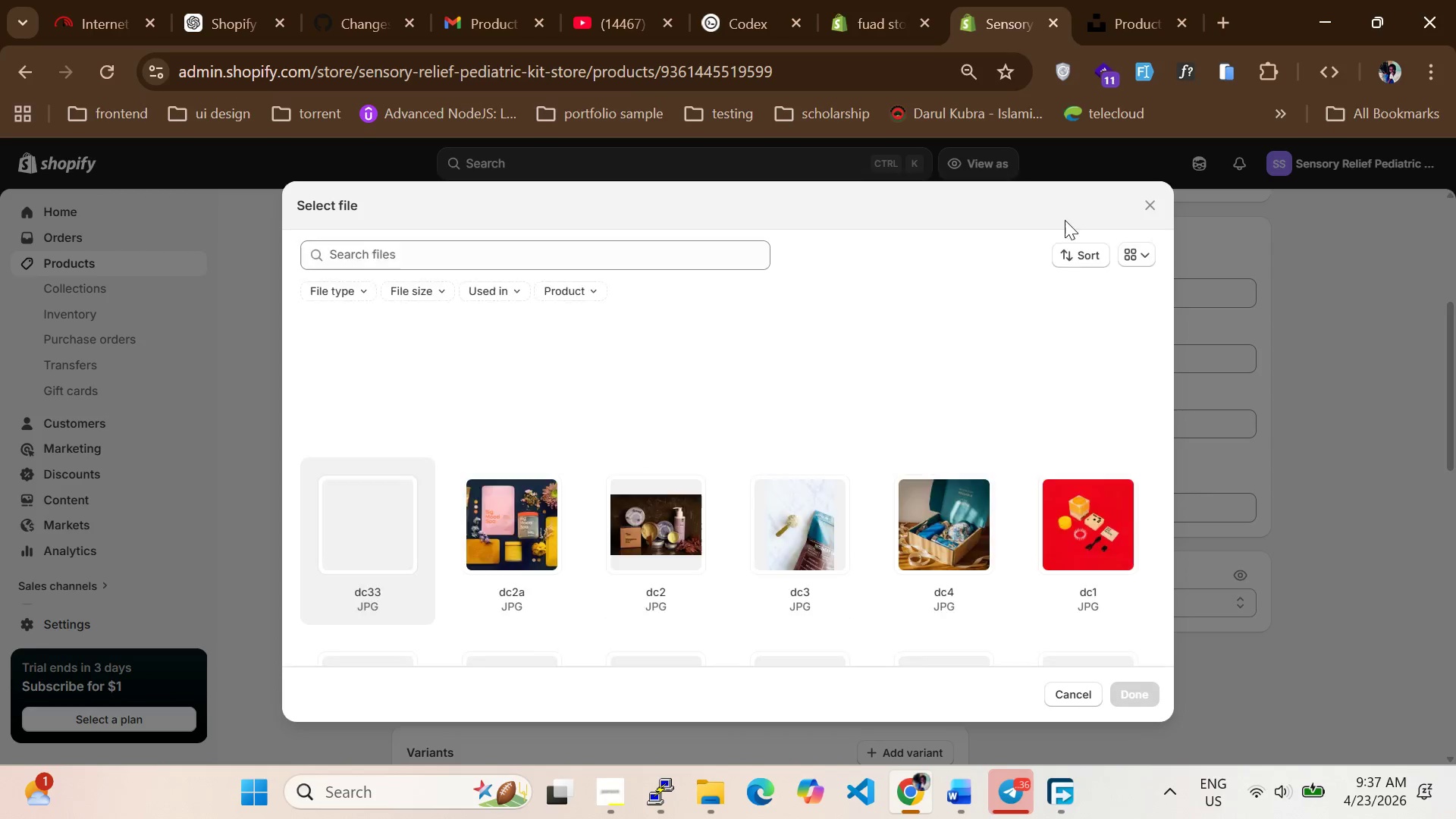 
left_click([1144, 201])
 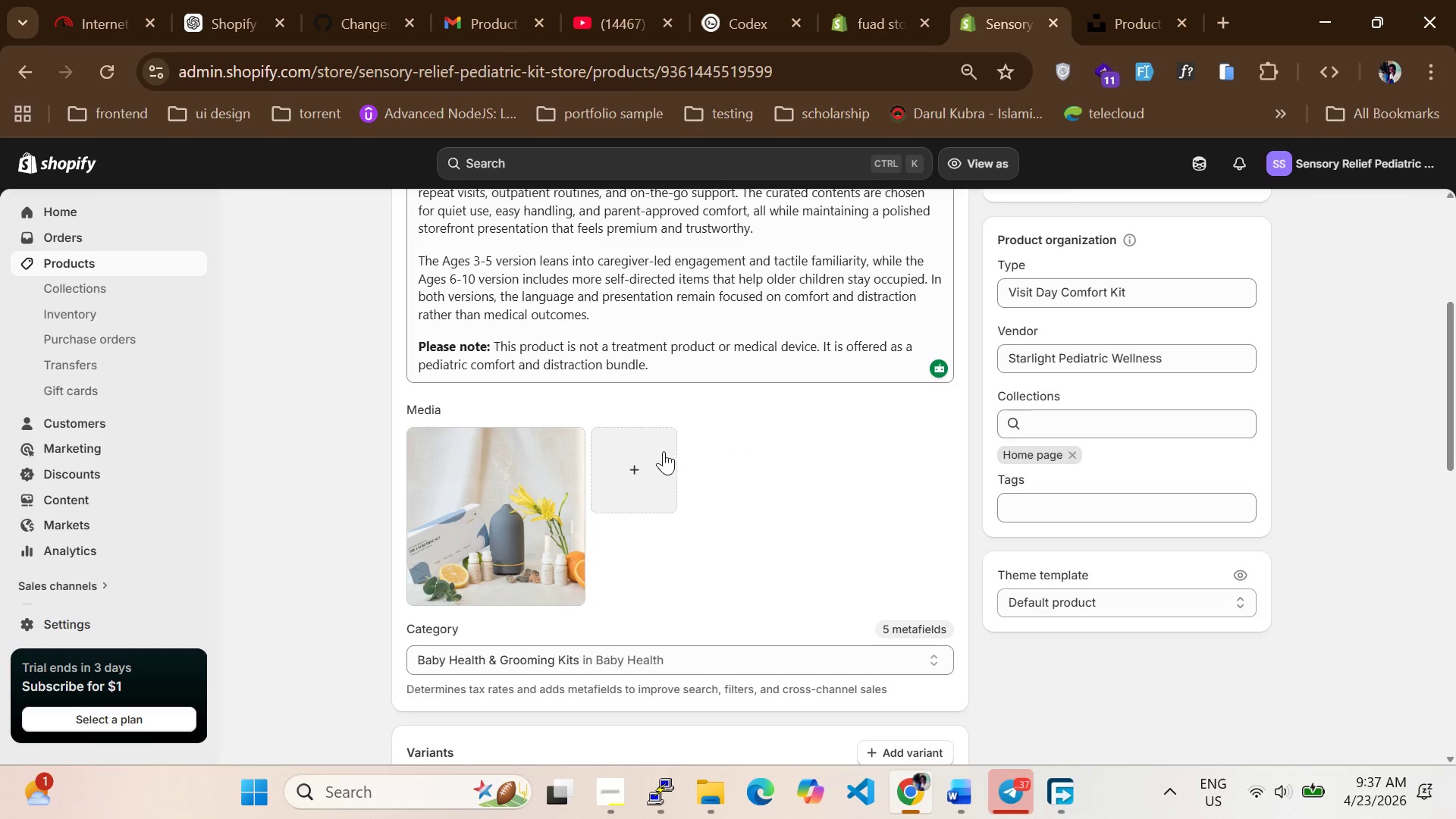 
left_click([629, 455])
 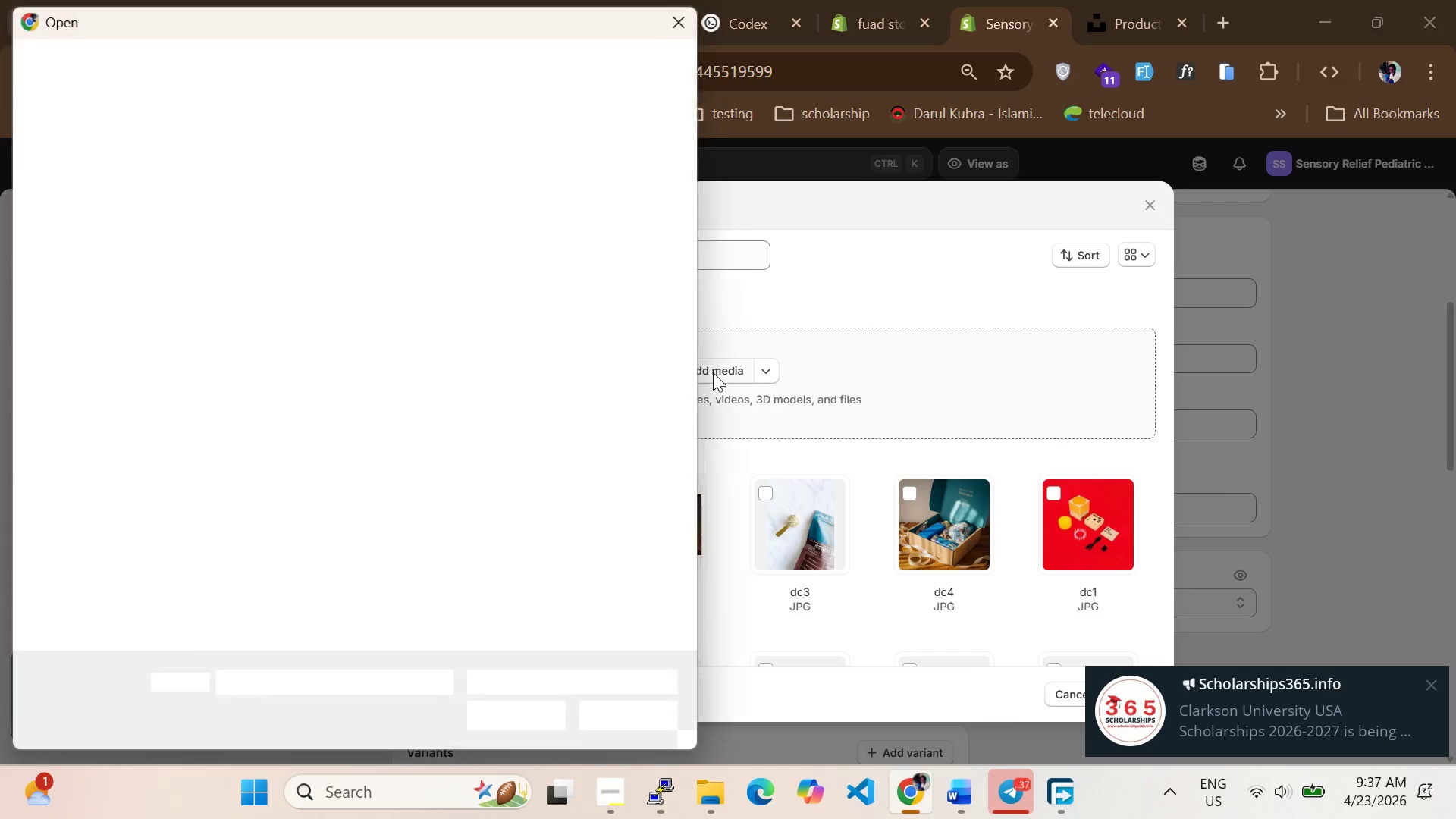 
scroll: coordinate [375, 410], scroll_direction: down, amount: 5.0
 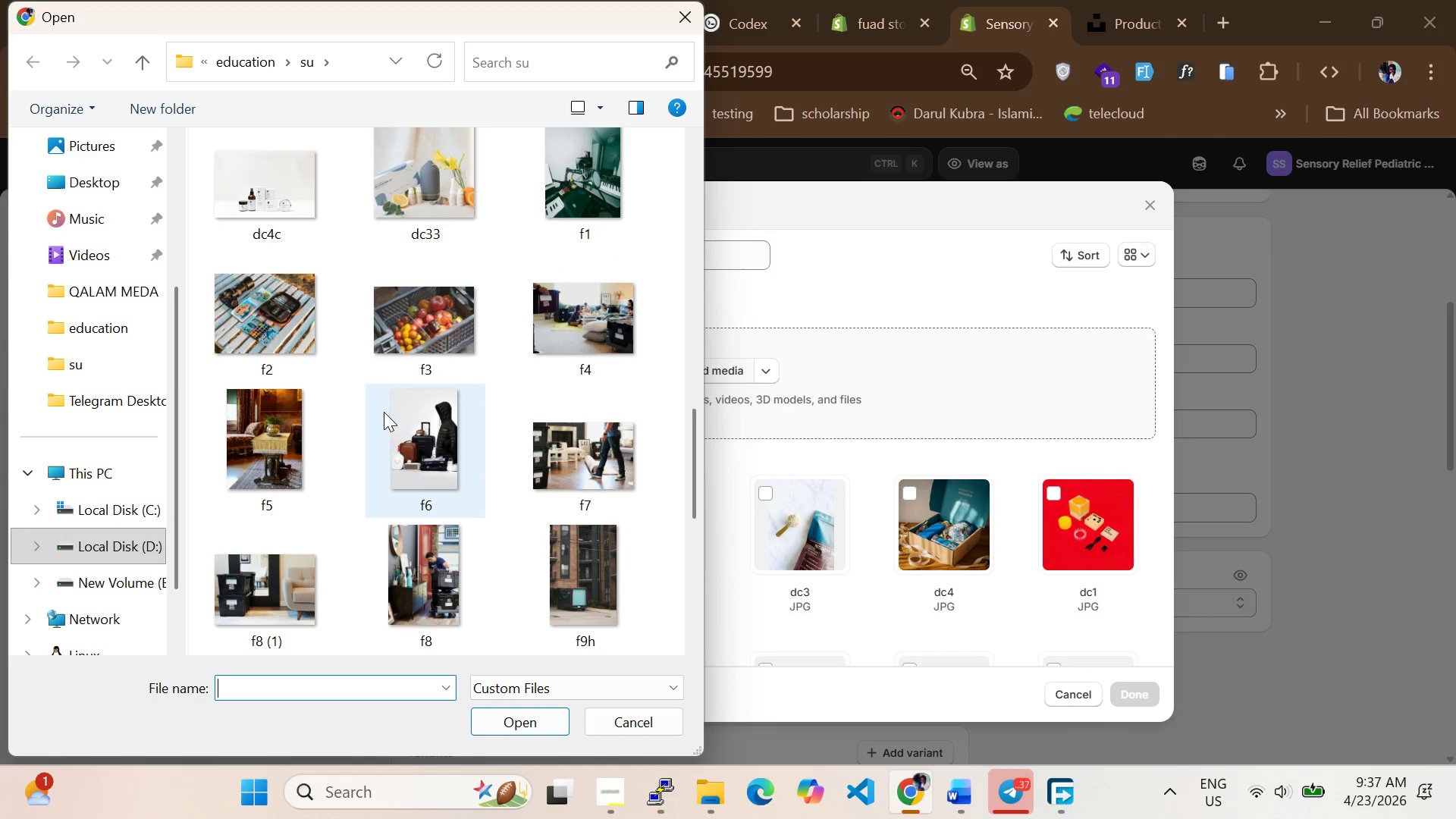 
scroll: coordinate [384, 412], scroll_direction: up, amount: 9.0
 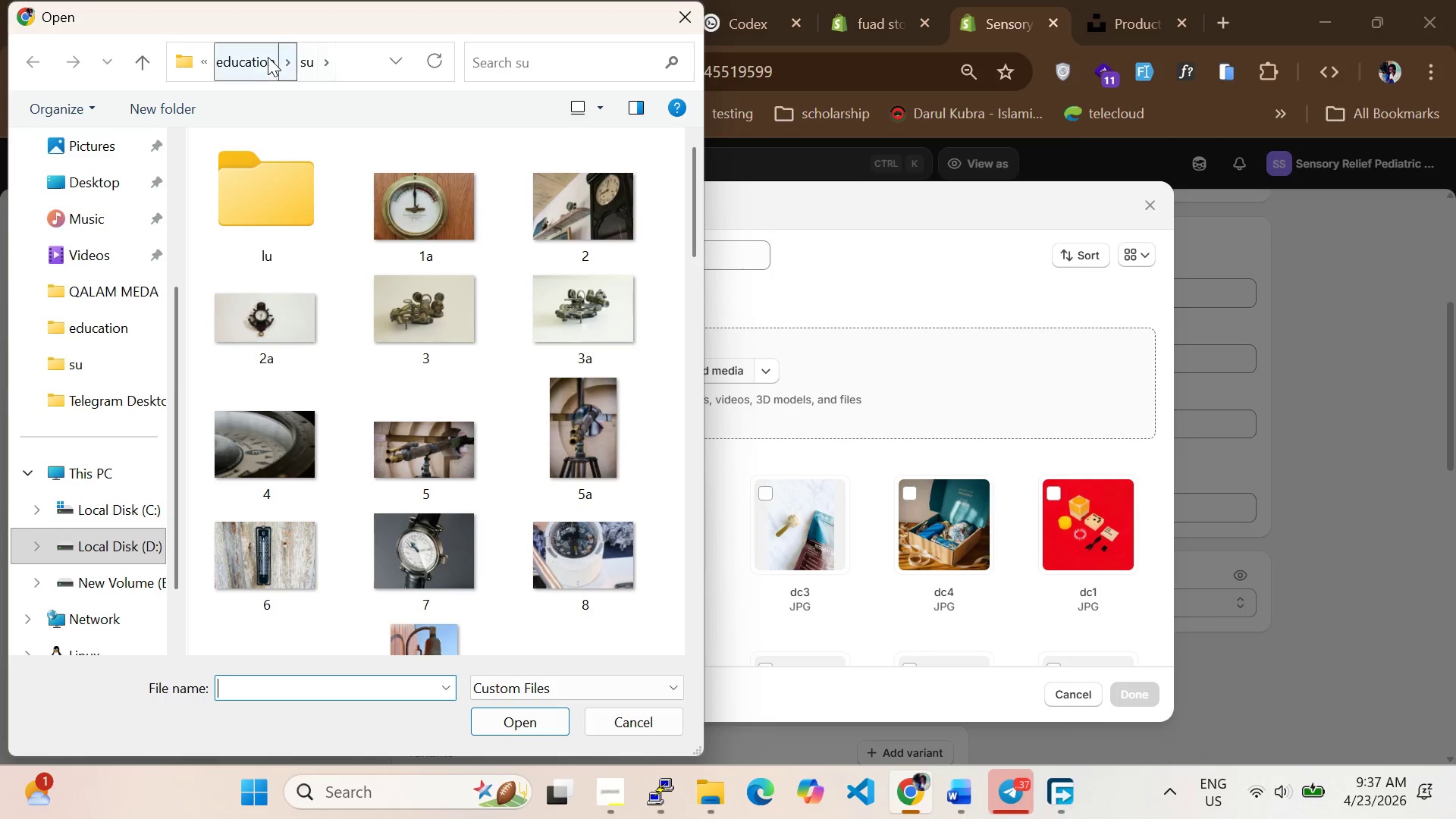 
left_click([247, 70])
 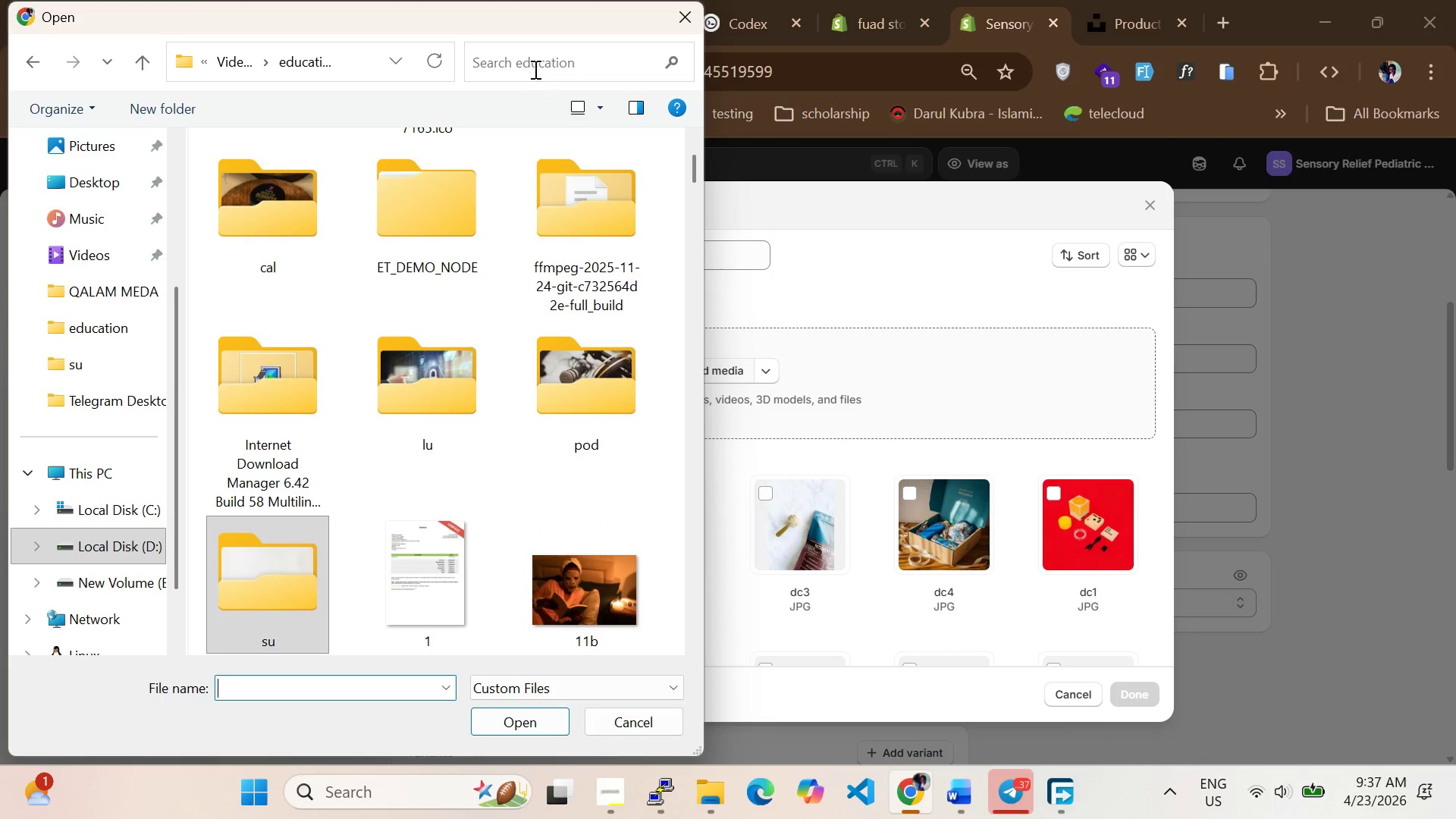 
left_click([536, 69])
 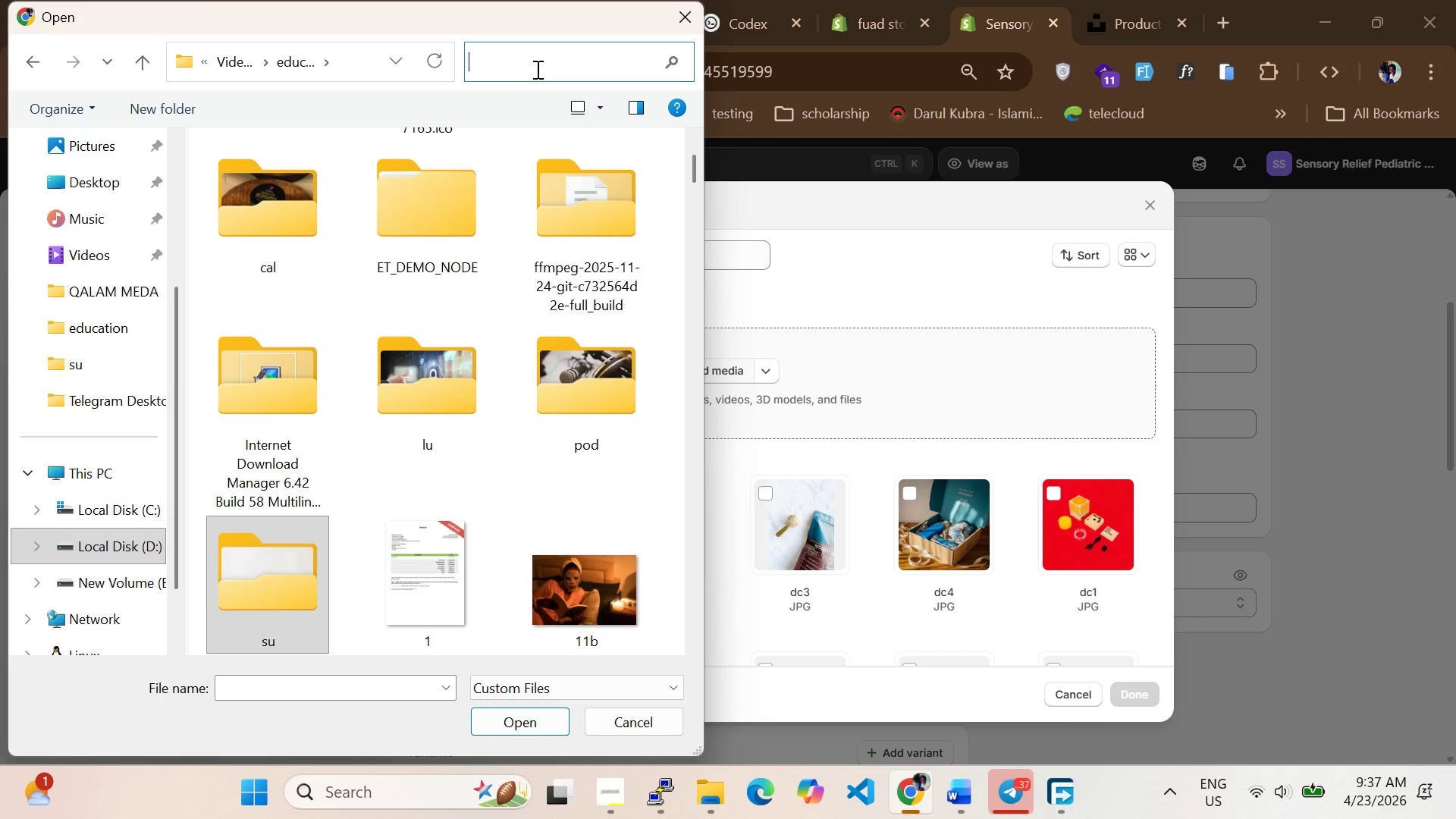 
type(dc)
 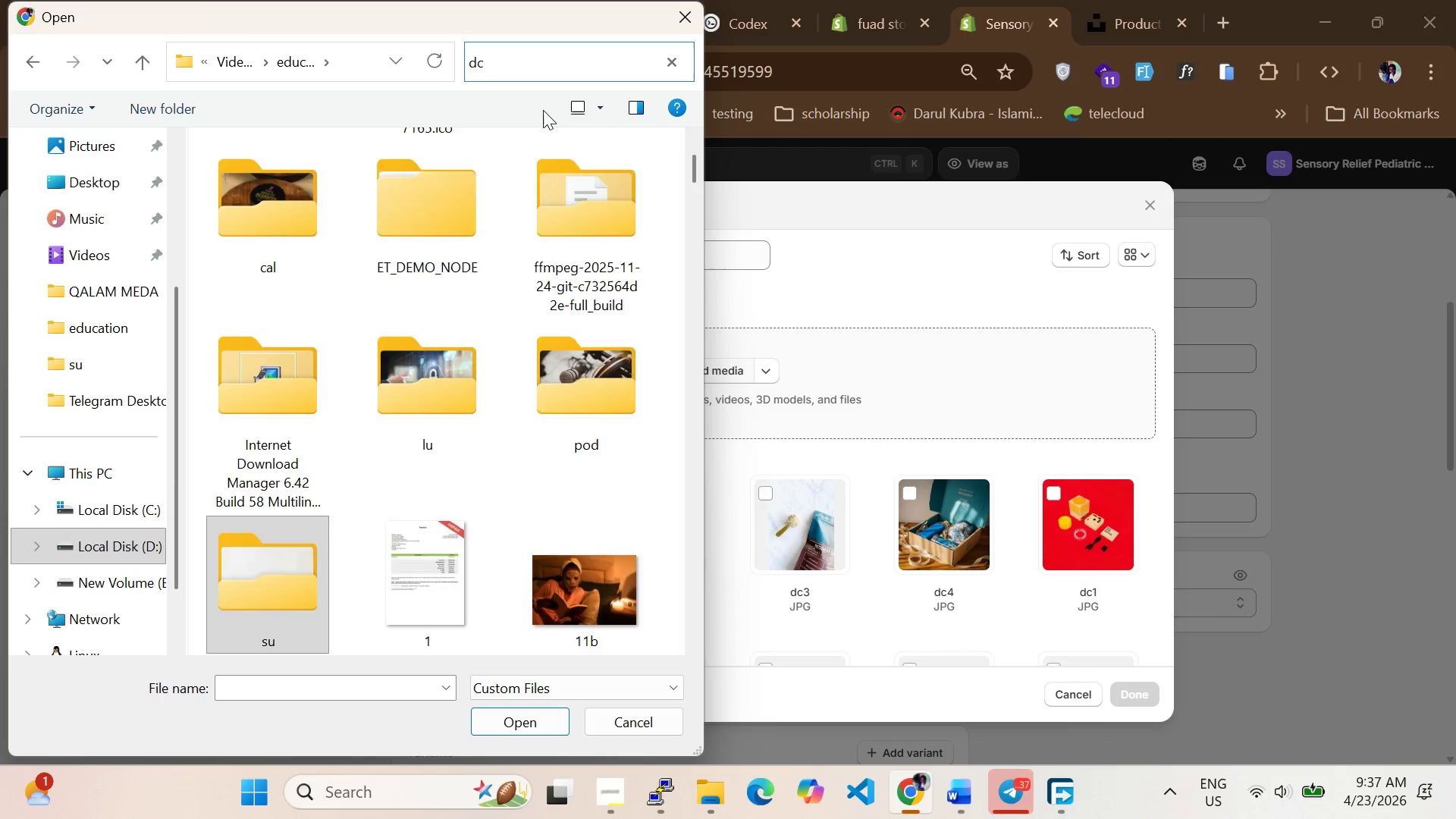 
key(Enter)
 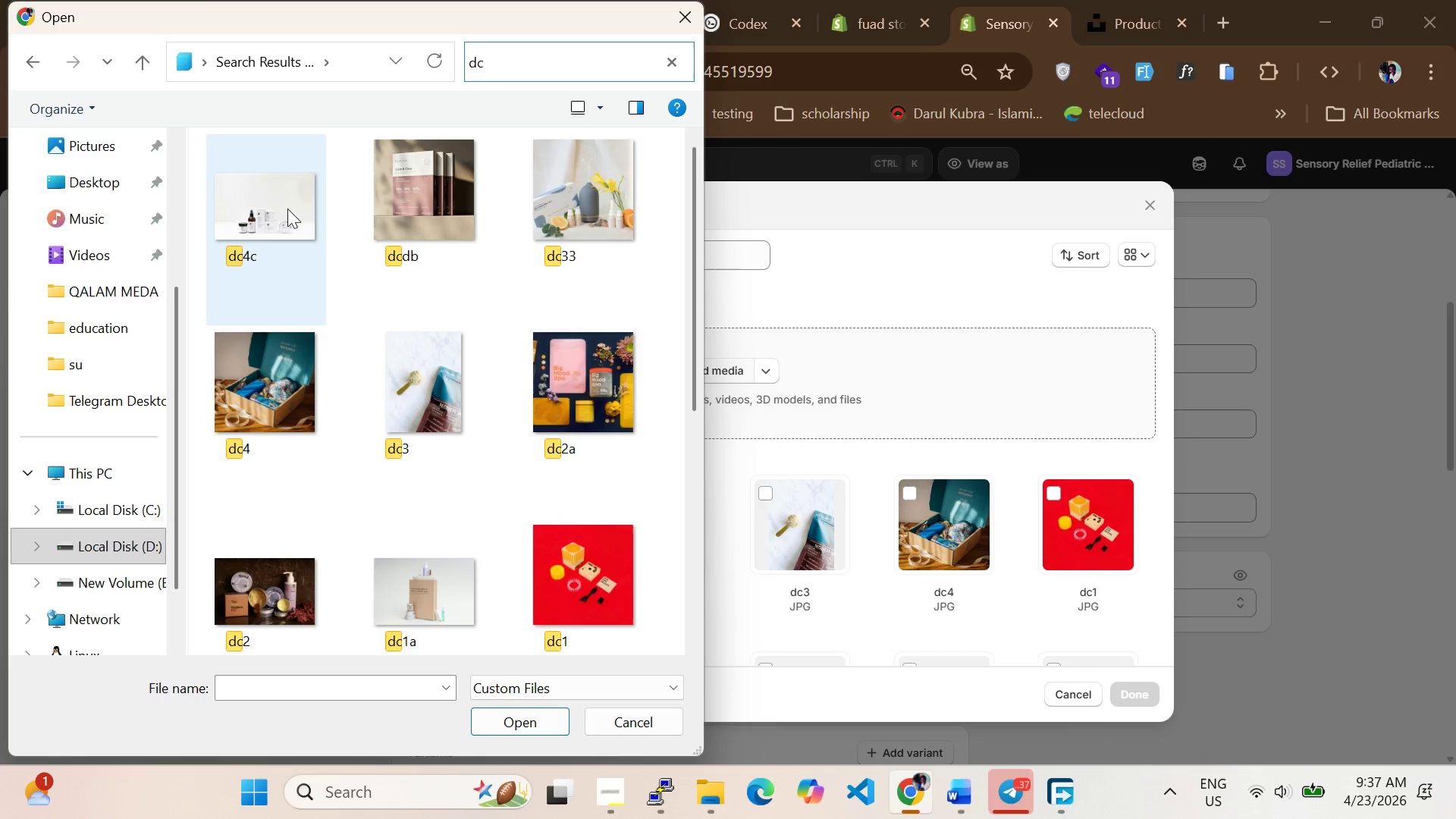 
left_click([275, 212])
 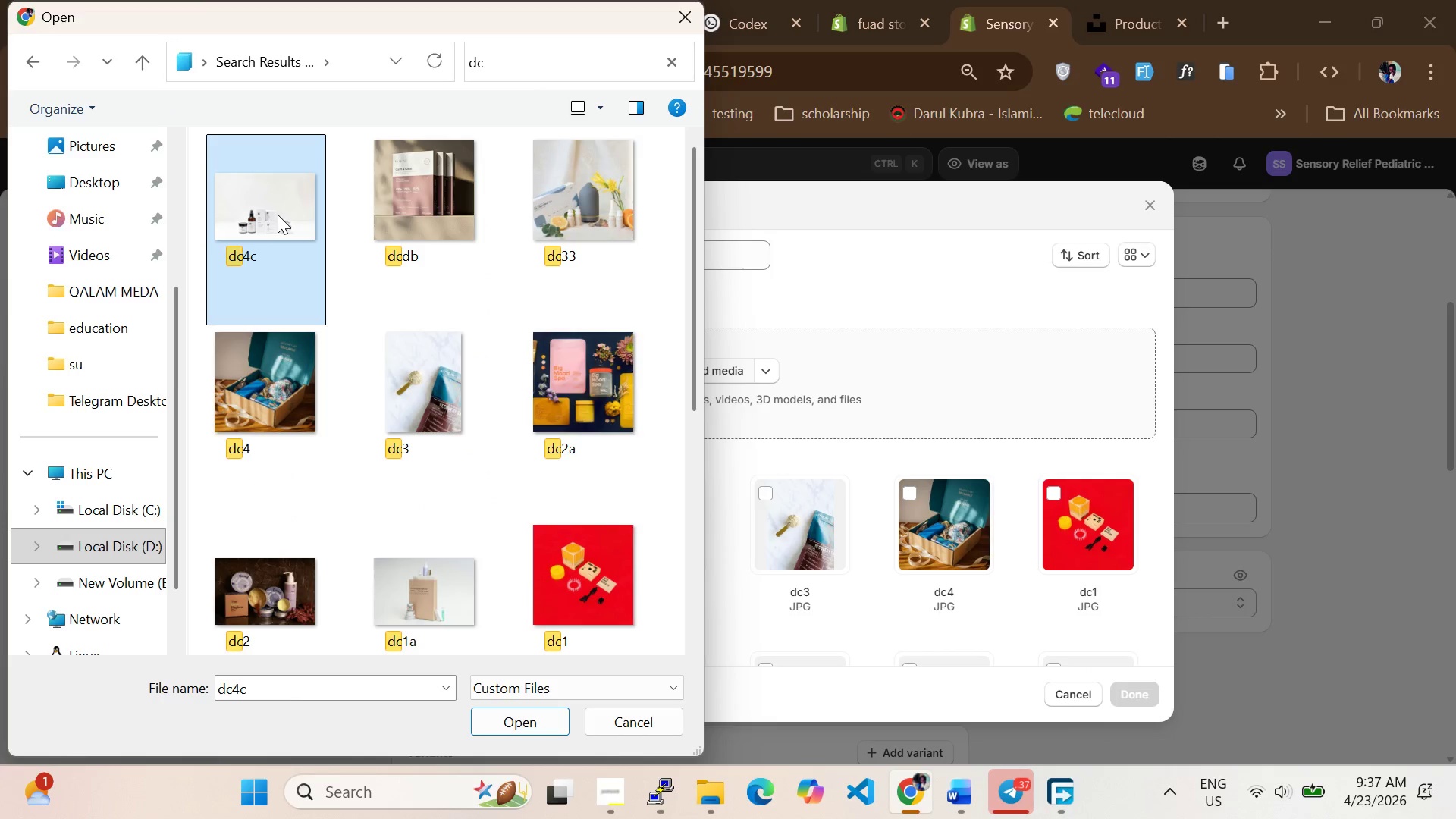 
hold_key(key=ControlLeft, duration=14.83)
left_click([399, 206])
 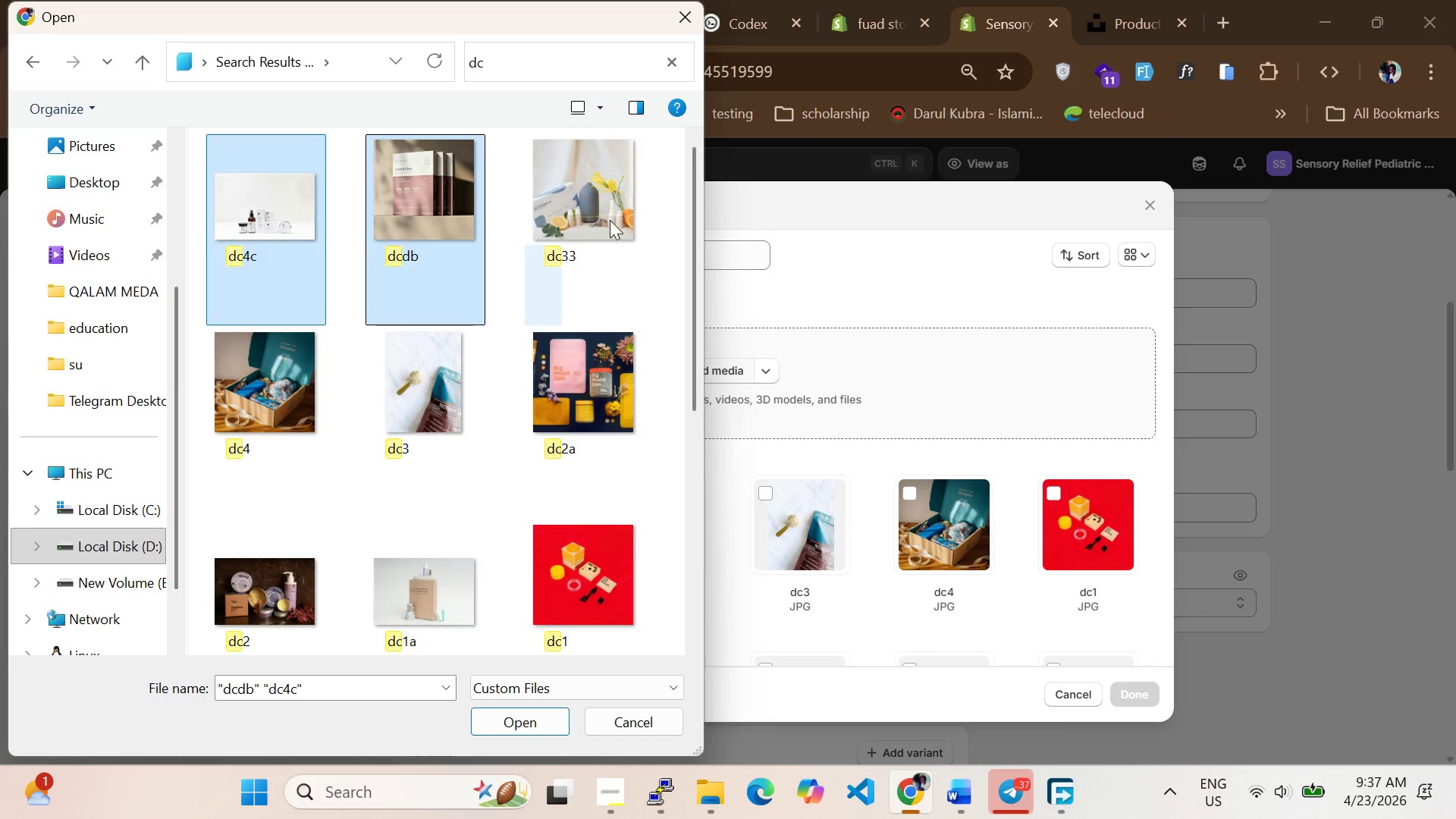 
left_click_drag(start_coordinate=[593, 220], to_coordinate=[597, 222])
 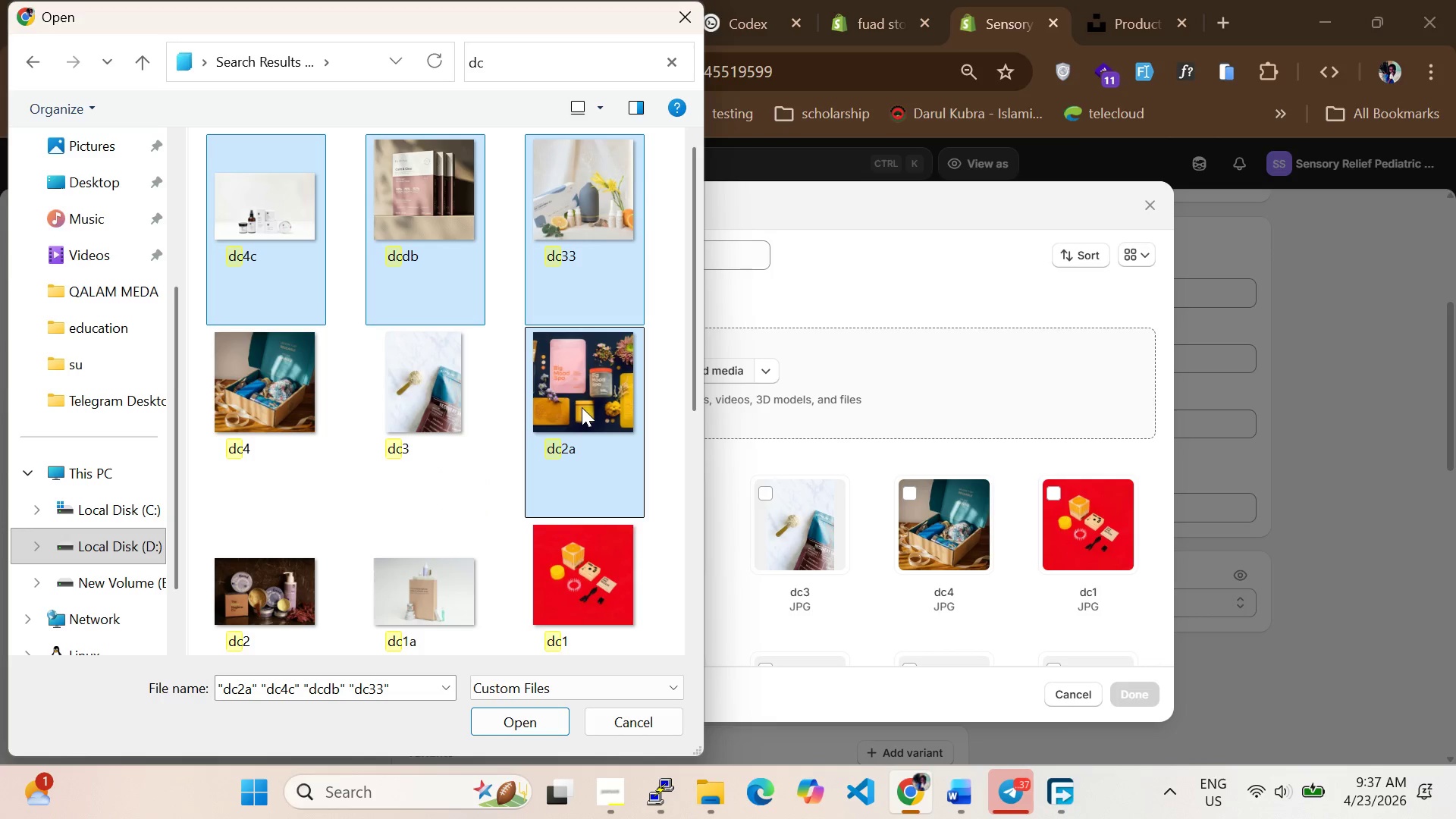 
left_click([285, 576])
 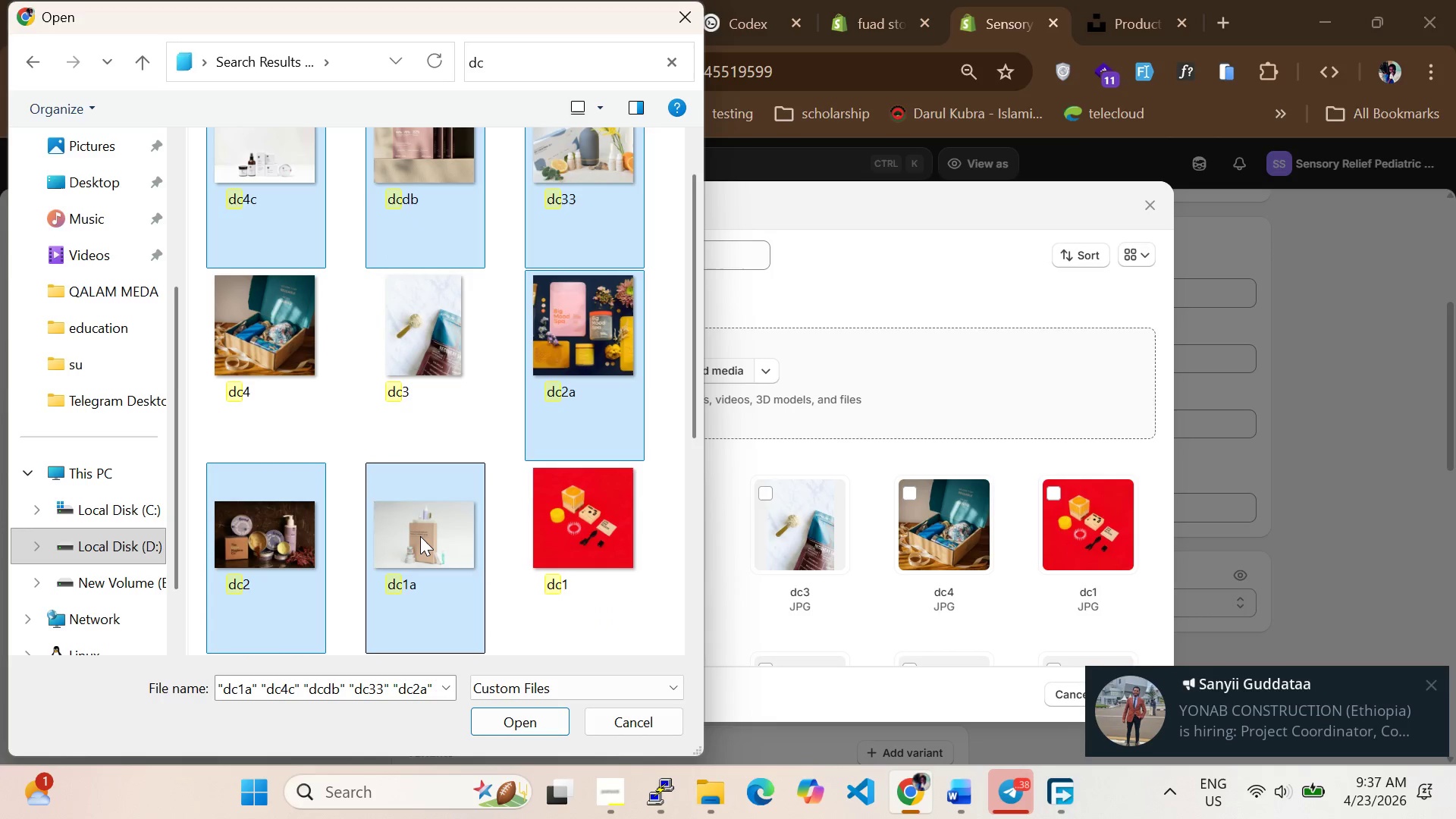 
key(Enter)
 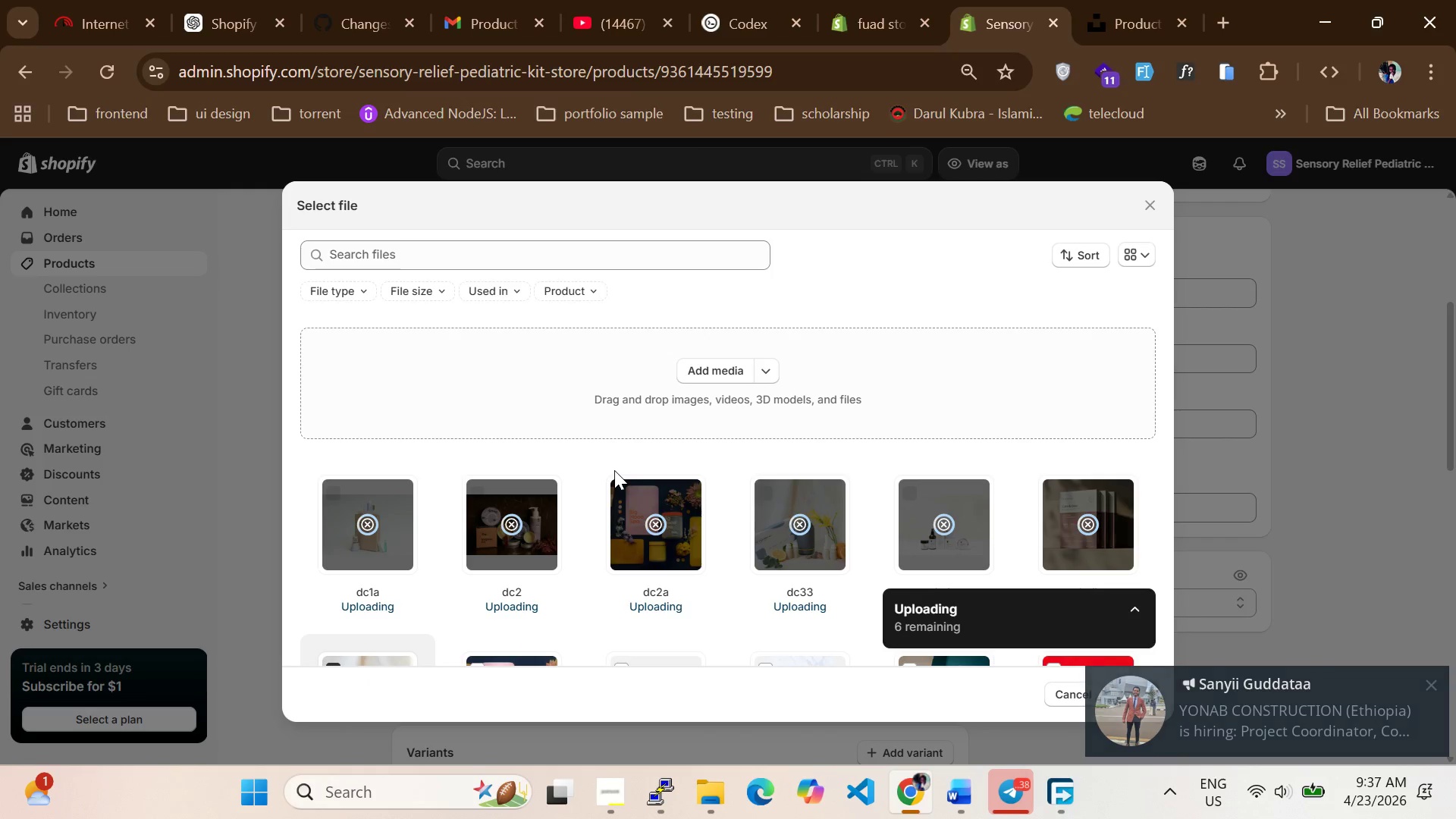 
scroll: coordinate [655, 486], scroll_direction: down, amount: 2.0
 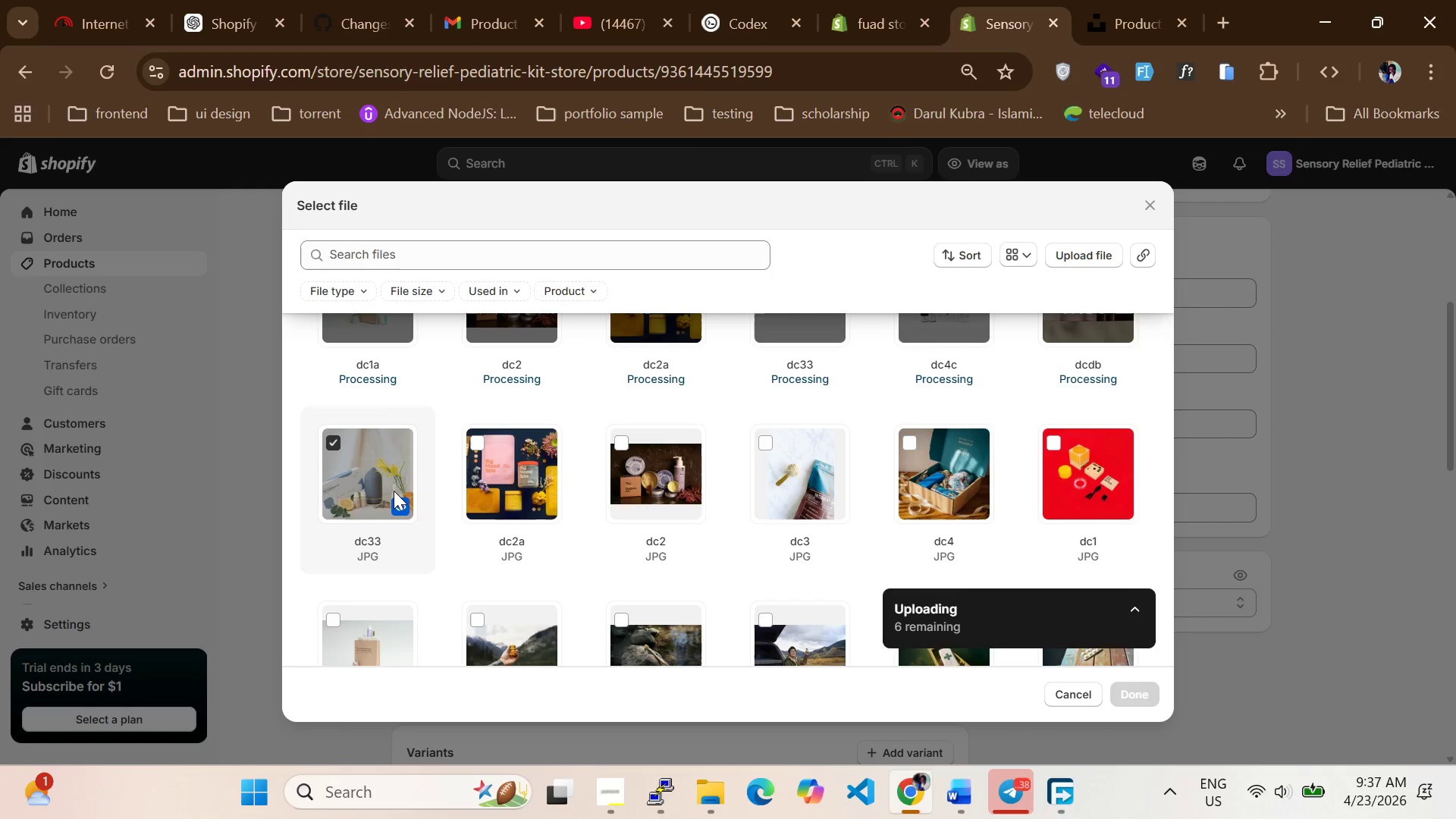 
left_click([362, 471])
 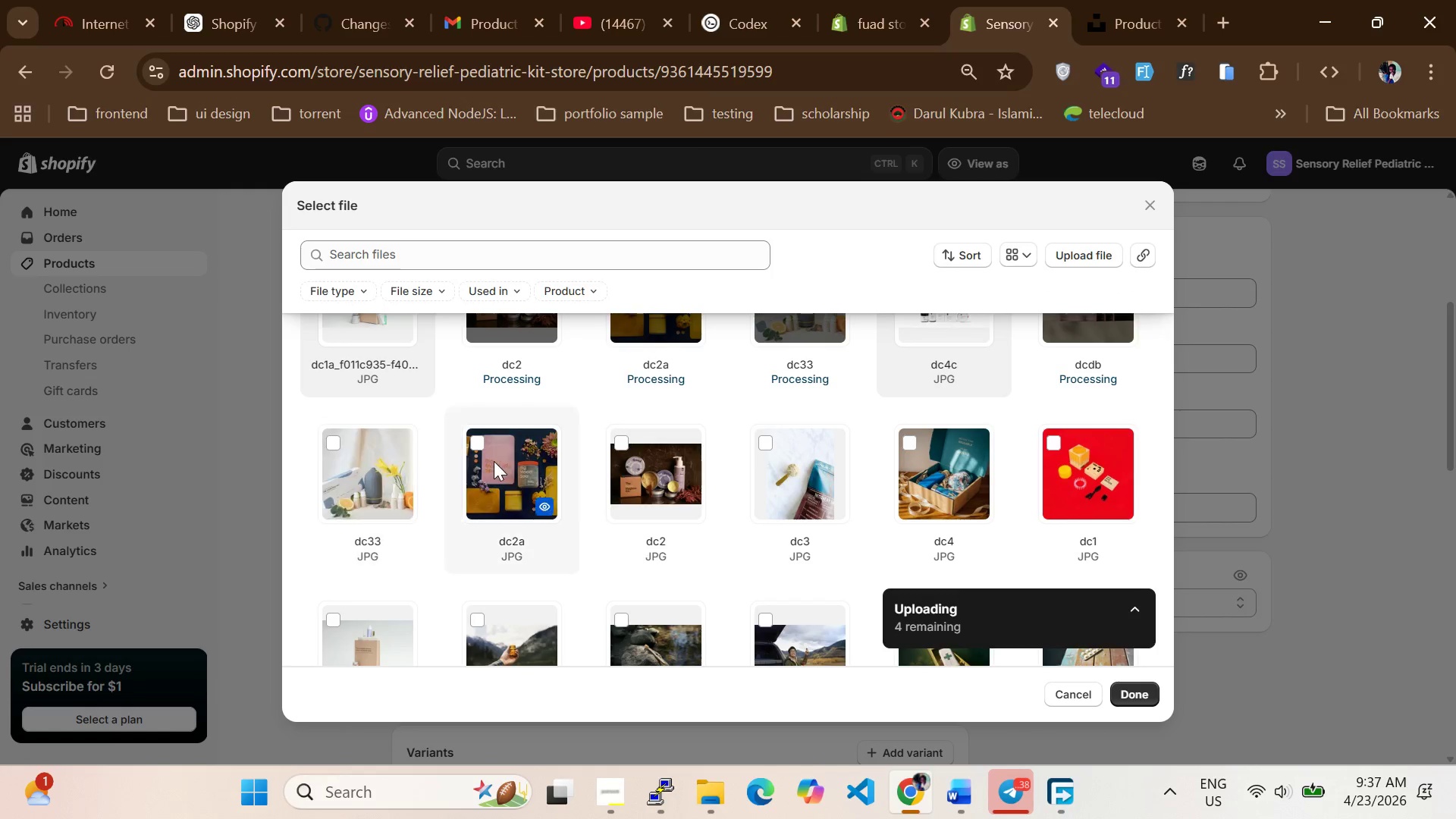 
scroll: coordinate [494, 459], scroll_direction: up, amount: 2.0
 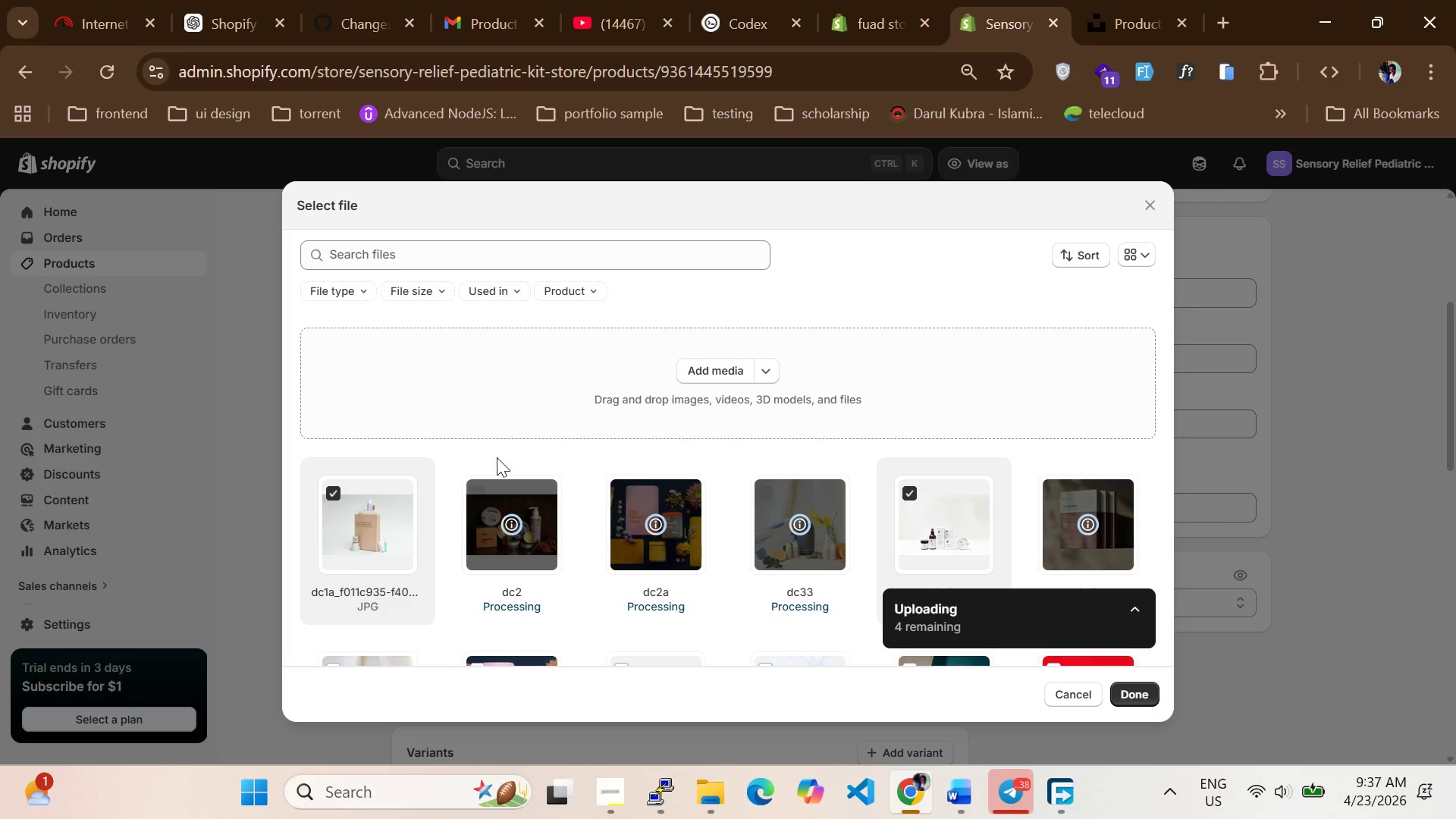 
scroll: coordinate [497, 457], scroll_direction: down, amount: 1.0
 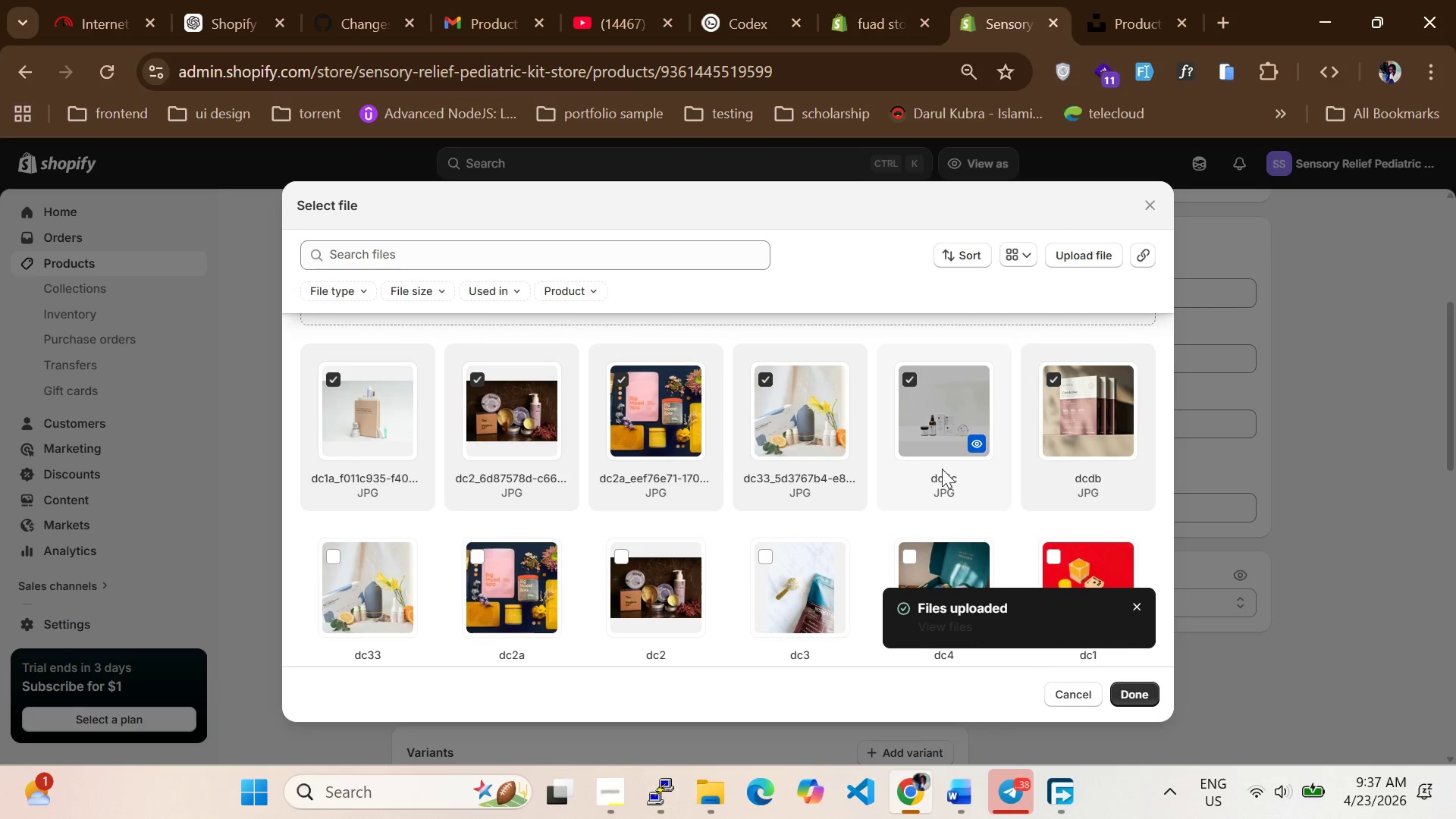 
wait(9.76)
 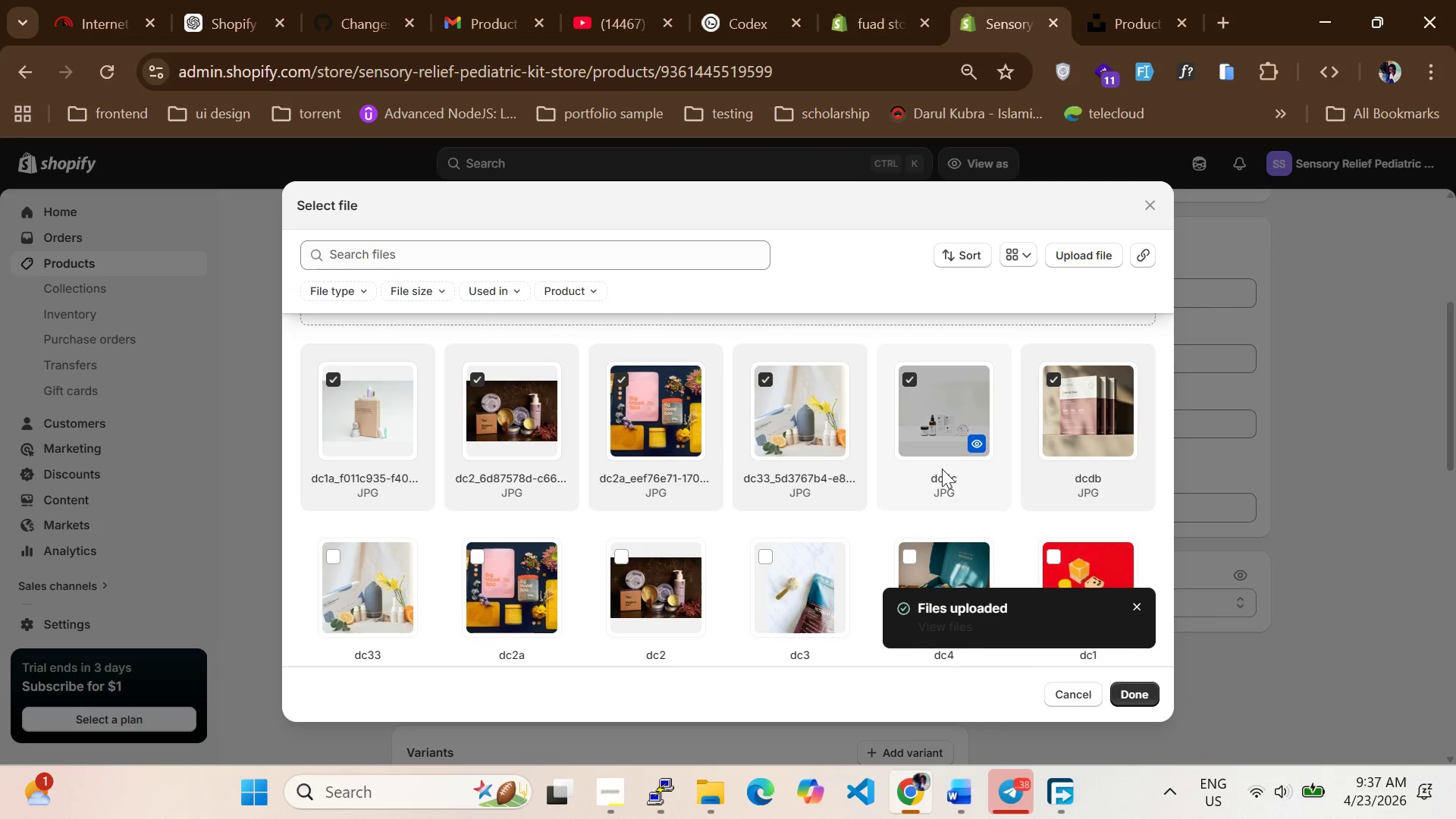 
left_click([780, 384])
 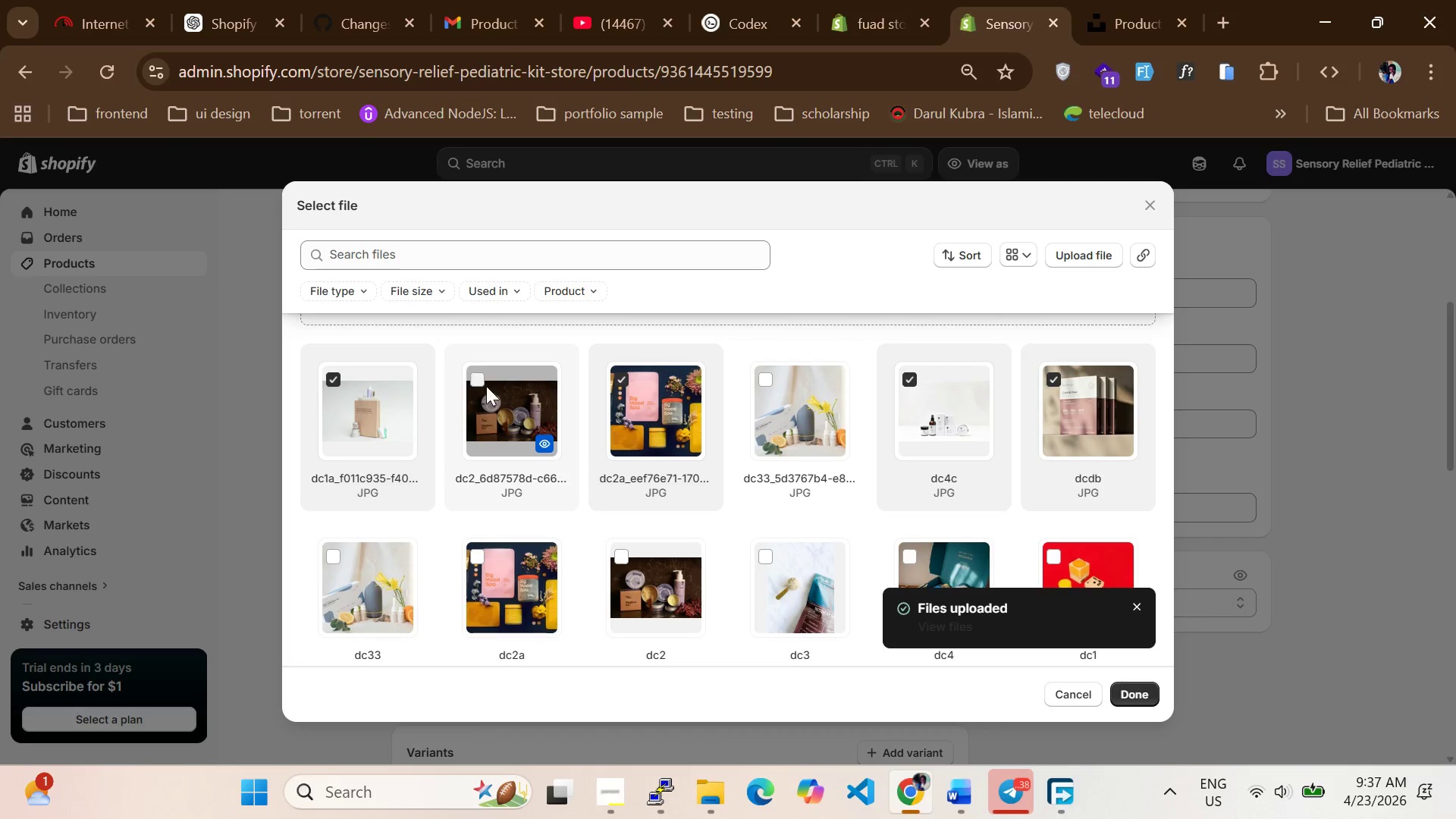 
double_click([378, 394])
 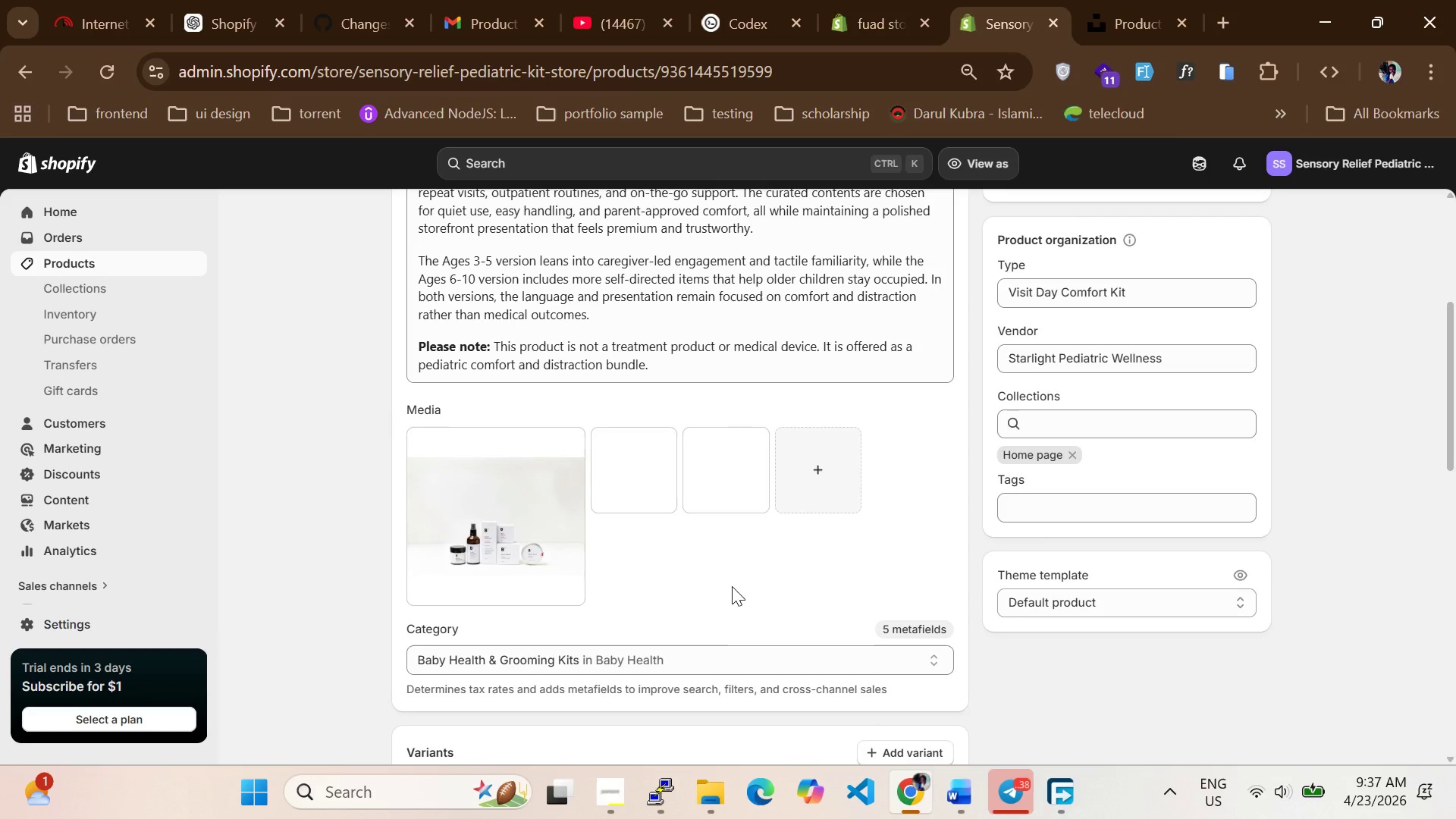 
left_click([621, 481])
 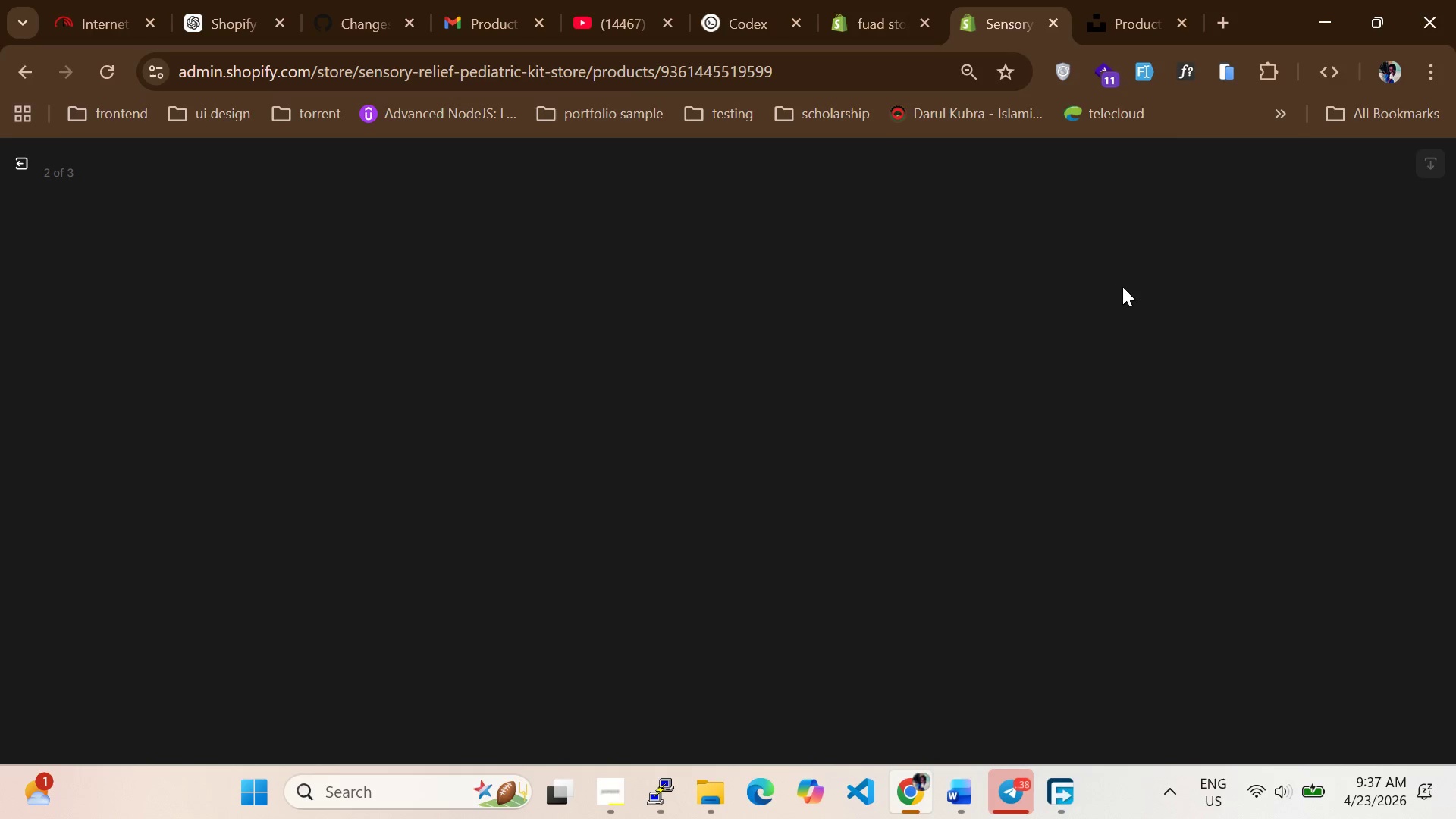 
mouse_move([1148, 300])
 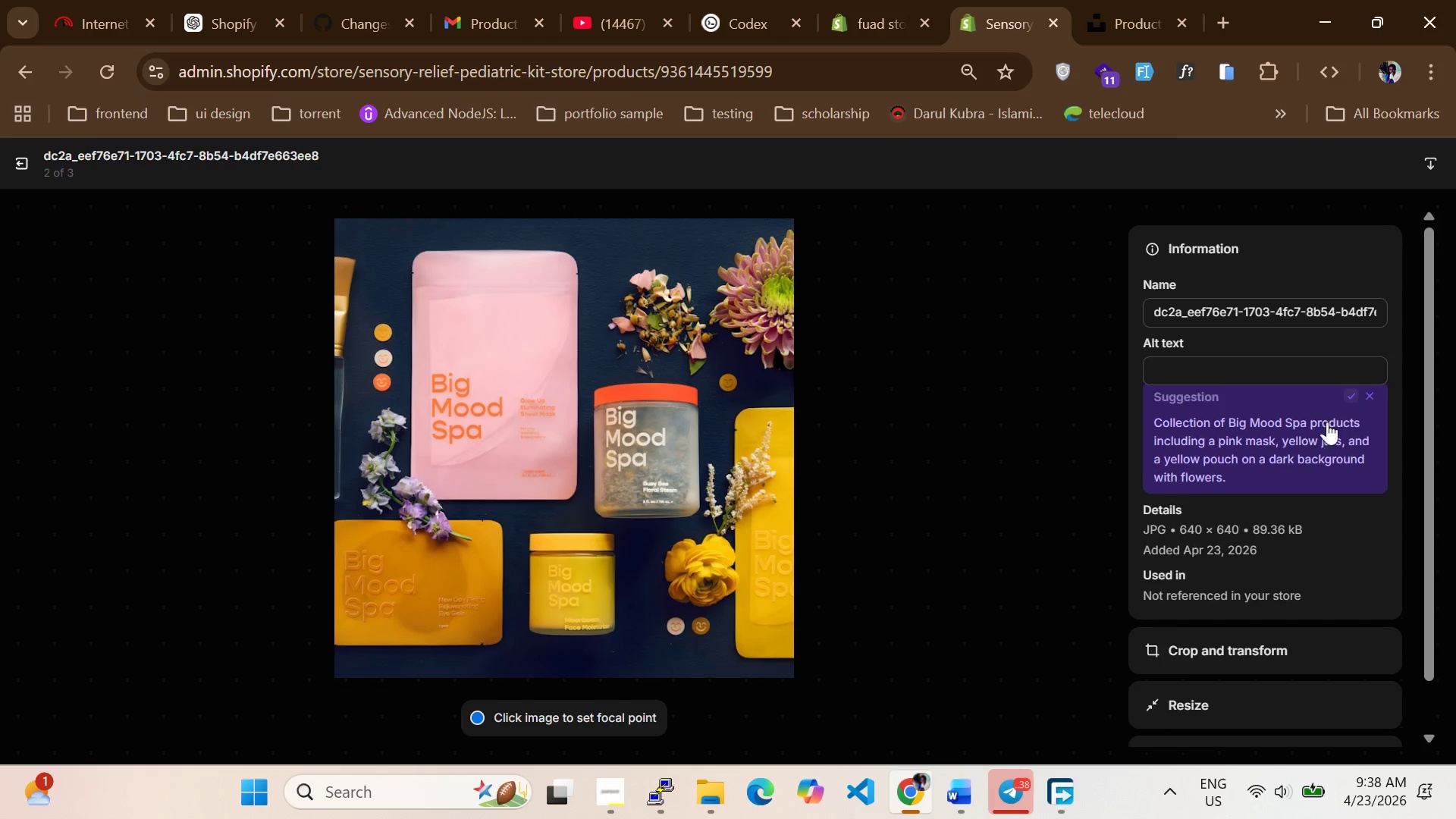 
scroll: coordinate [1320, 435], scroll_direction: up, amount: 2.0
 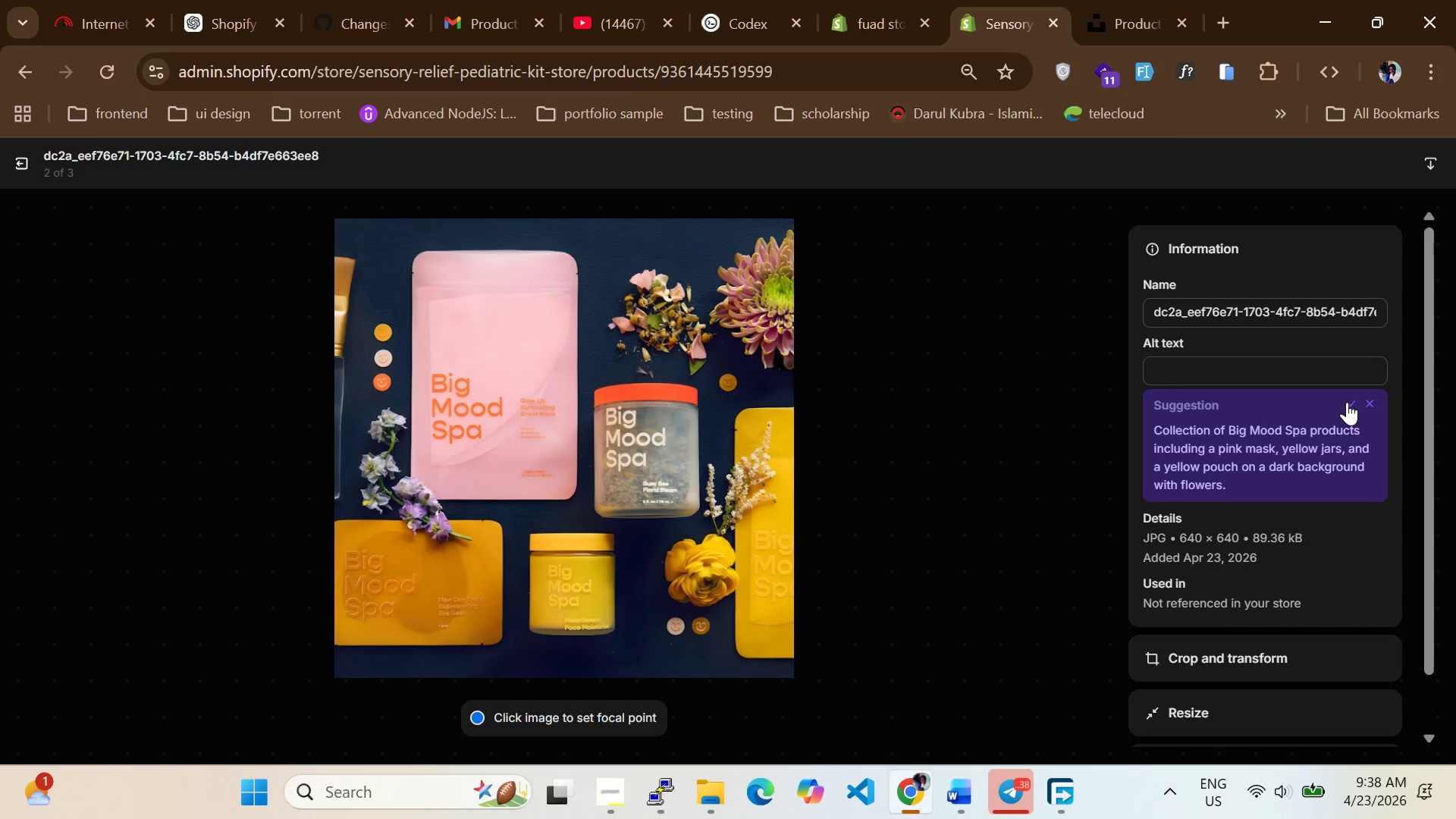 
left_click([1350, 397])
 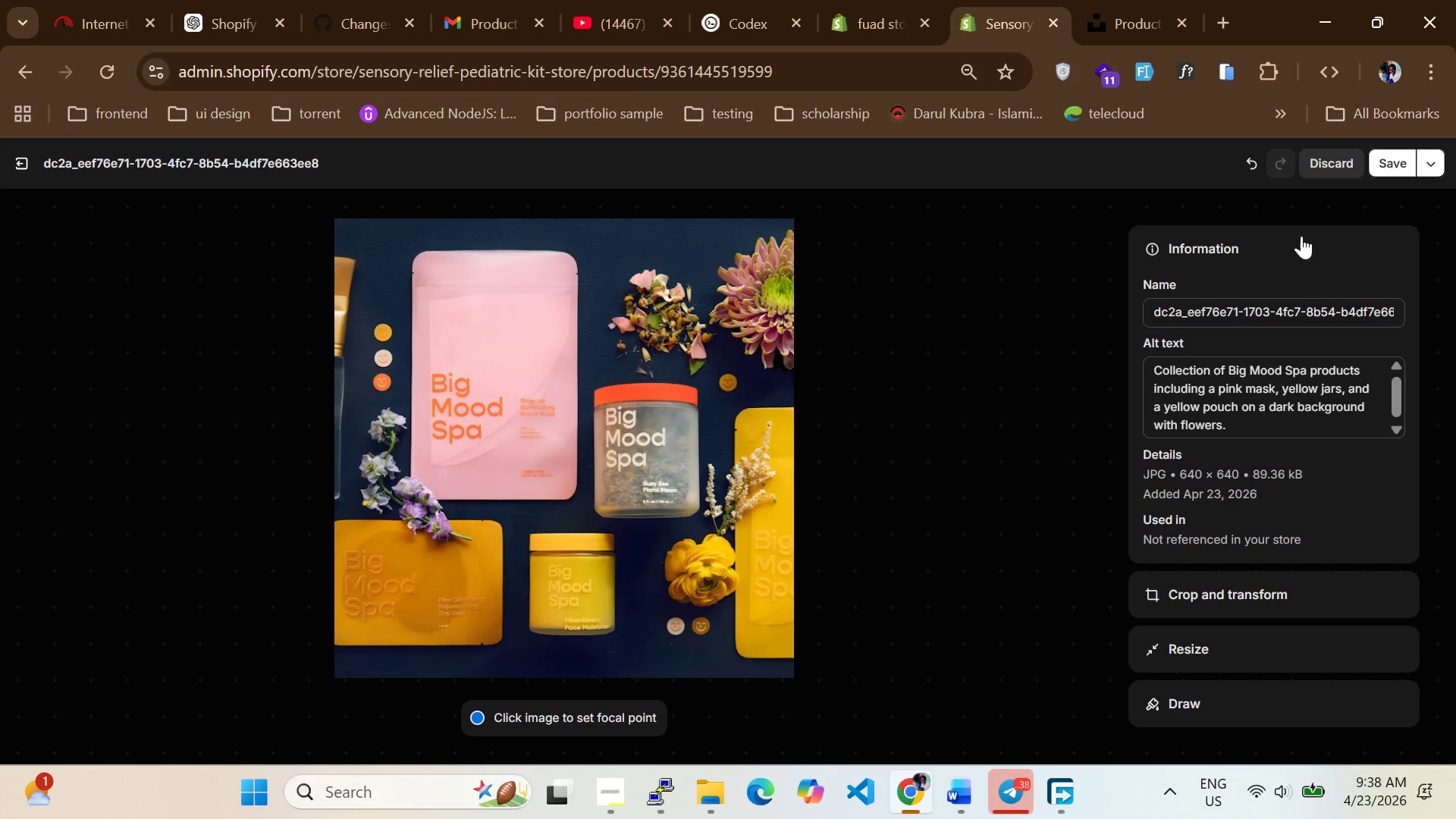 
left_click([1387, 162])
 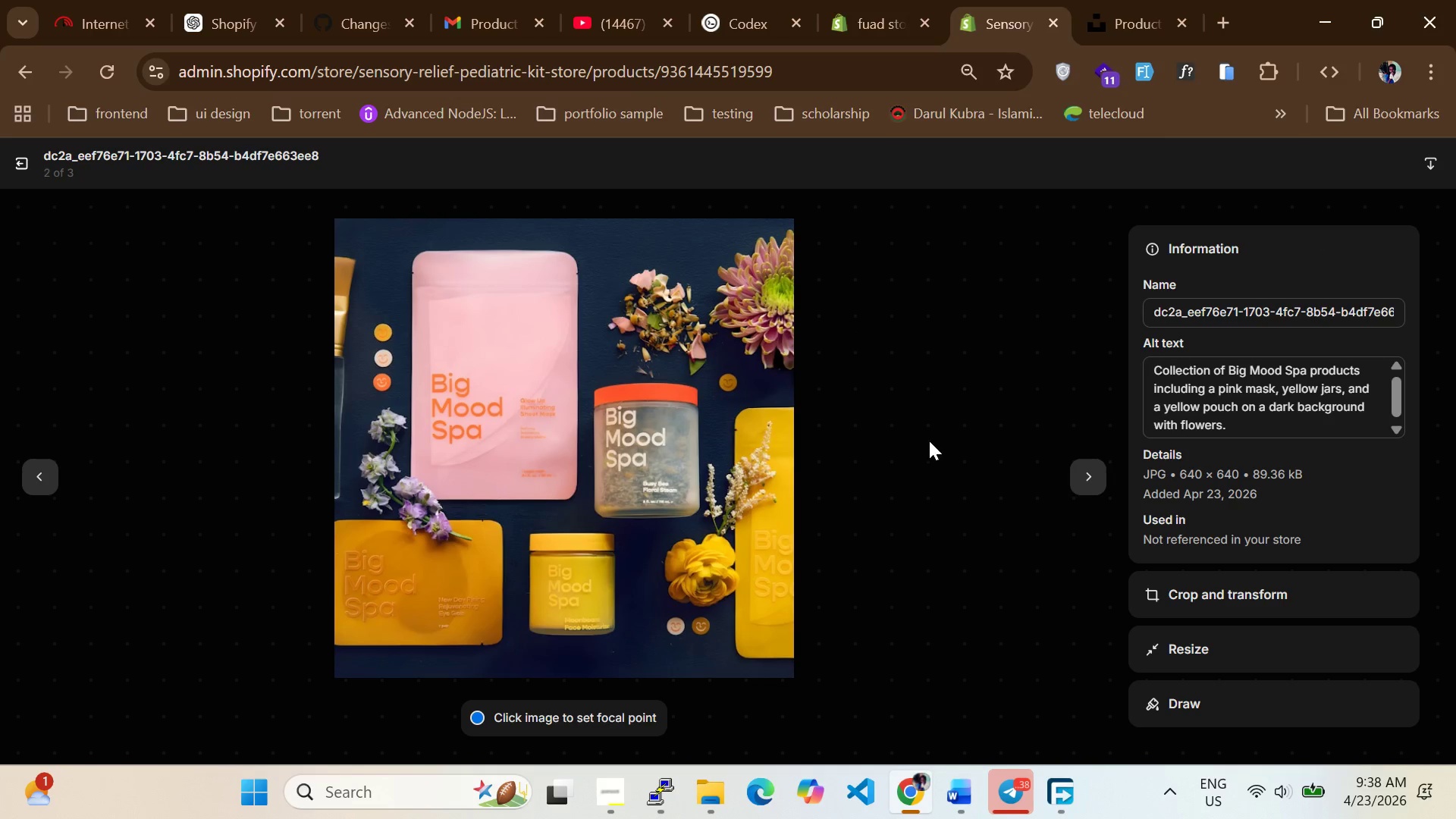 
left_click([1092, 485])
 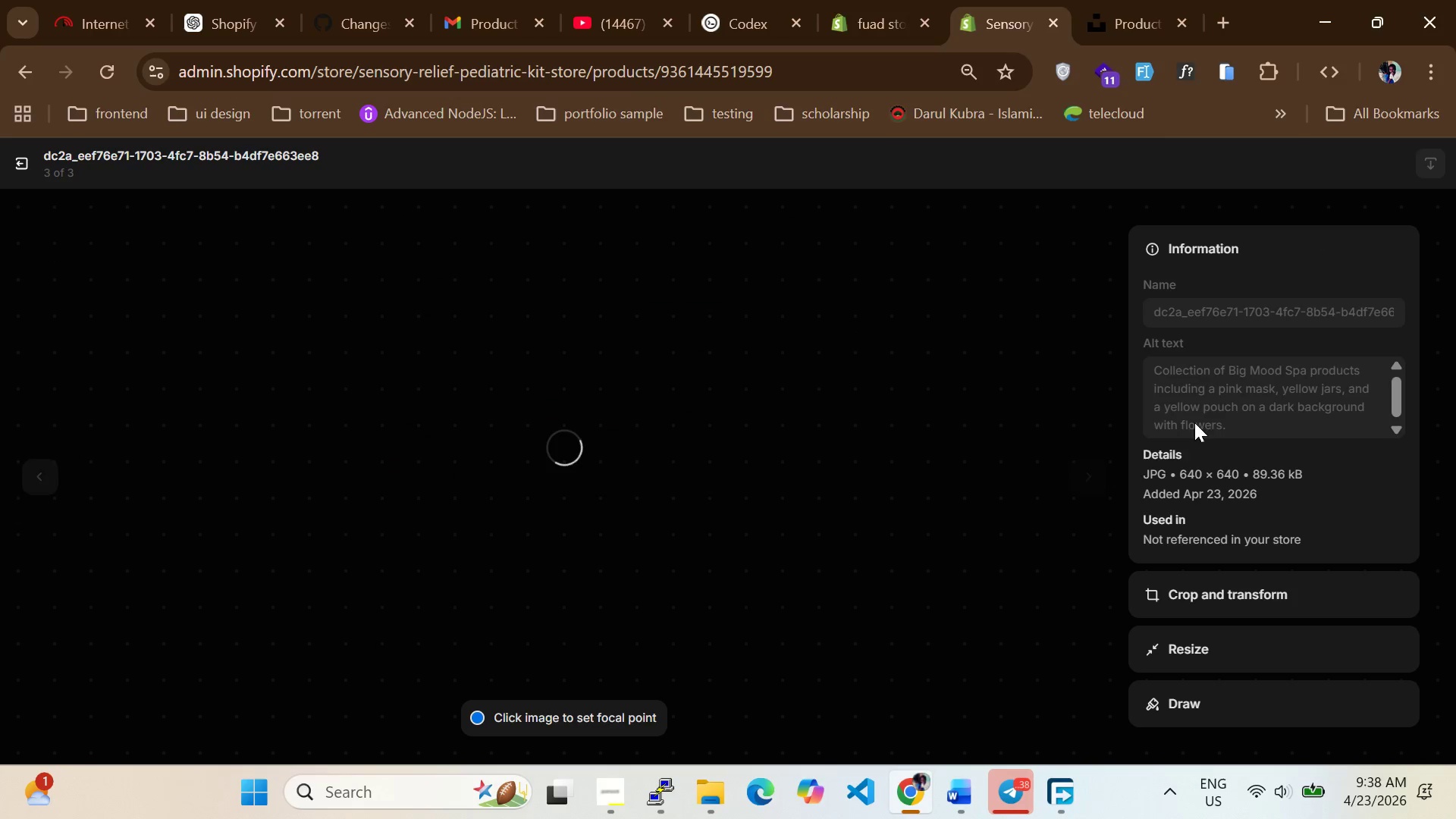 
mouse_move([1349, 334])
 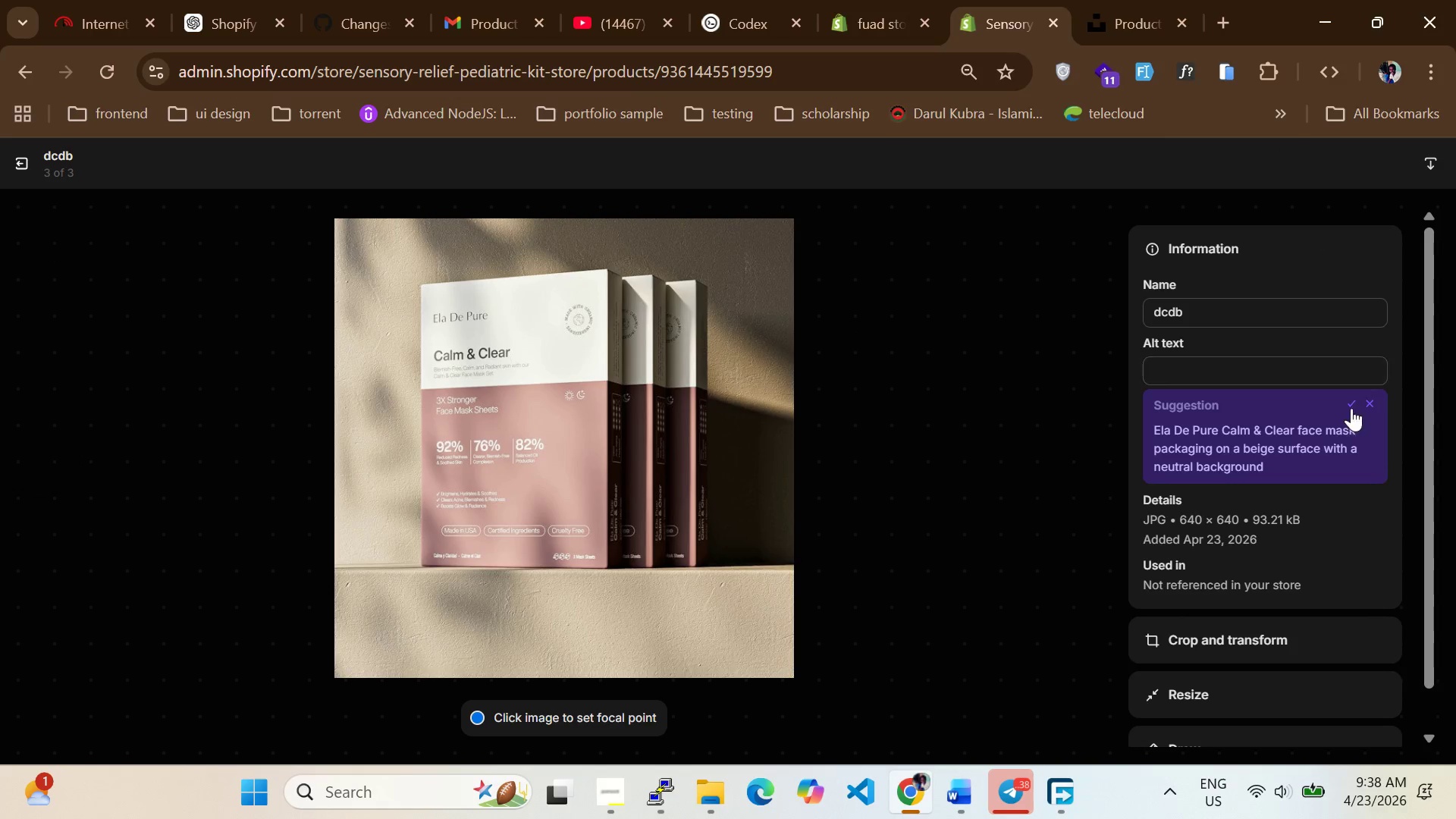 
left_click([1351, 411])
 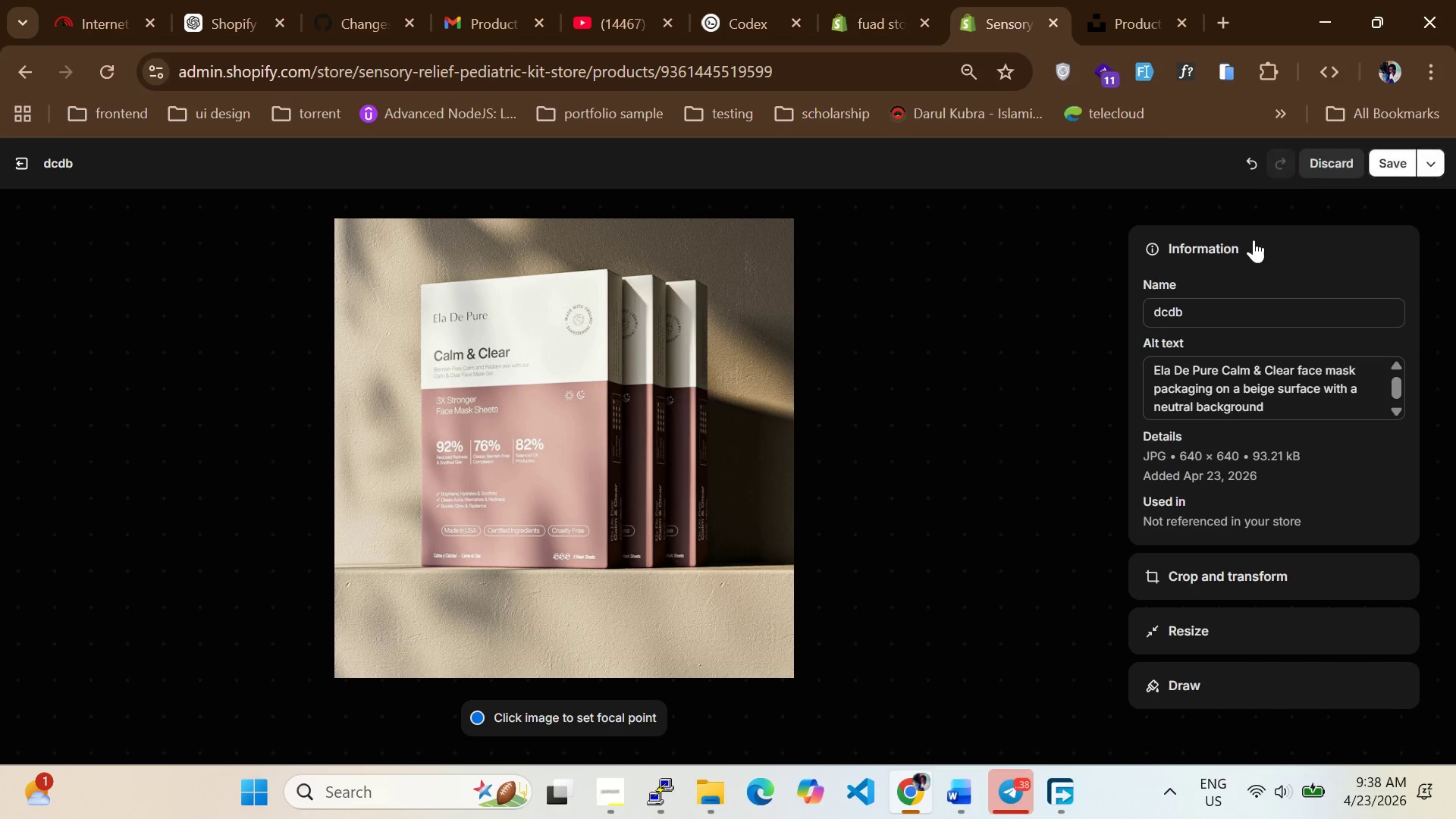 
left_click([1389, 165])
 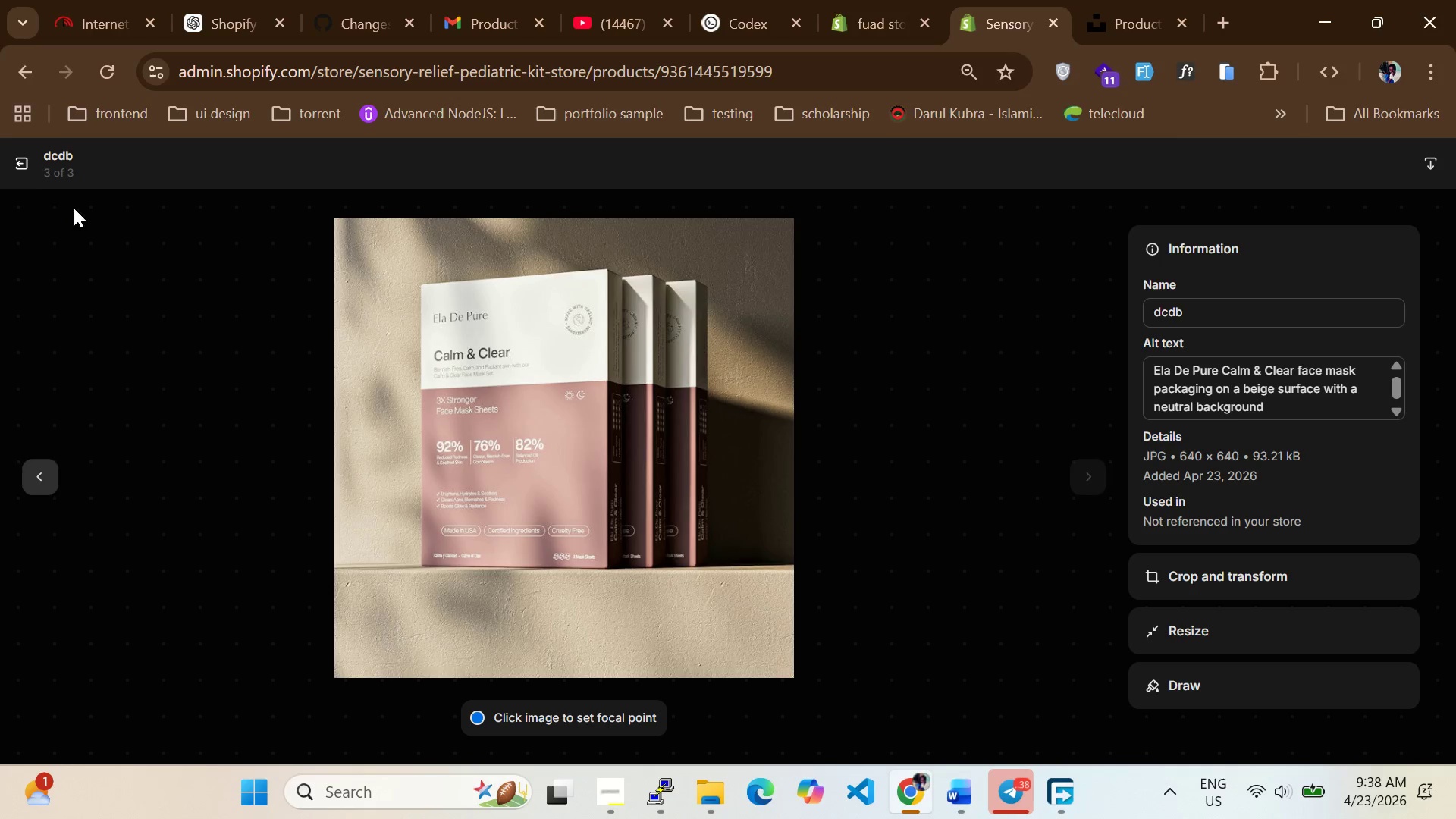 
left_click([14, 170])
 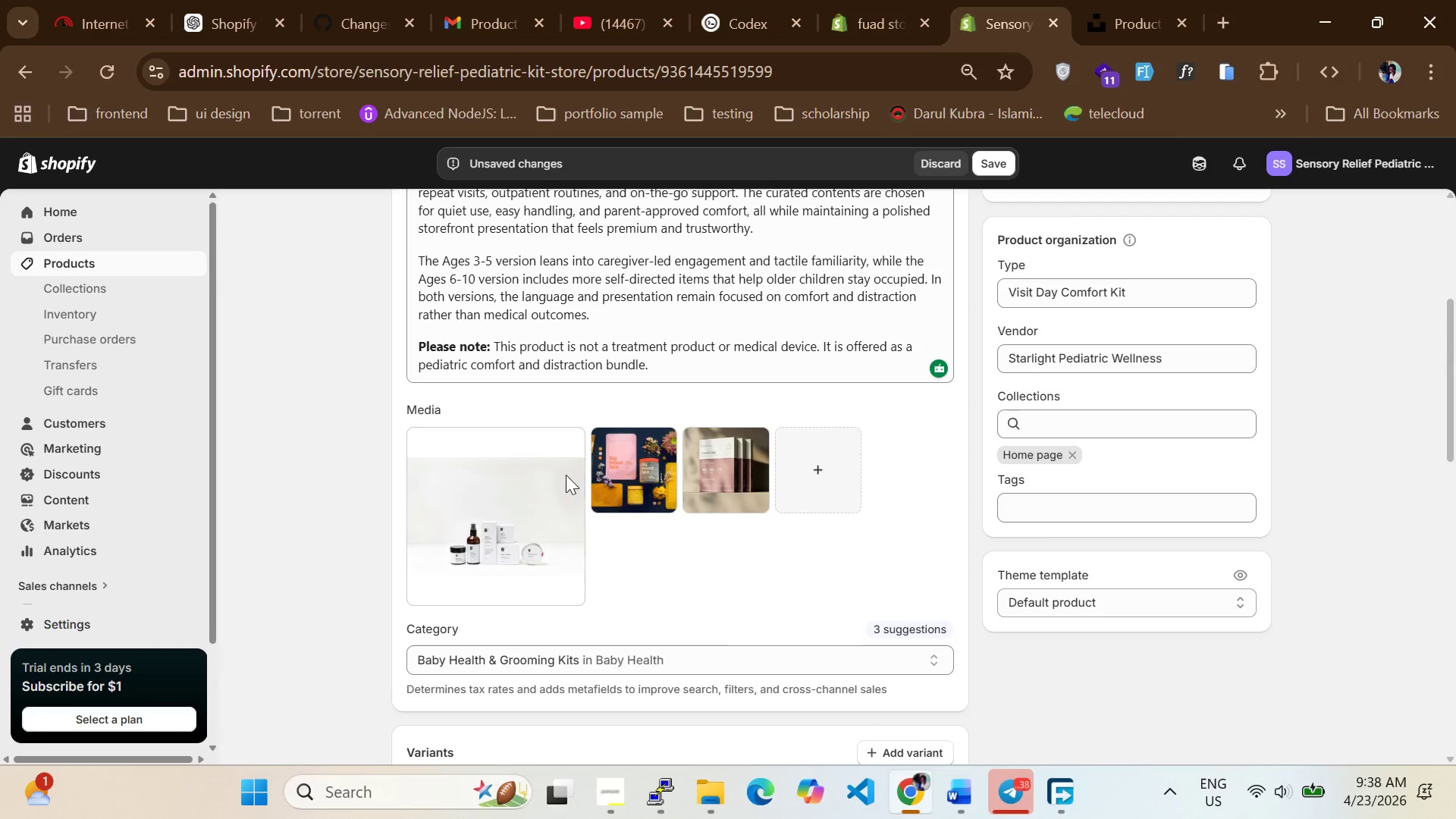 
scroll: coordinate [620, 504], scroll_direction: down, amount: 4.0
 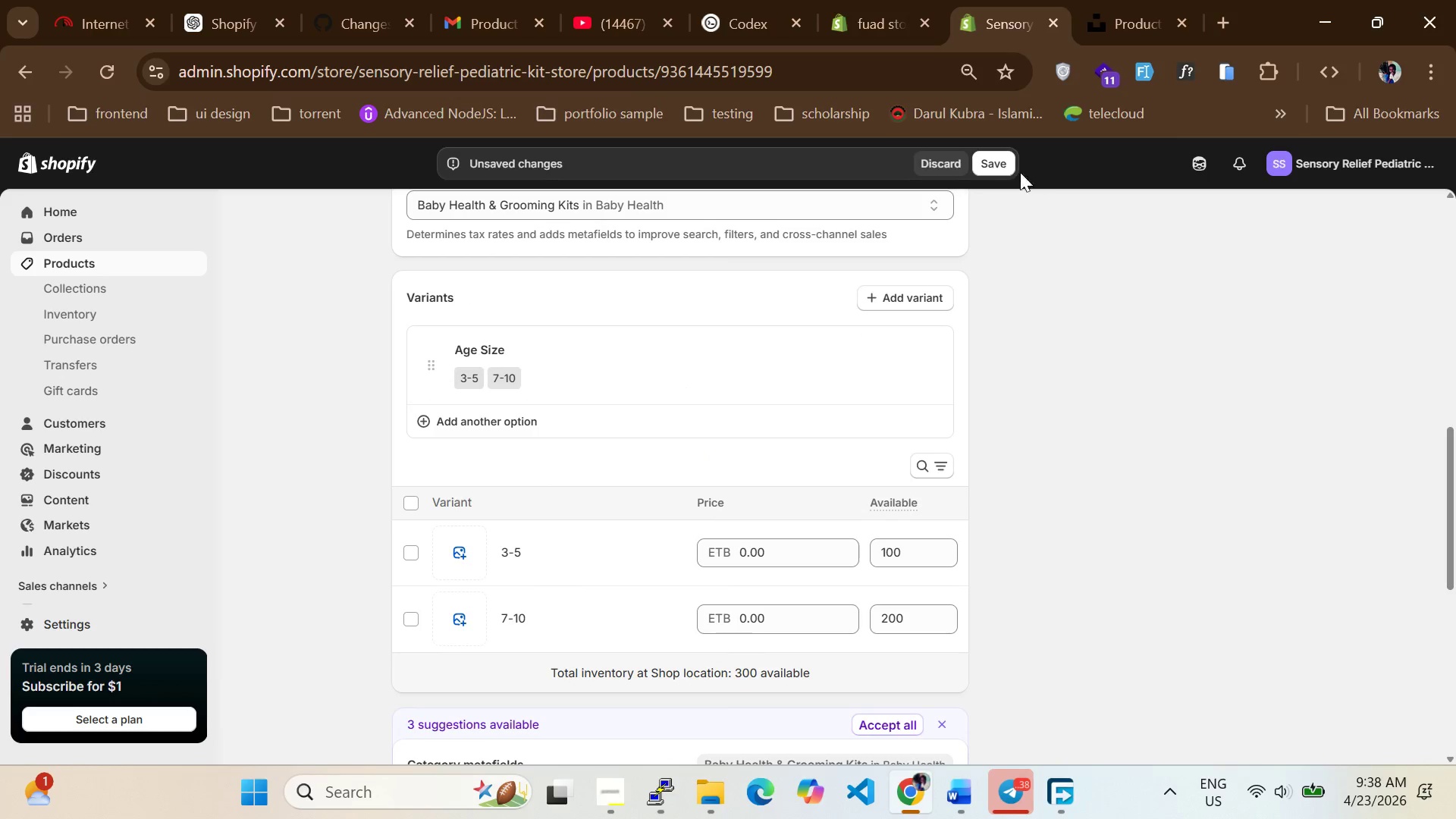 
left_click_drag(start_coordinate=[994, 155], to_coordinate=[996, 160])
 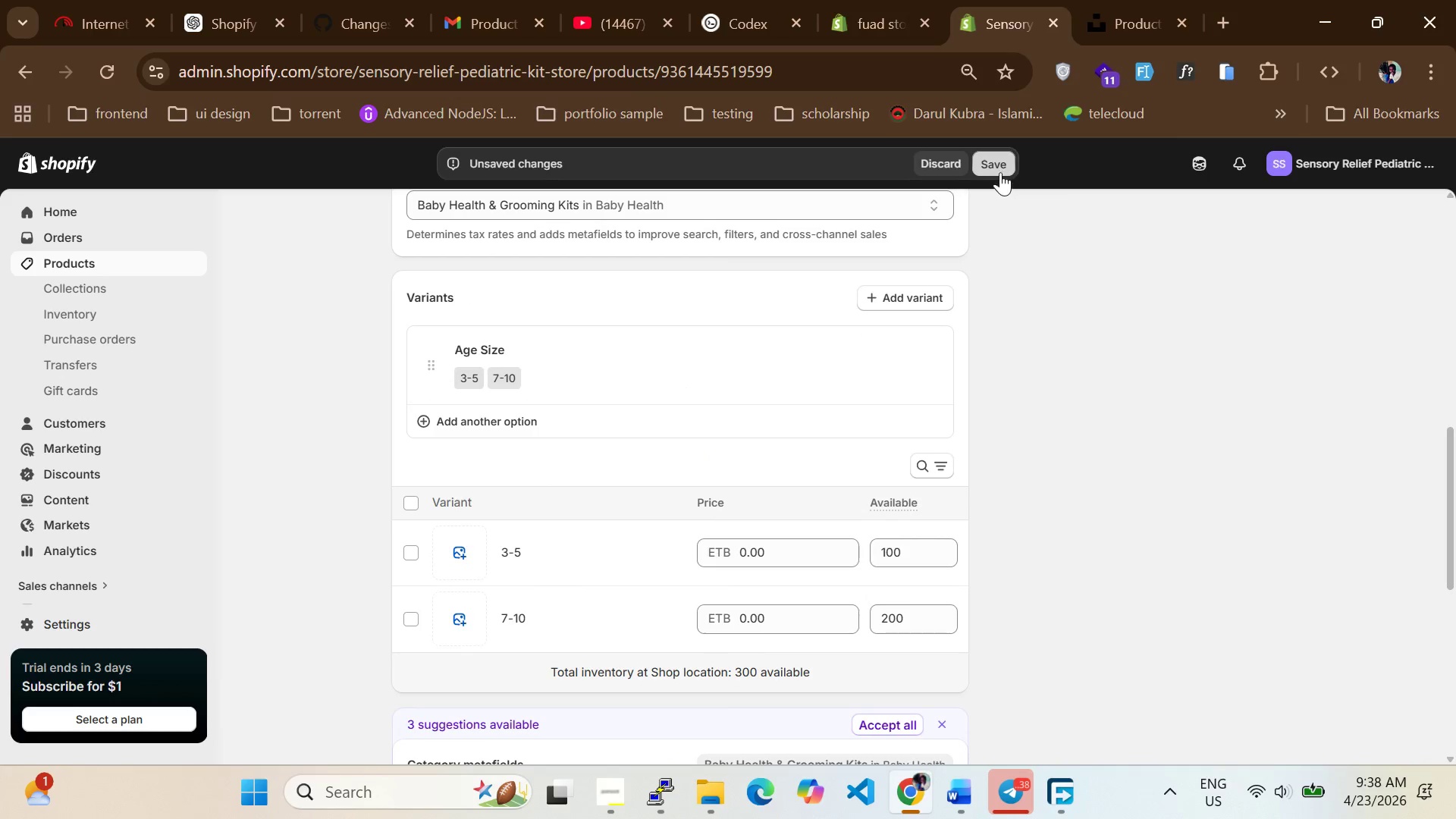 
left_click([996, 169])
 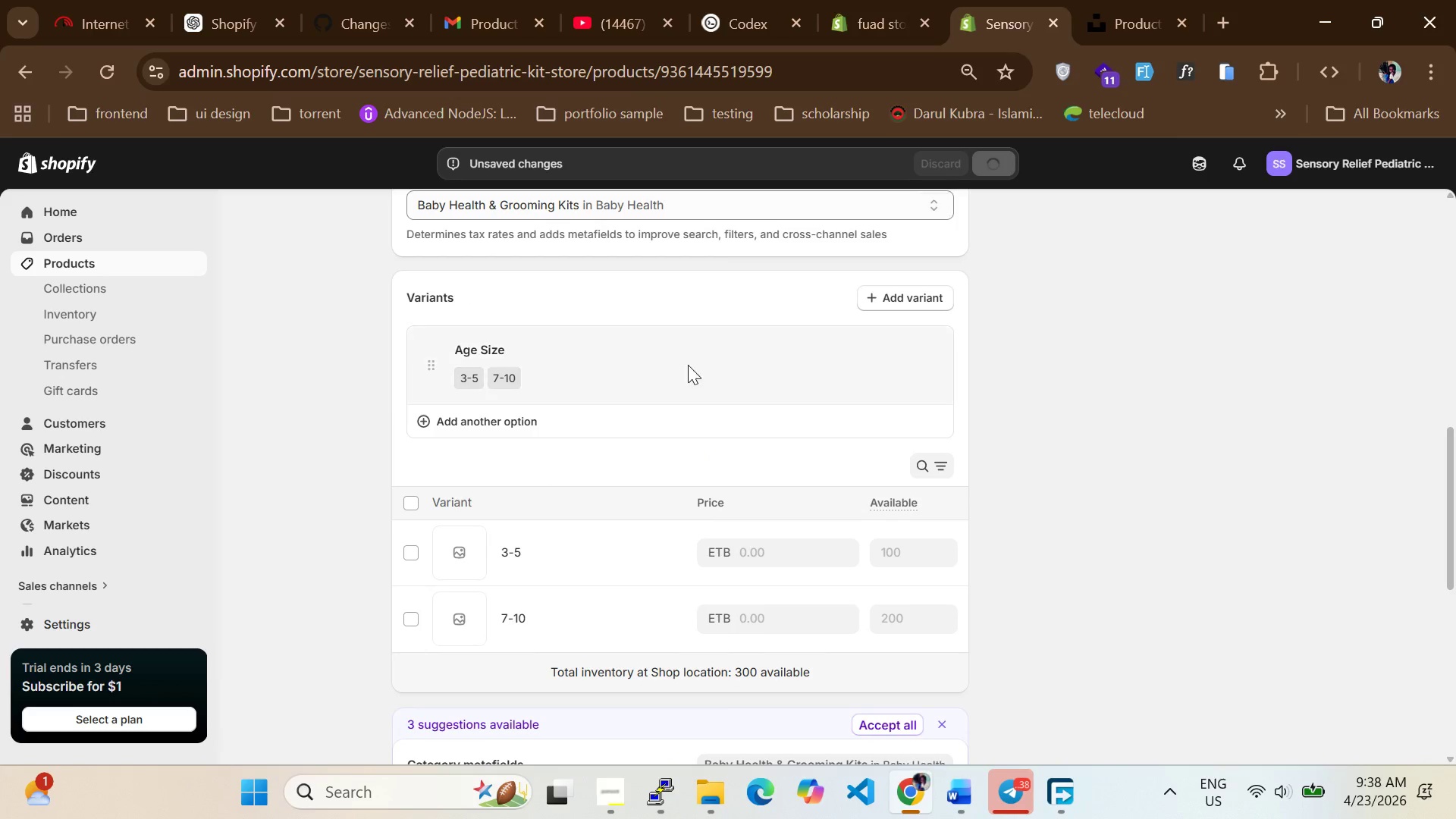 
scroll: coordinate [453, 357], scroll_direction: up, amount: 11.0
 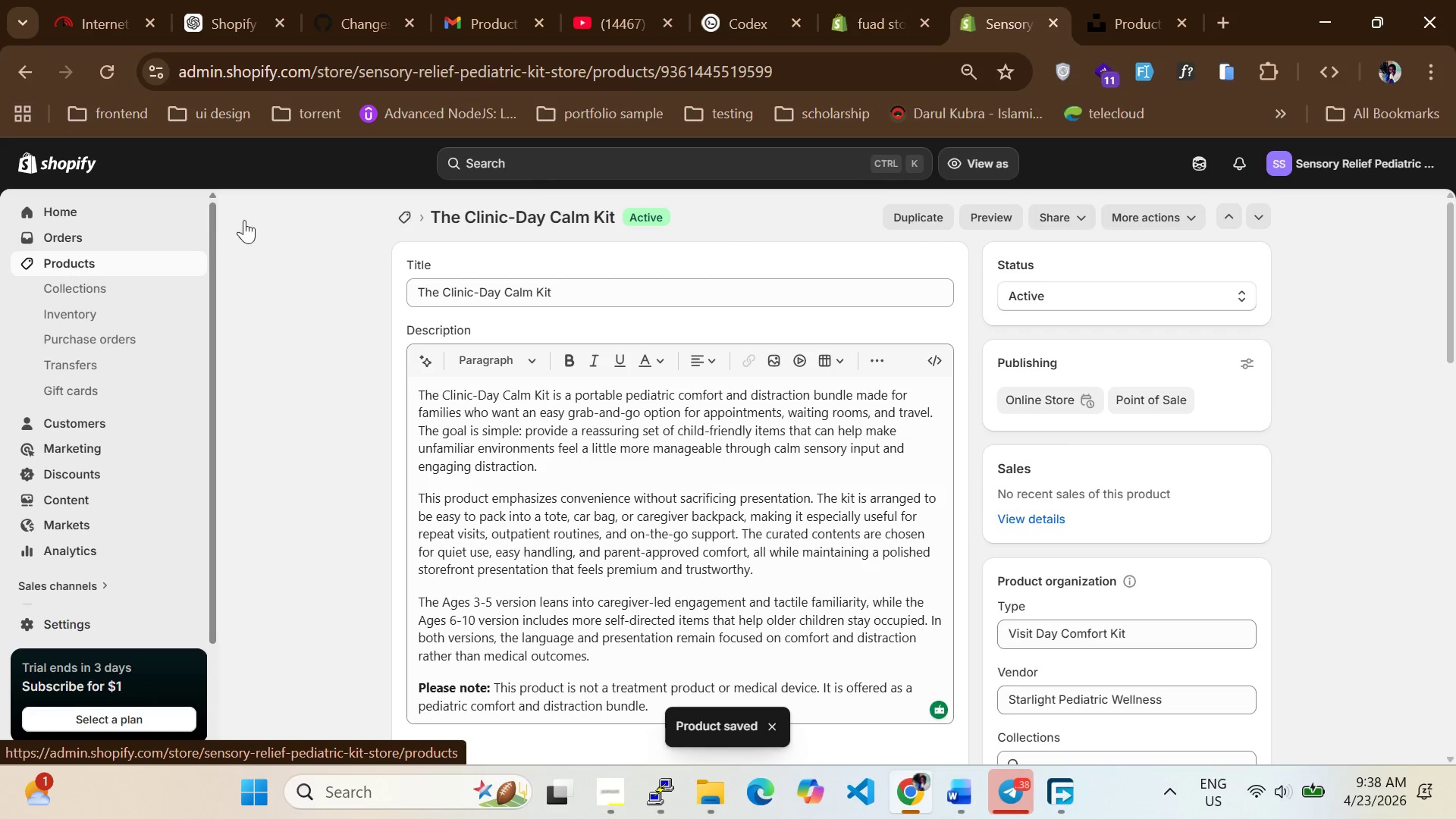 
wait(6.58)
 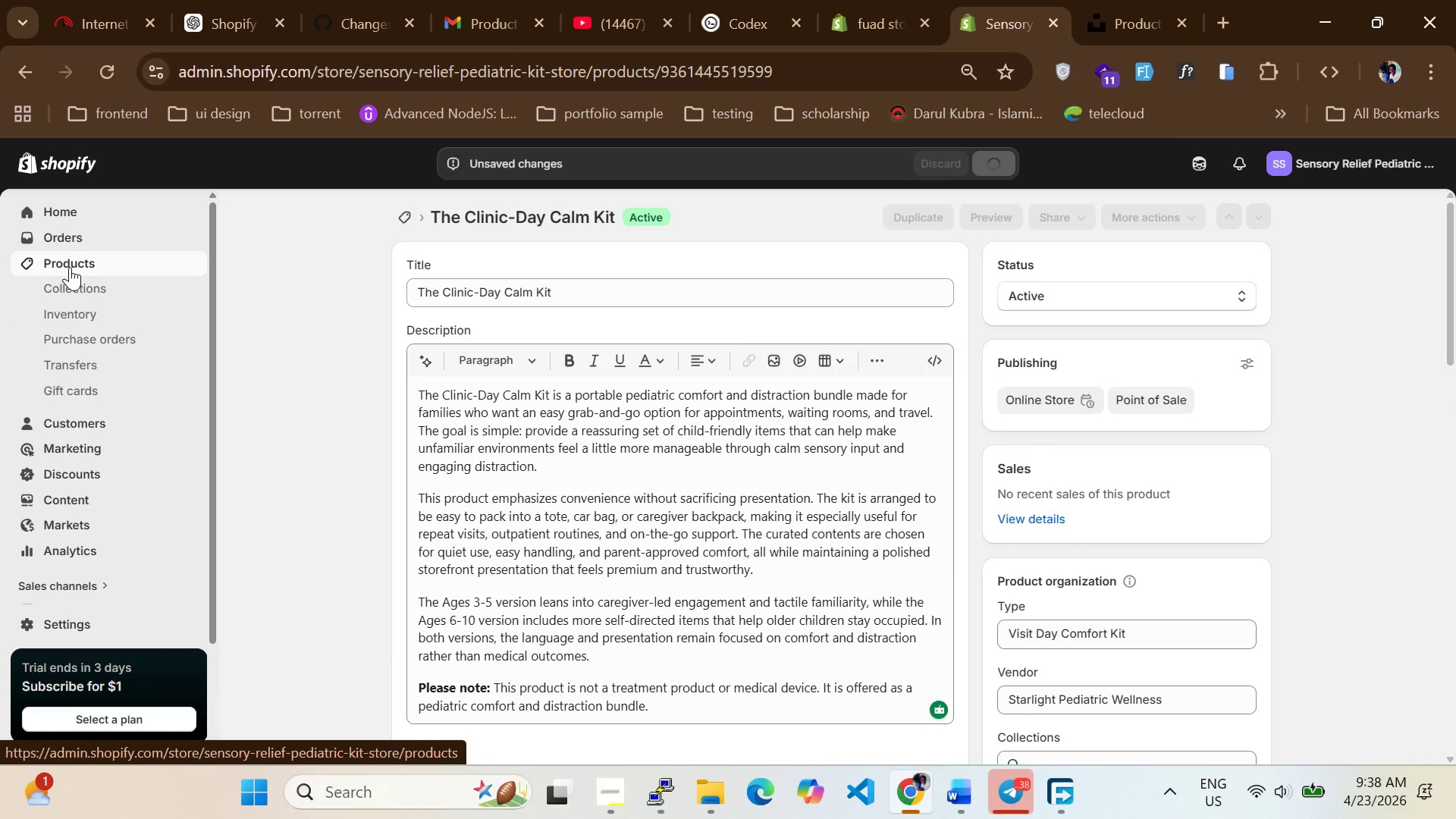 
left_click([75, 268])
 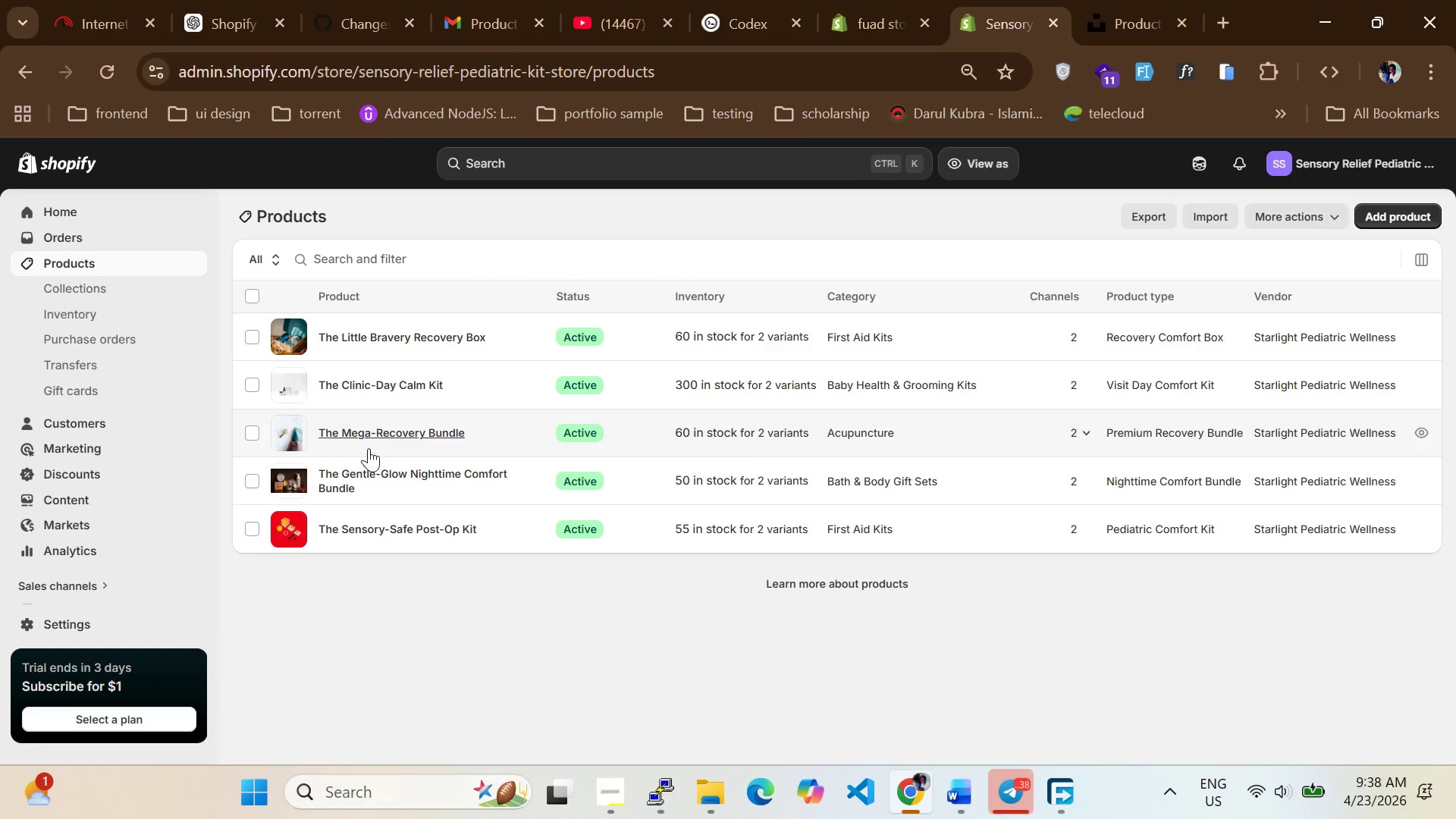 
wait(6.7)
 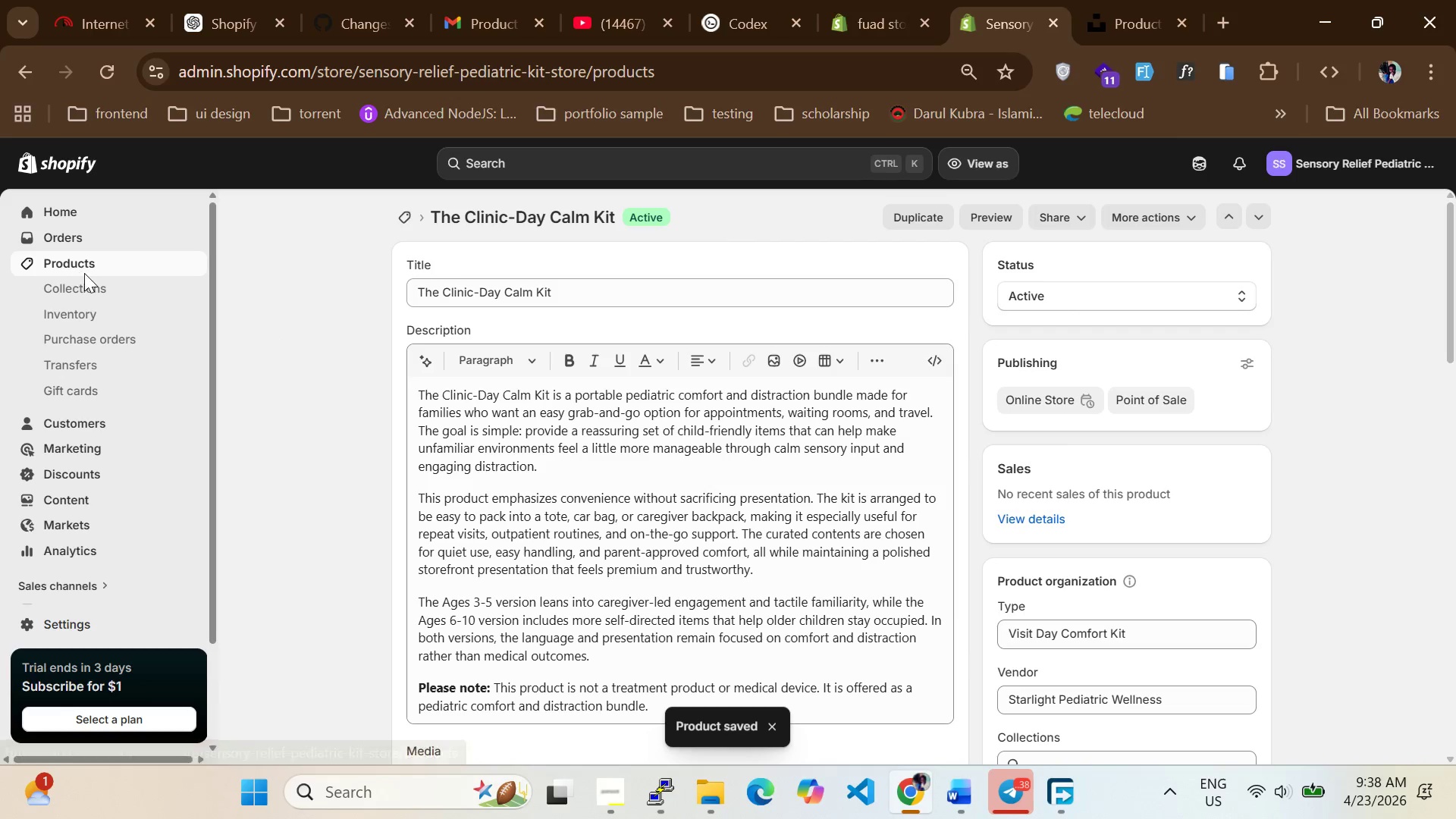 
left_click([356, 527])
 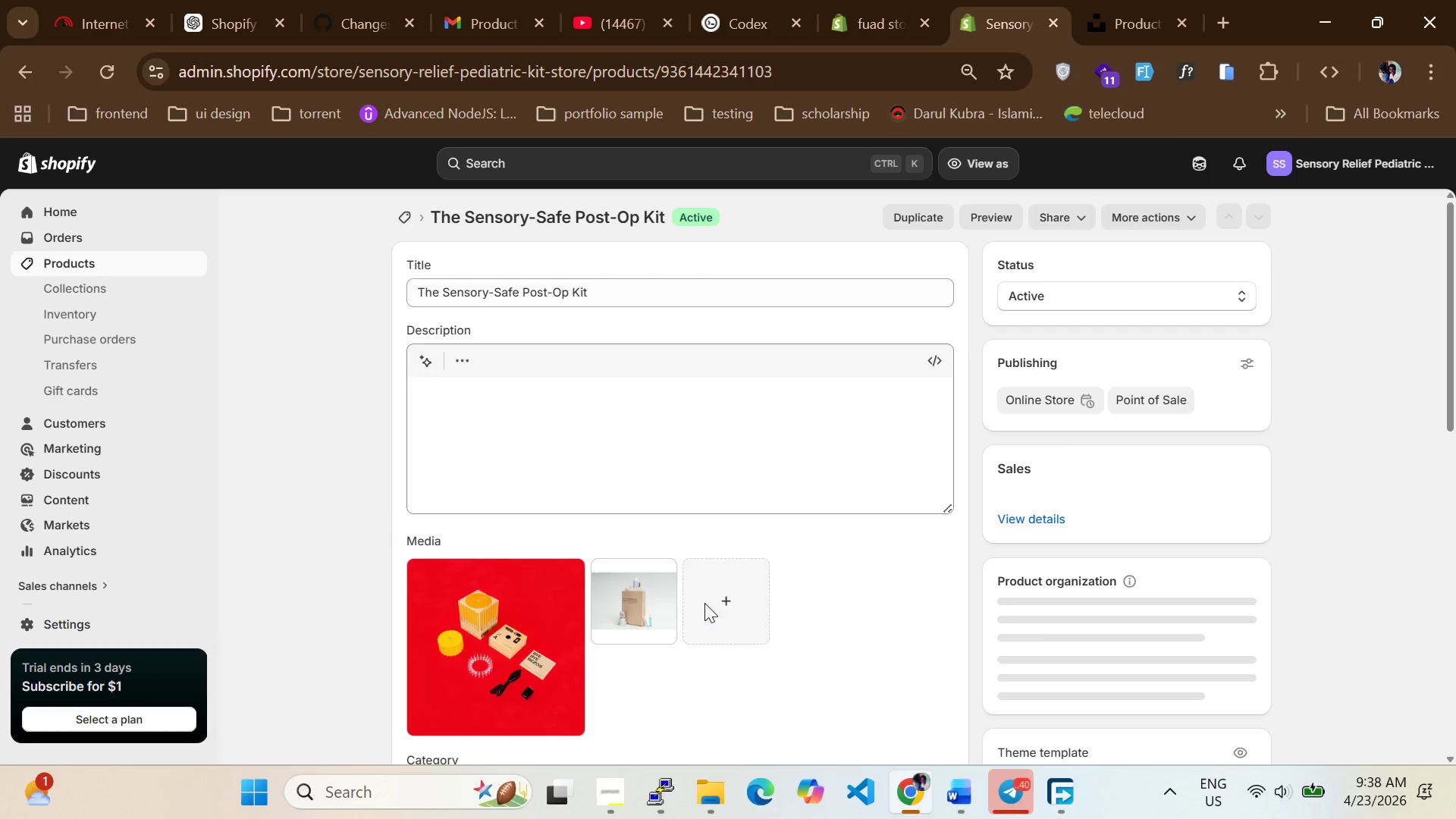 
left_click([731, 598])
 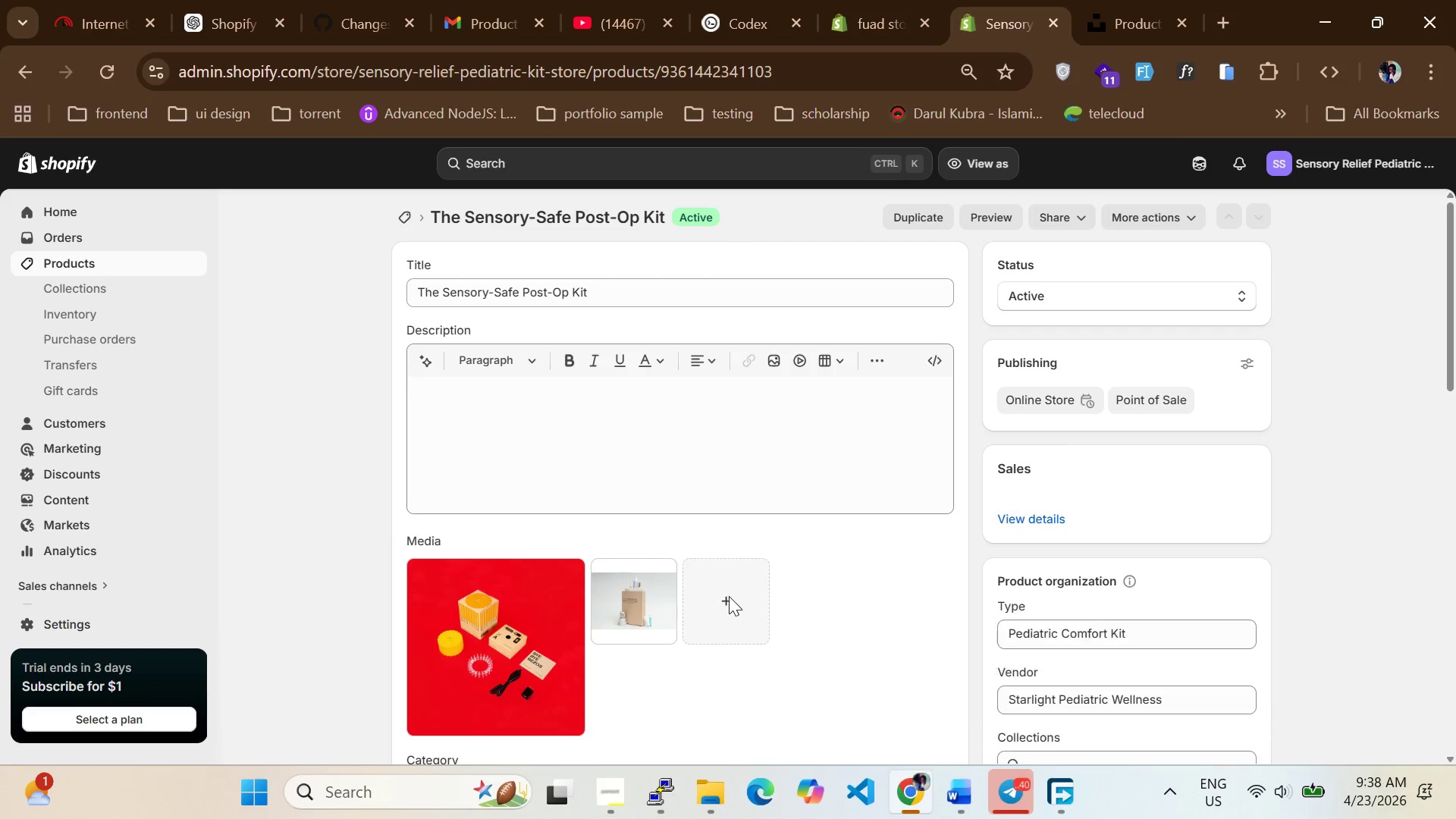 
left_click([717, 602])
 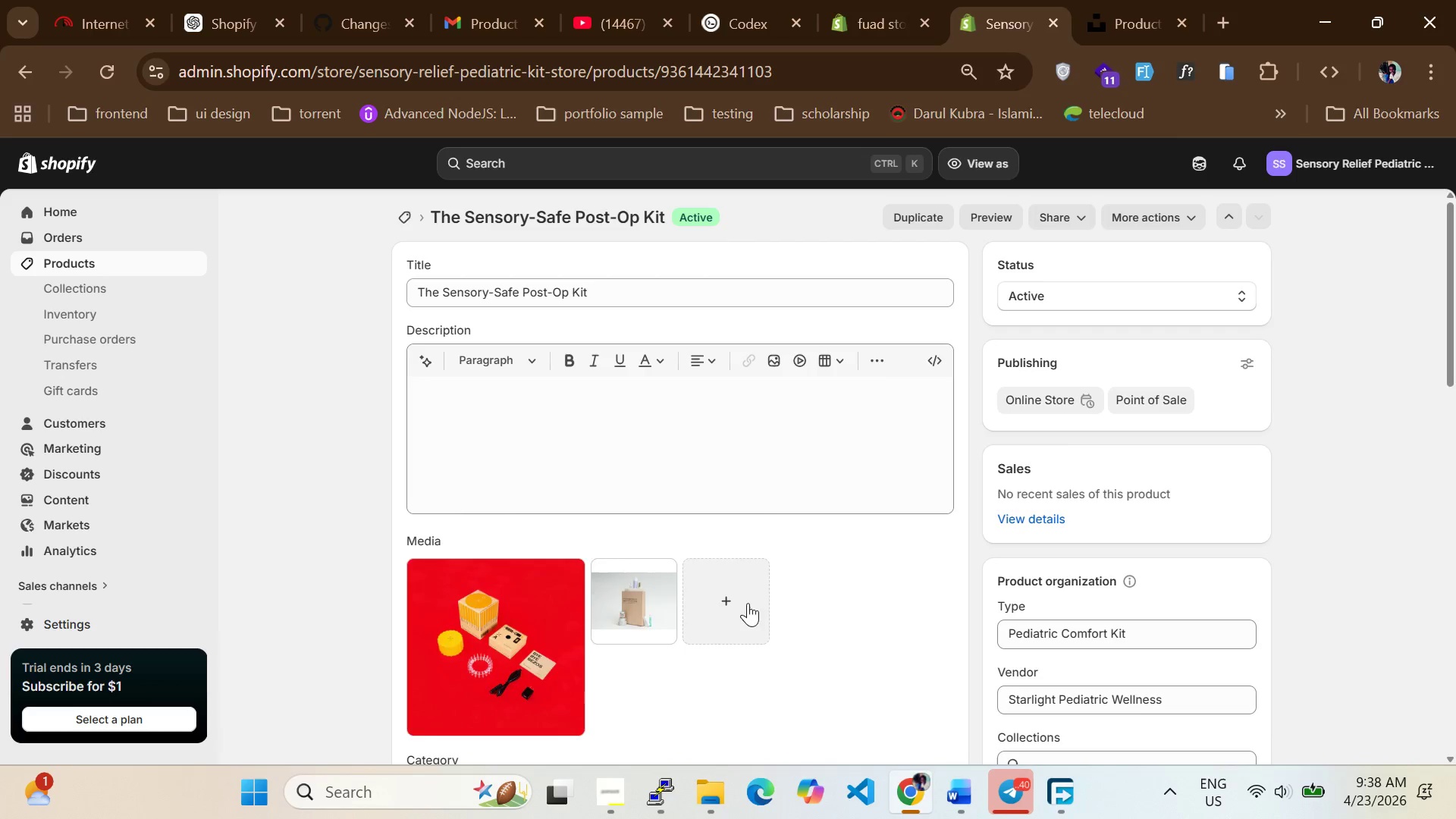 
left_click([726, 603])
 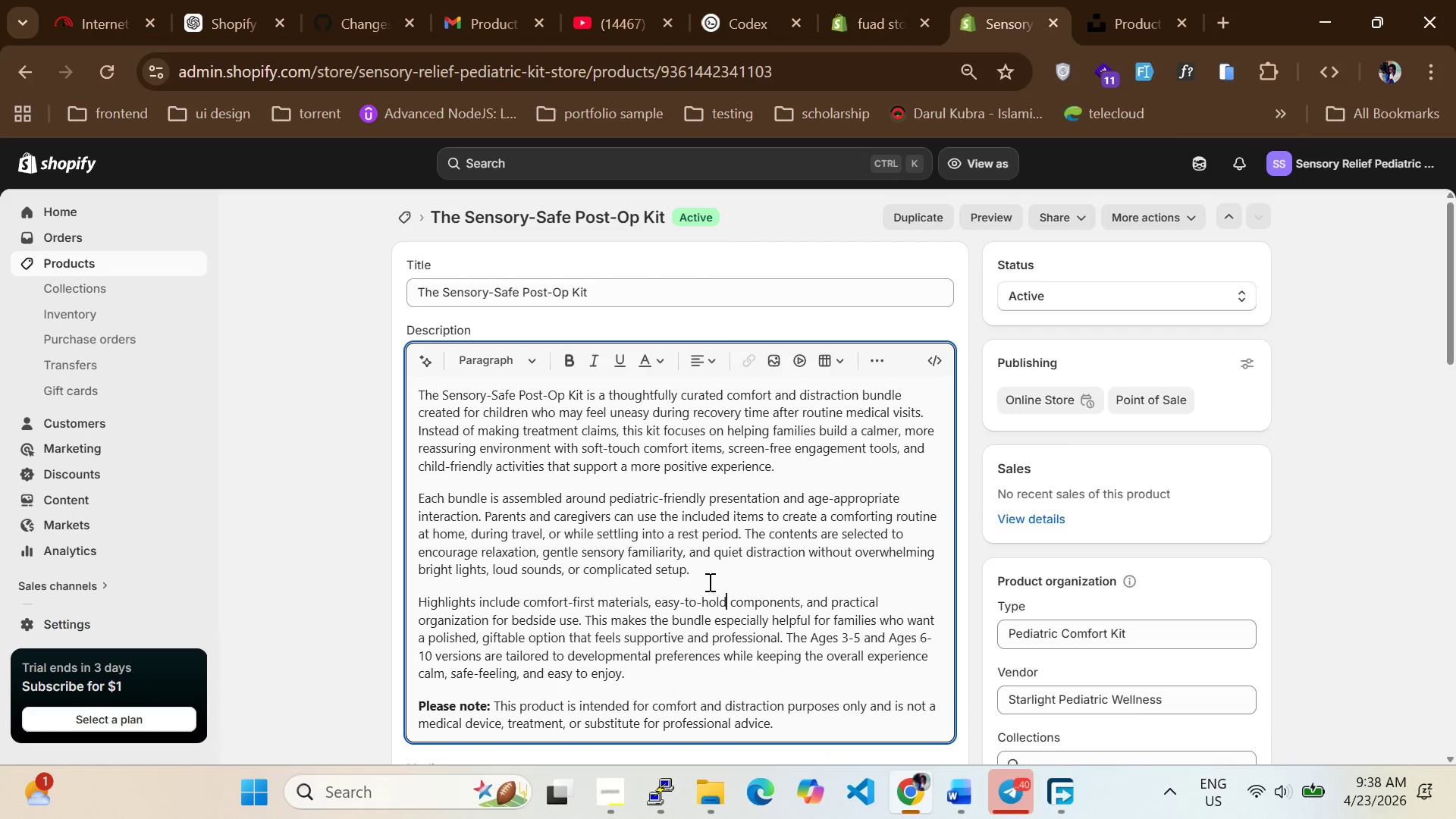 
scroll: coordinate [704, 597], scroll_direction: down, amount: 3.0
 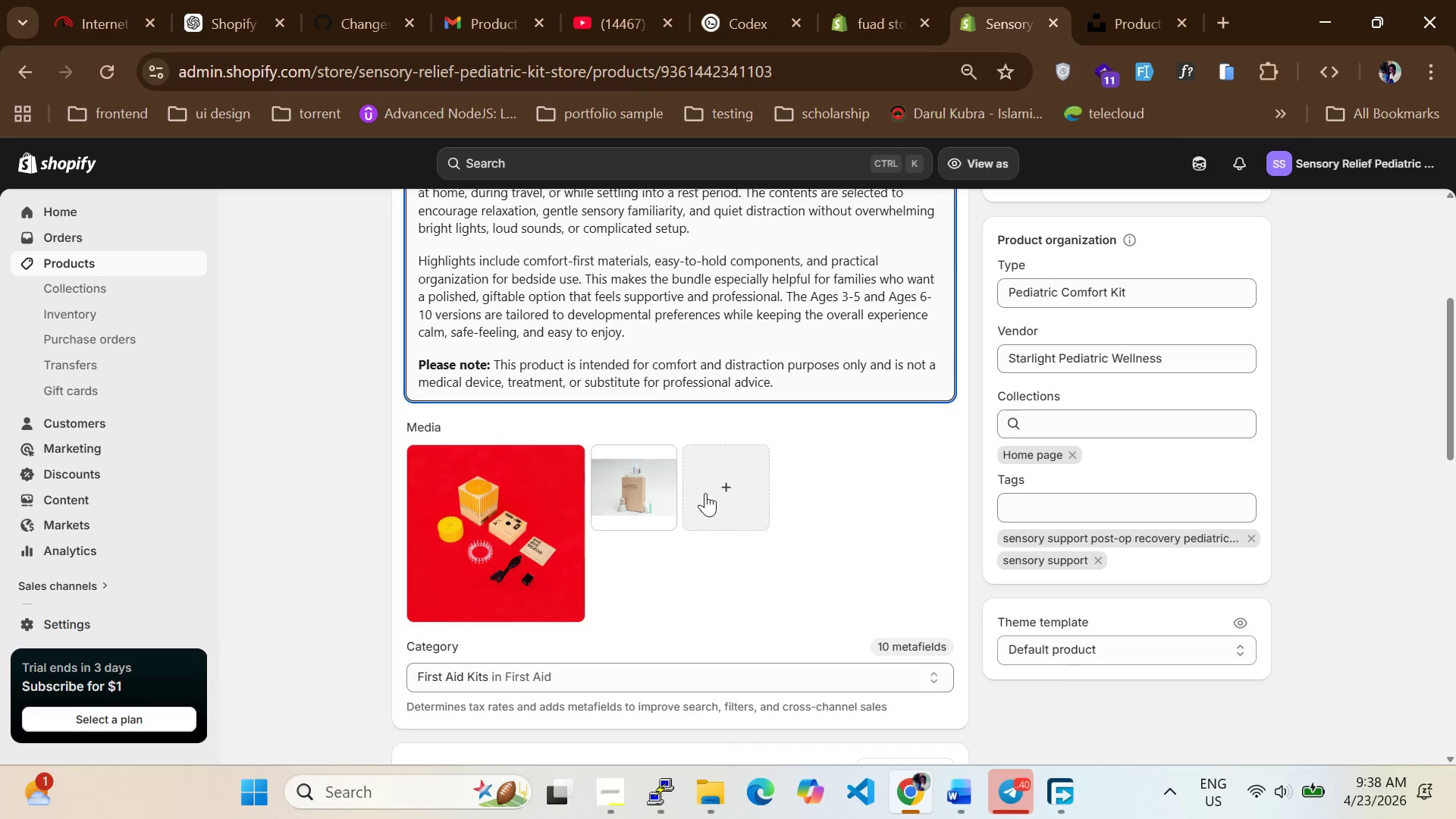 
left_click([716, 489])
 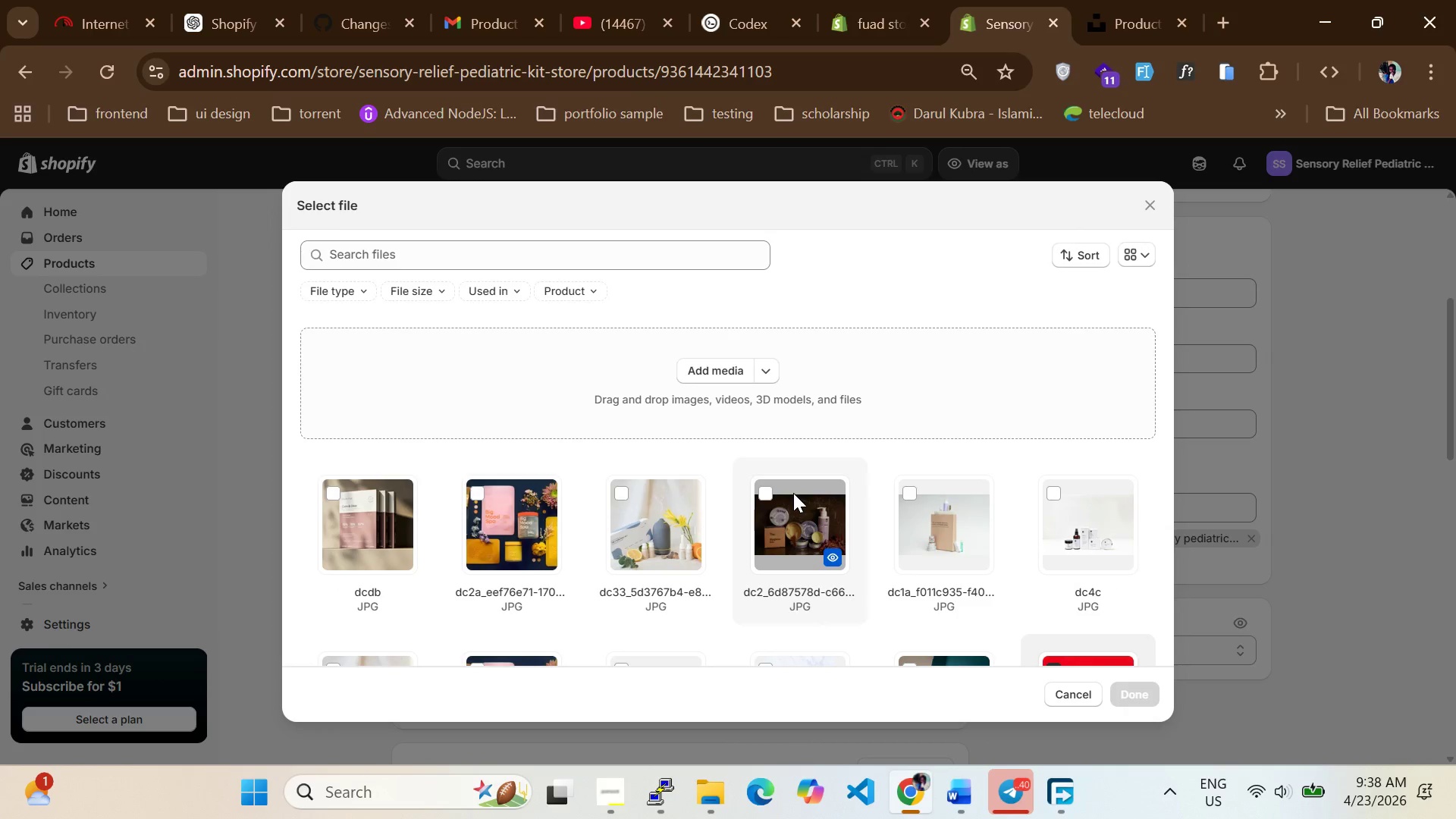 
left_click([793, 493])
 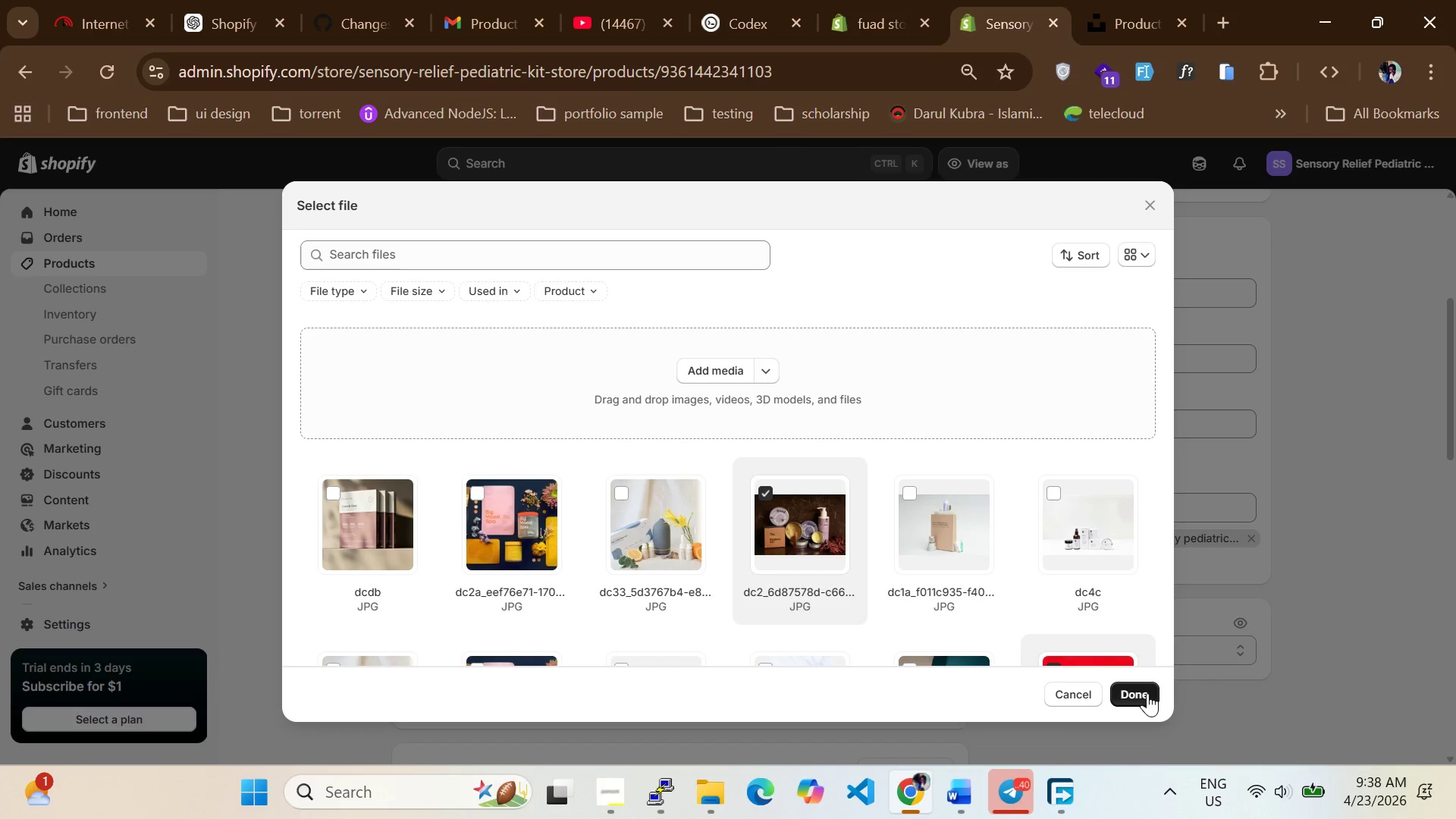 
left_click([1147, 692])
 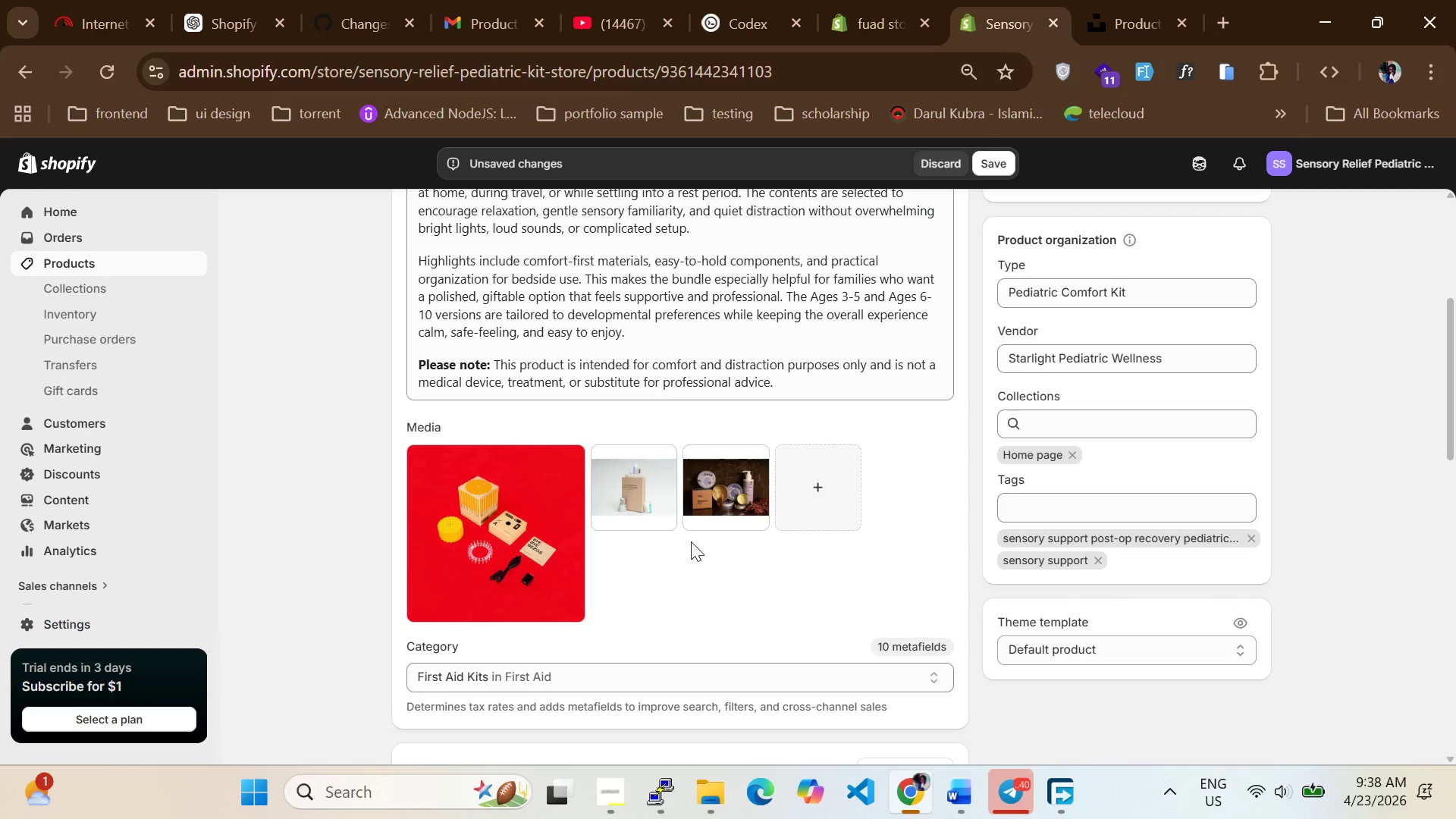 
double_click([727, 471])
 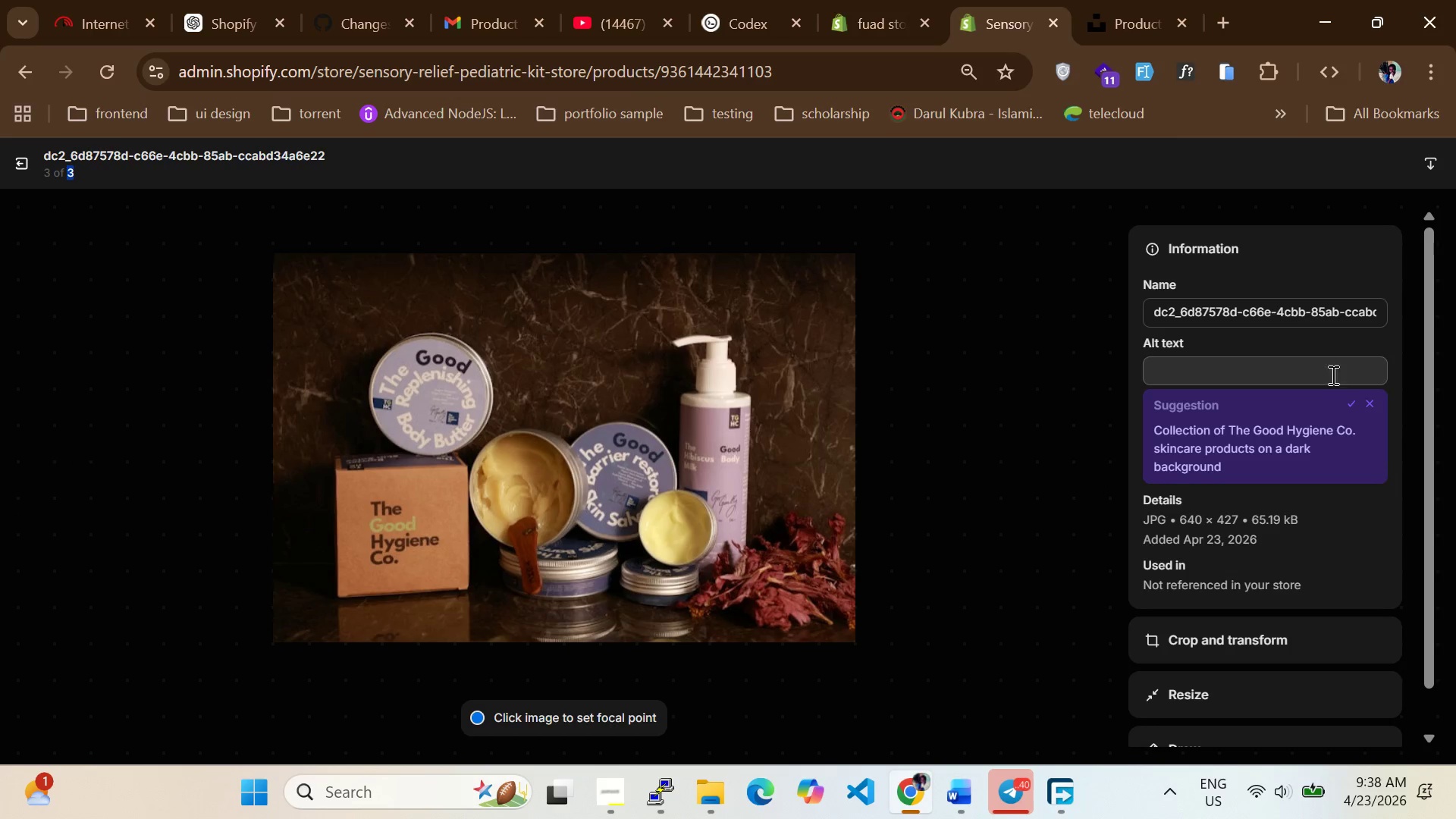 
left_click([1354, 402])
 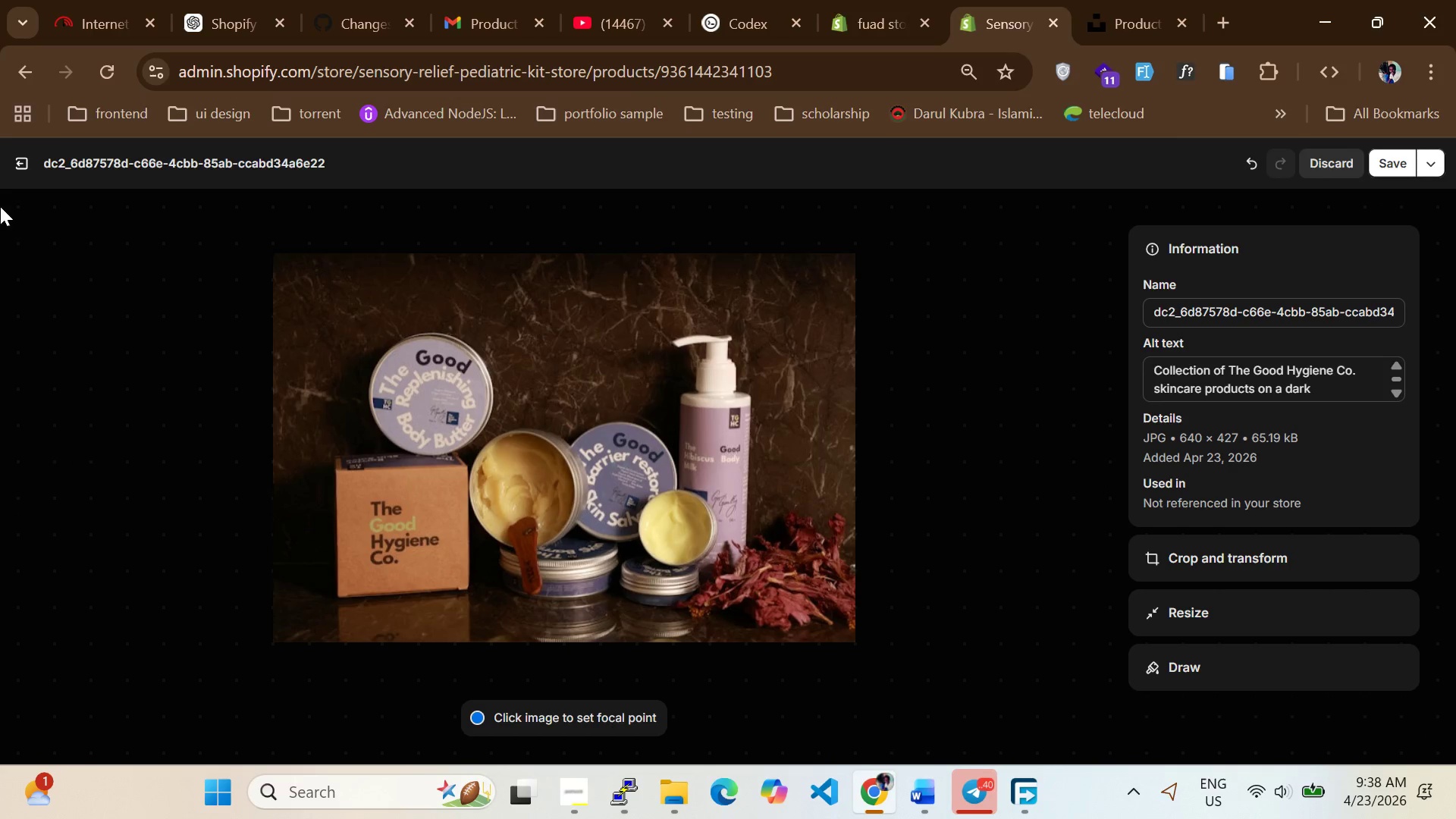 
left_click([23, 170])
 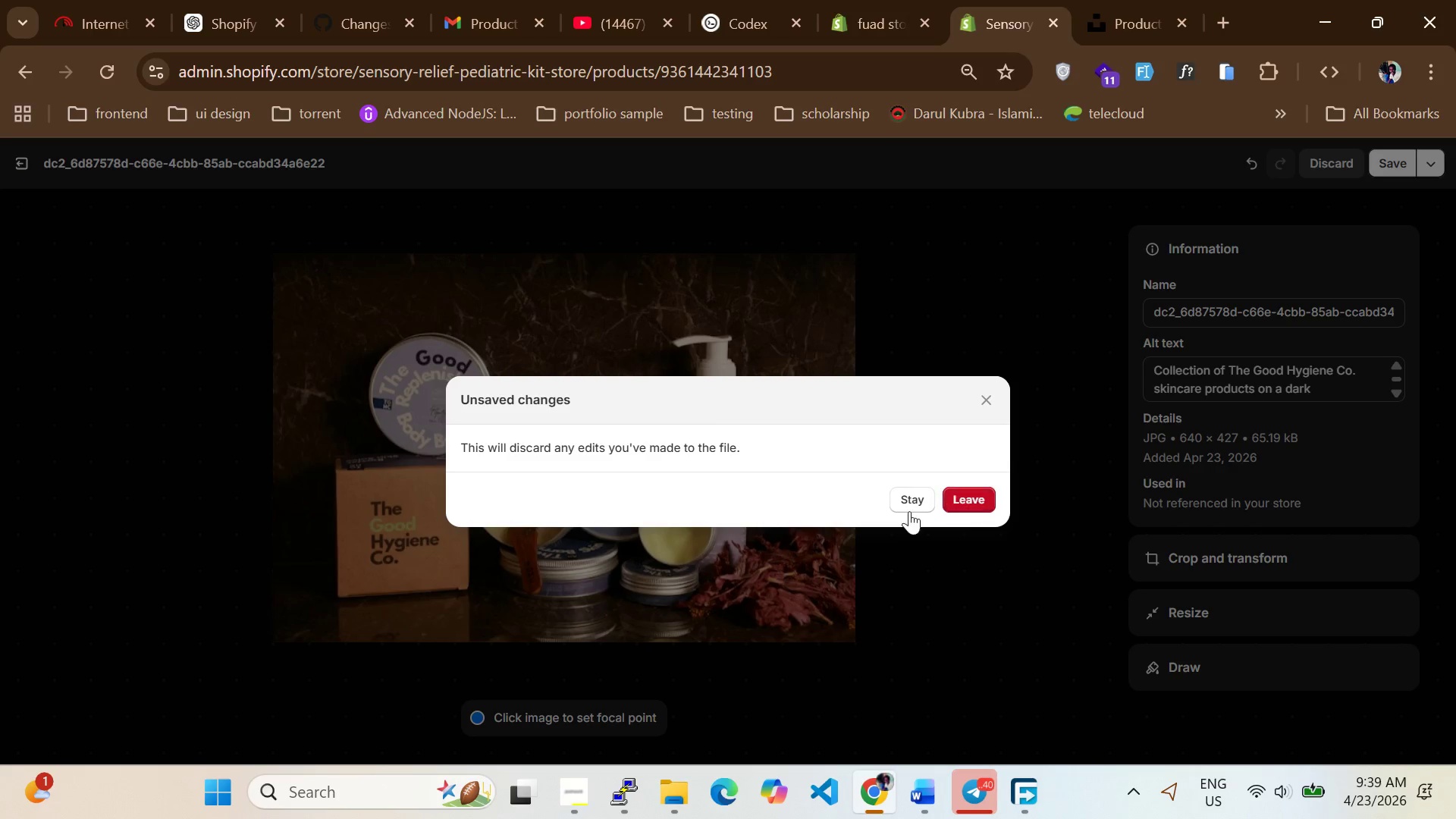 
left_click([991, 392])
 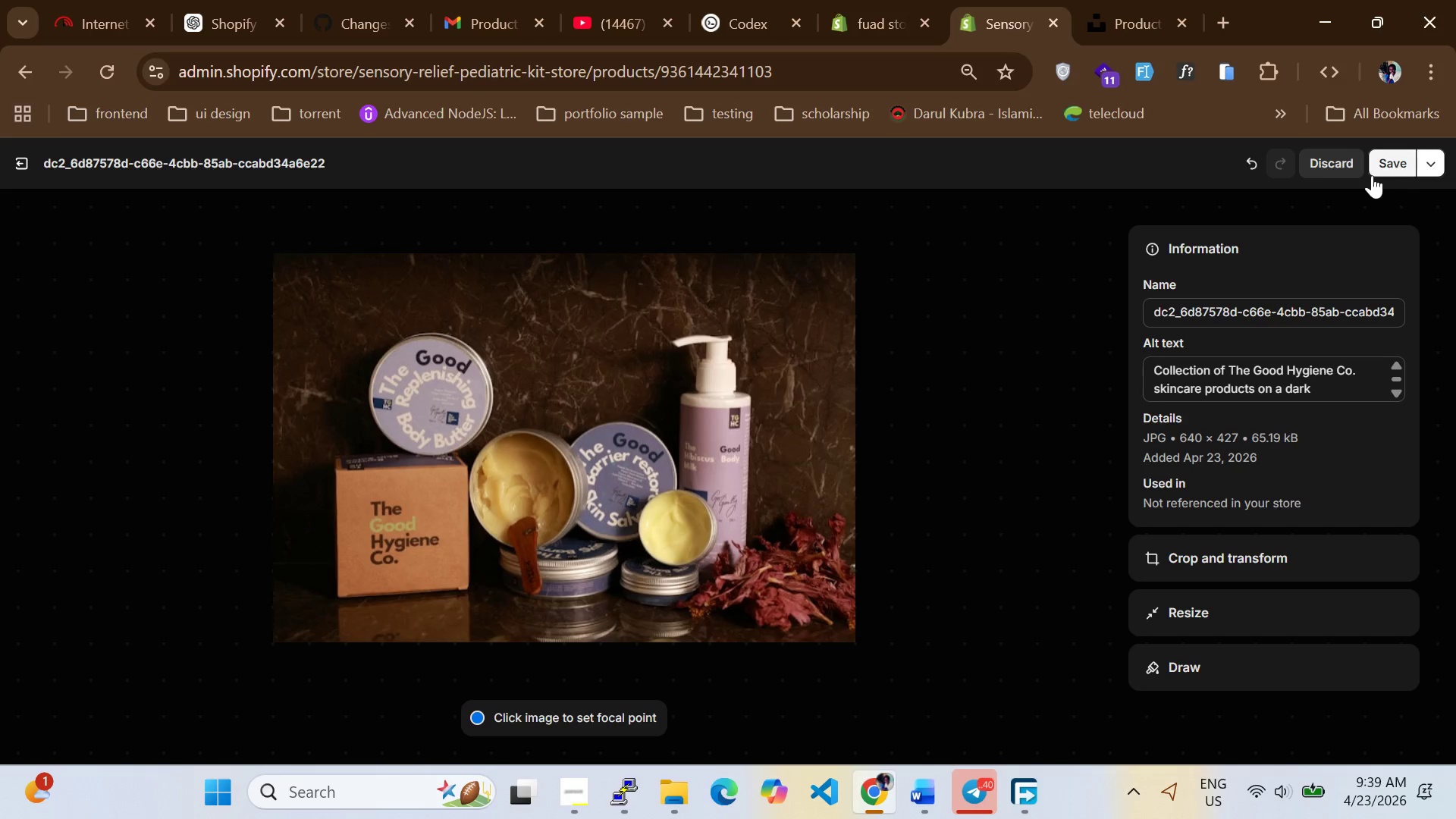 
left_click([1392, 169])
 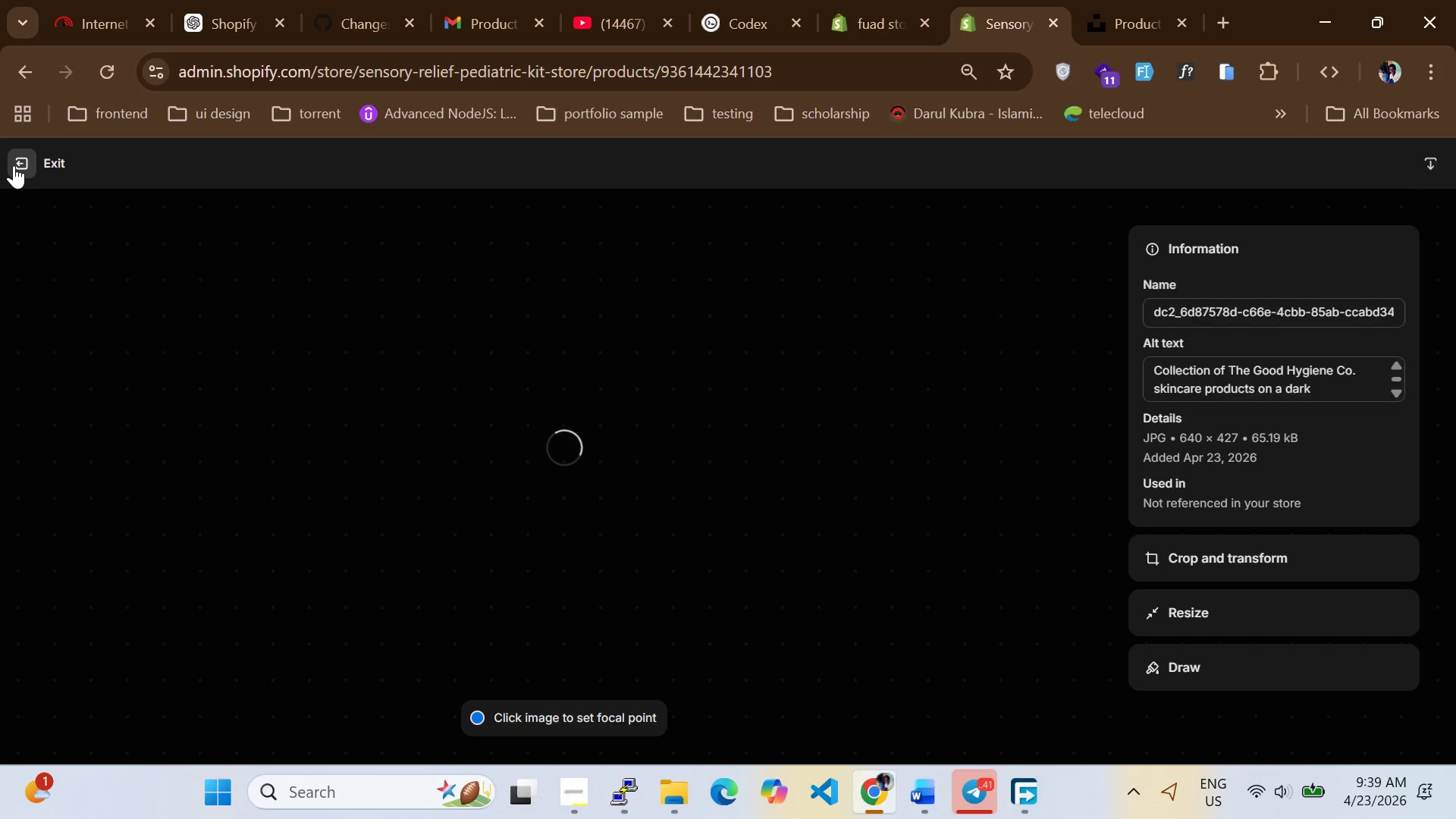 
left_click([14, 165])
 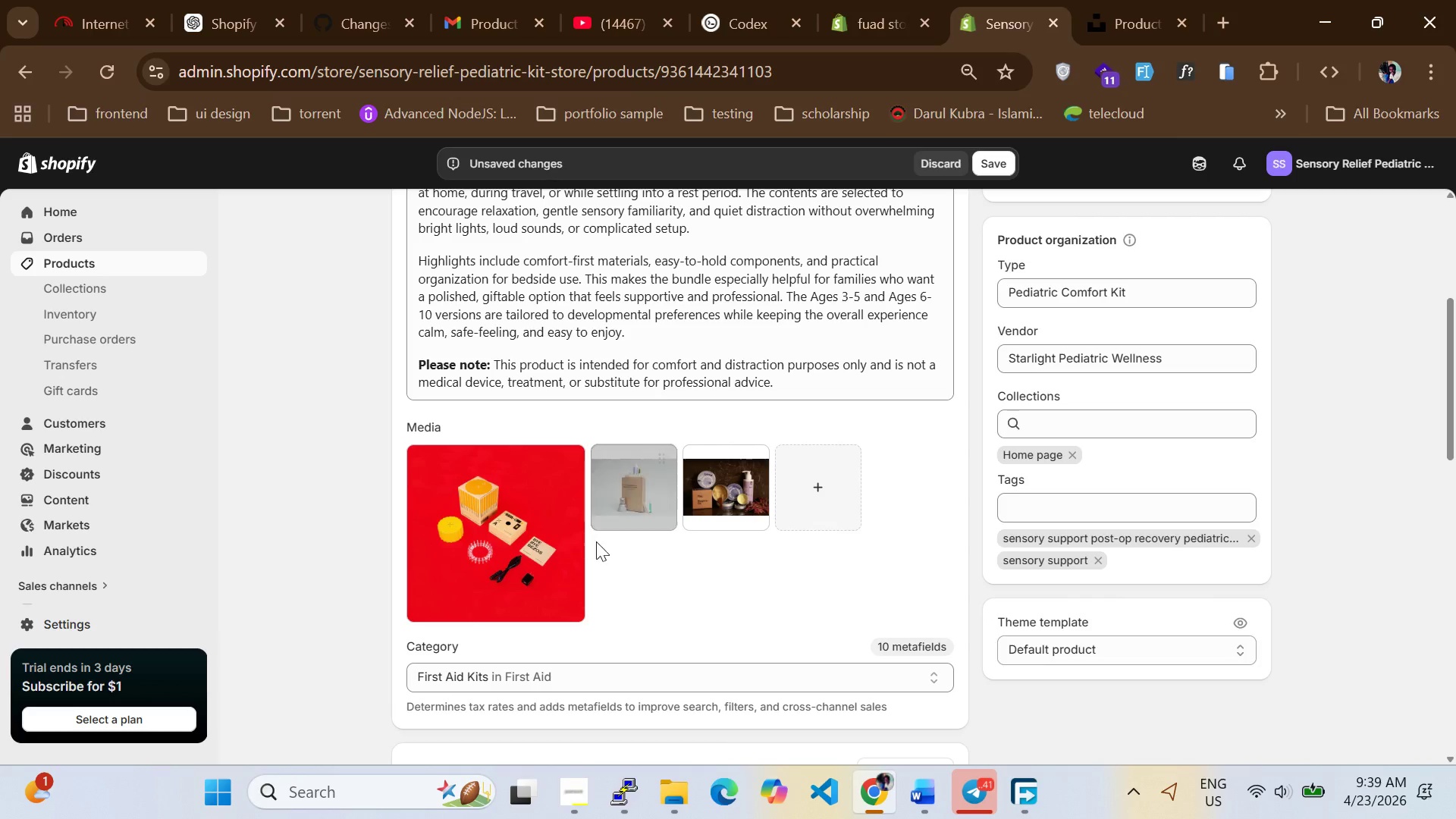 
scroll: coordinate [550, 475], scroll_direction: up, amount: 4.0
 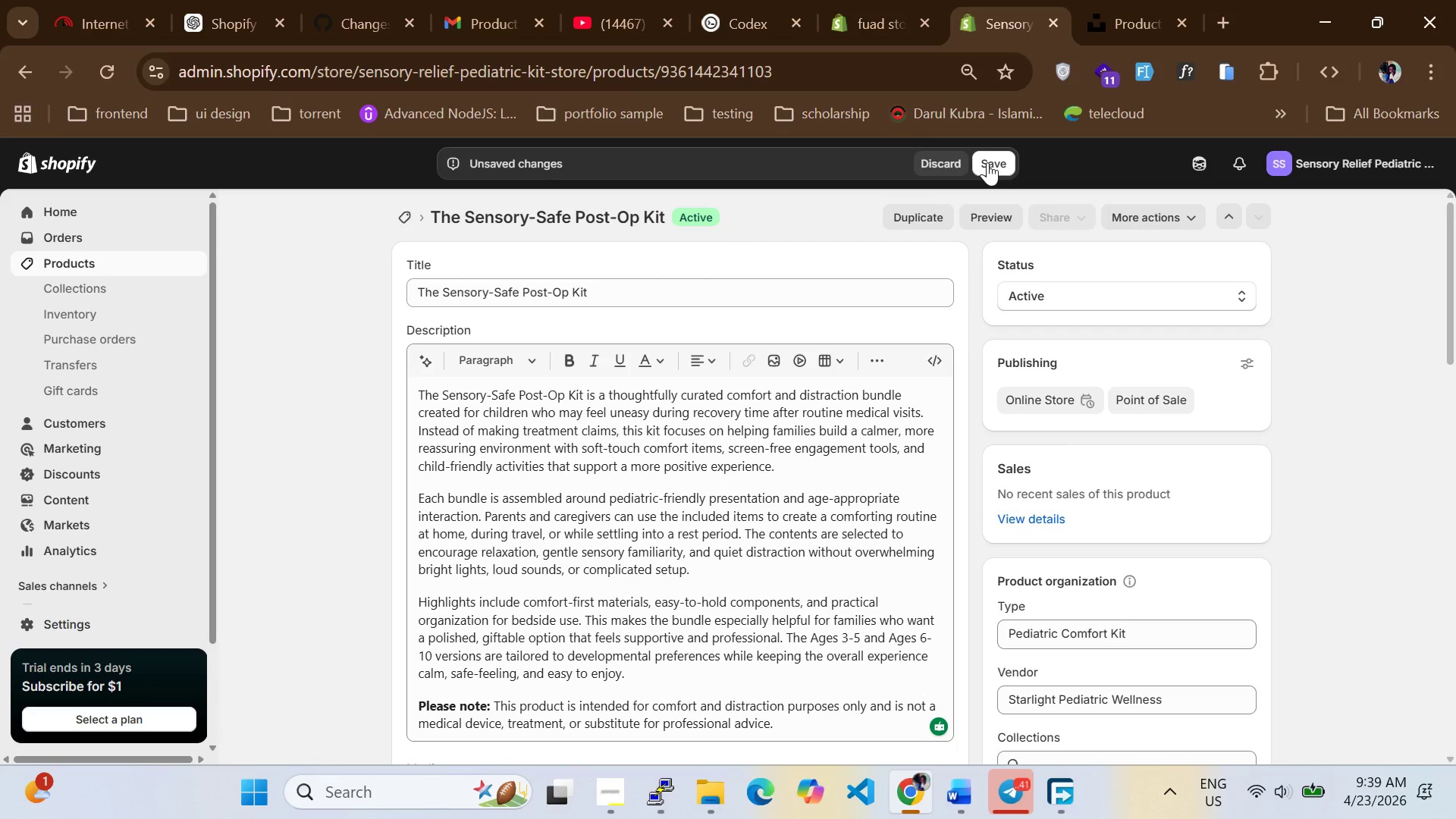 
wait(5.27)
 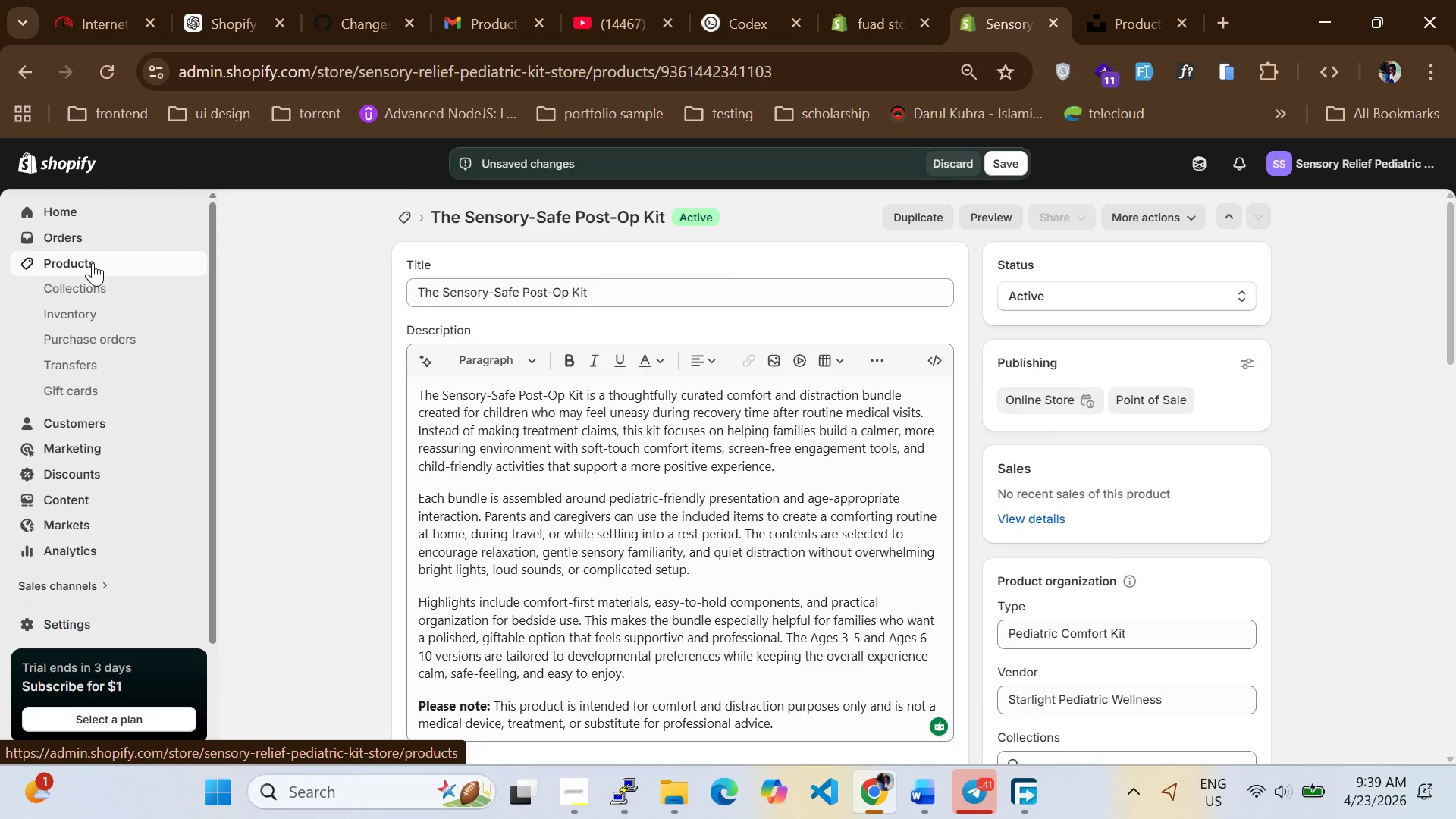 
double_click([989, 165])
 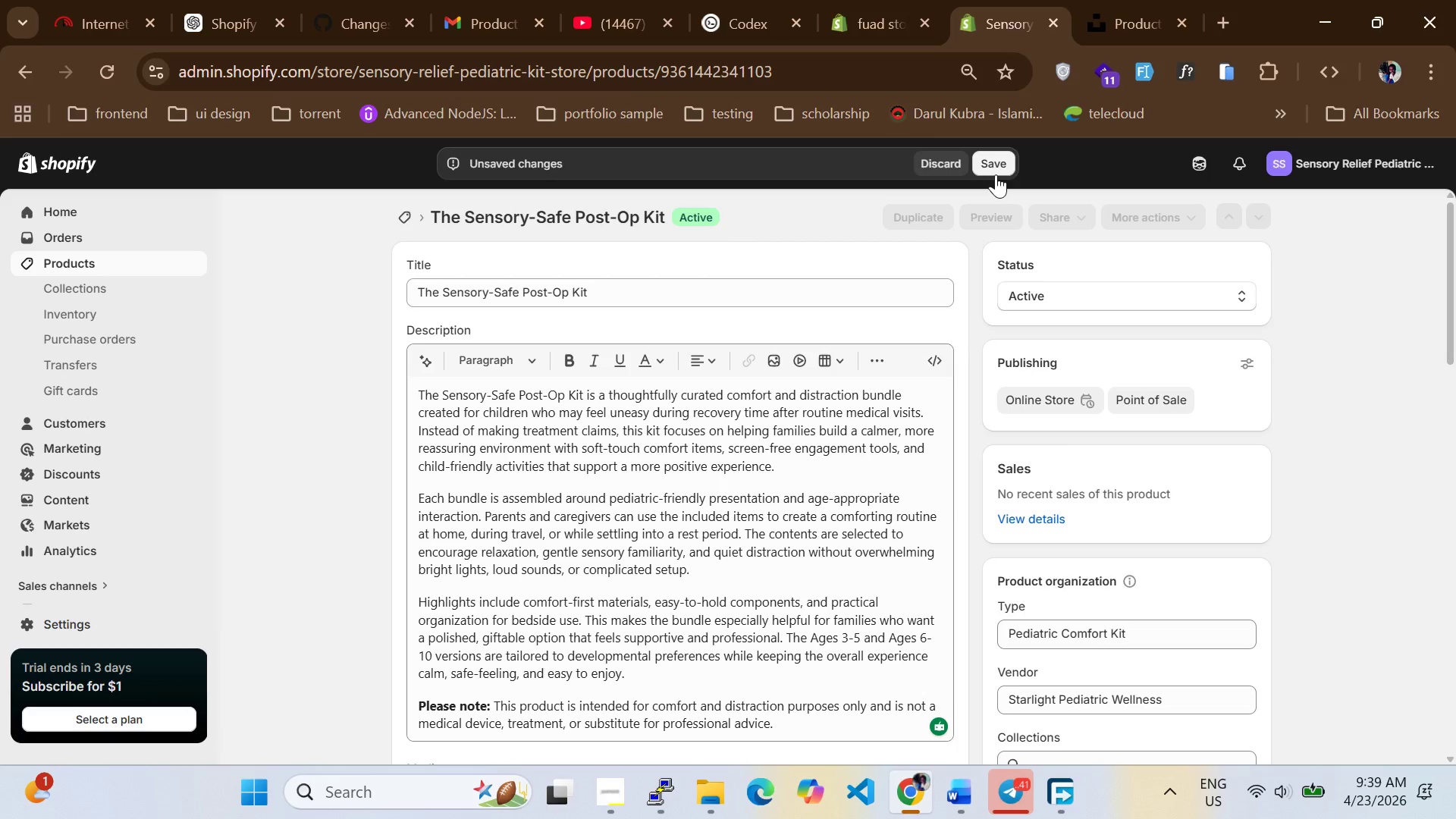 
triple_click([996, 174])
 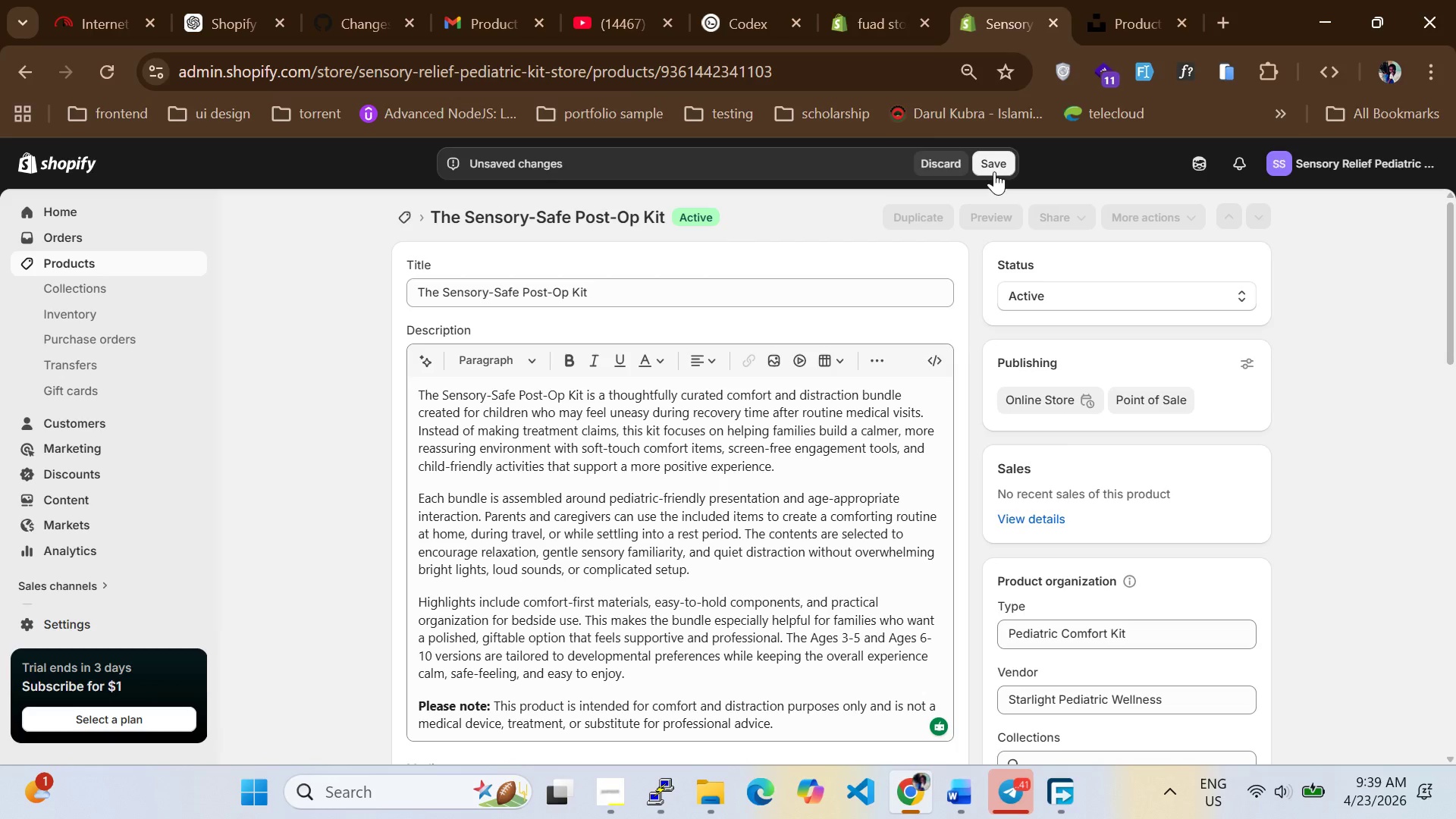 
triple_click([994, 171])
 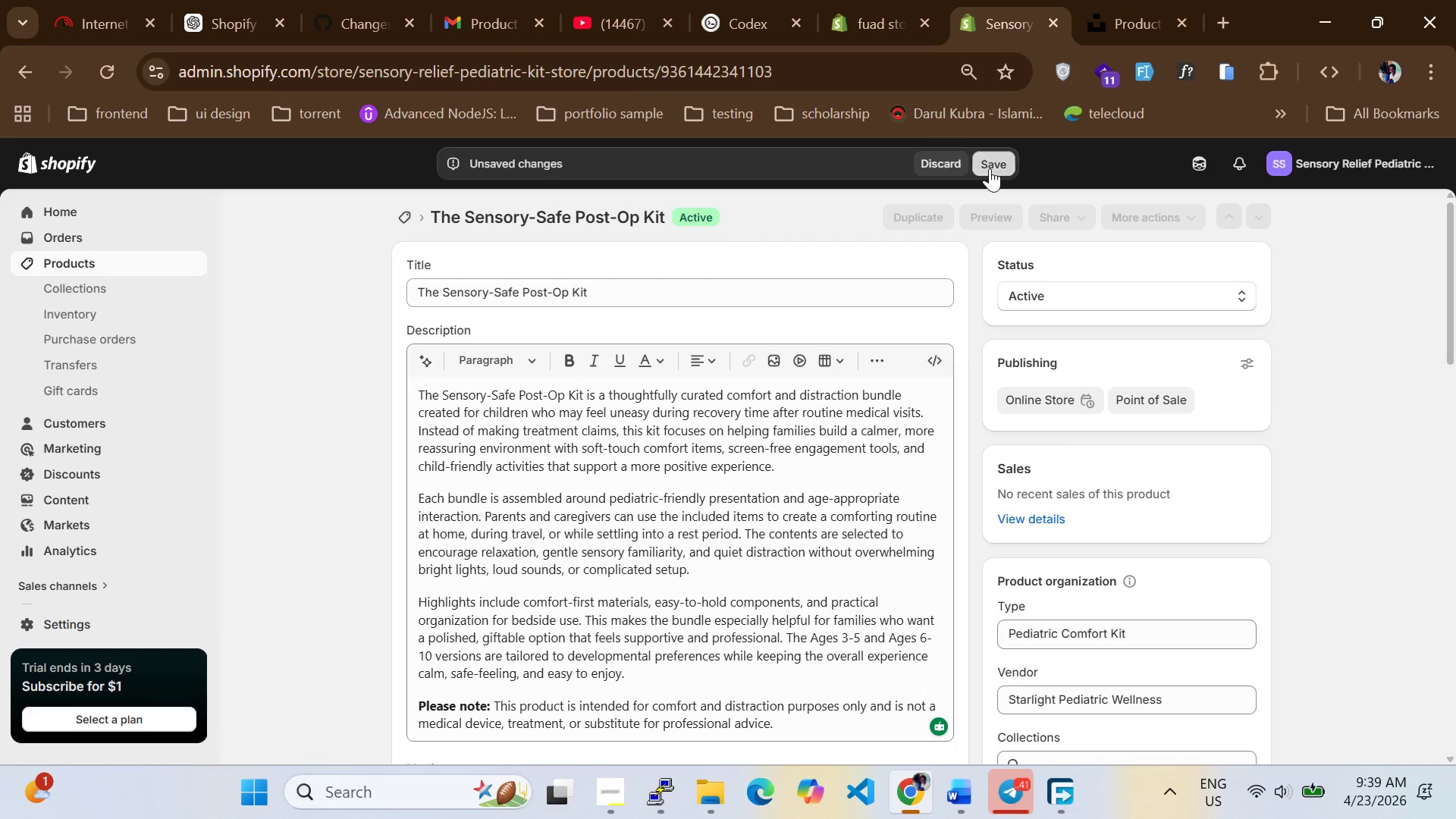 
triple_click([990, 168])
 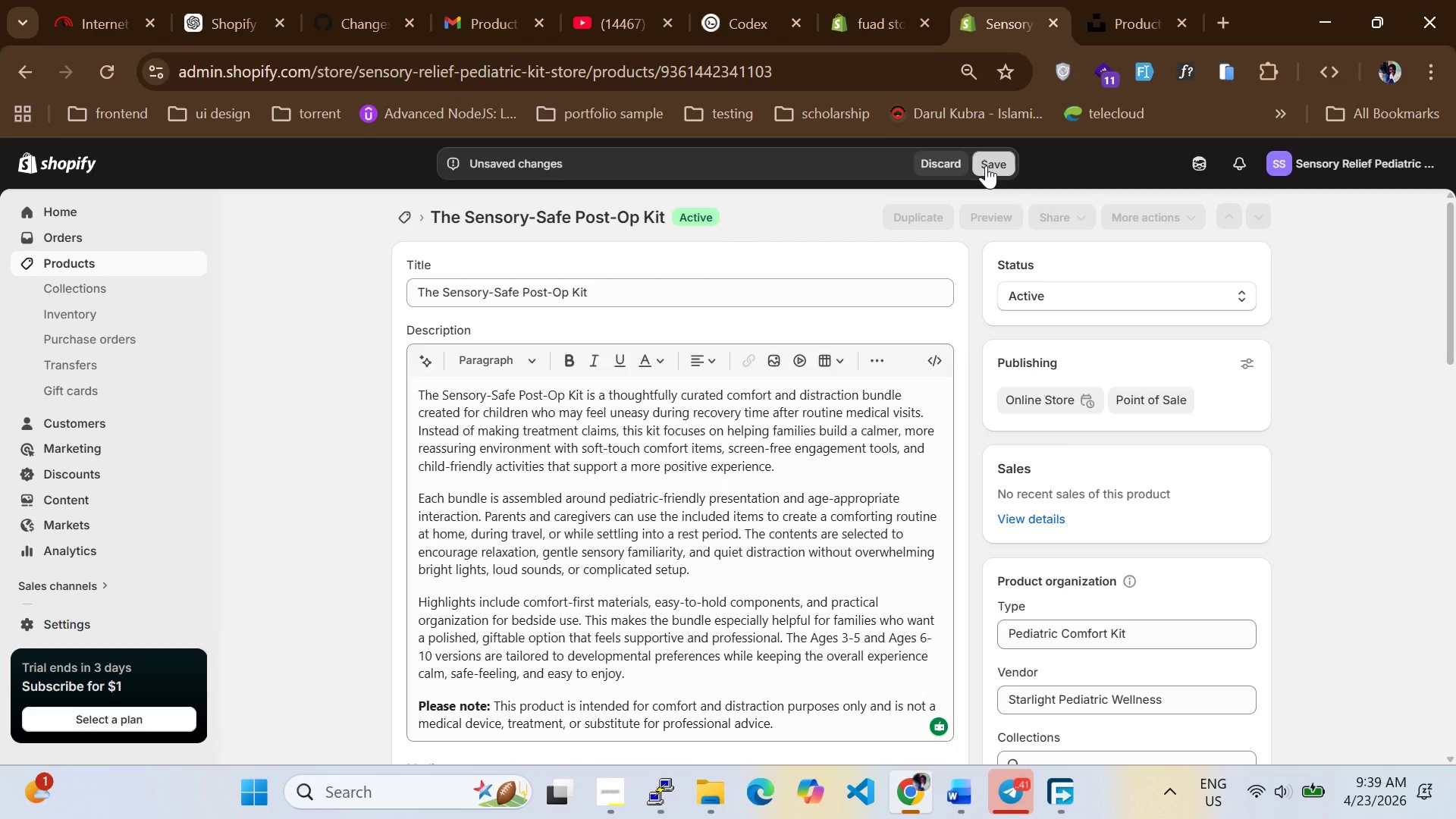 
left_click([986, 165])
 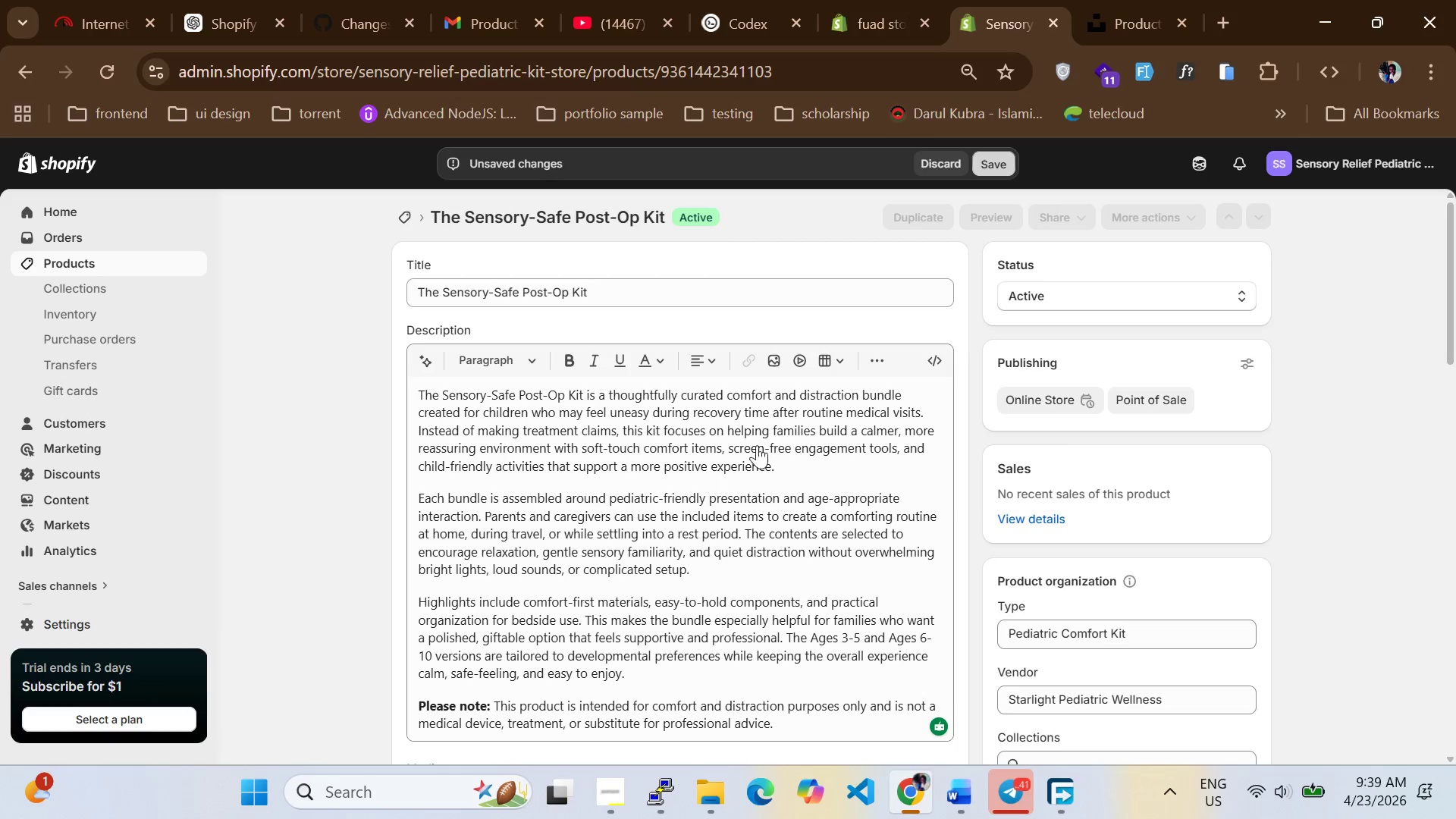 
scroll: coordinate [716, 456], scroll_direction: down, amount: 4.0
 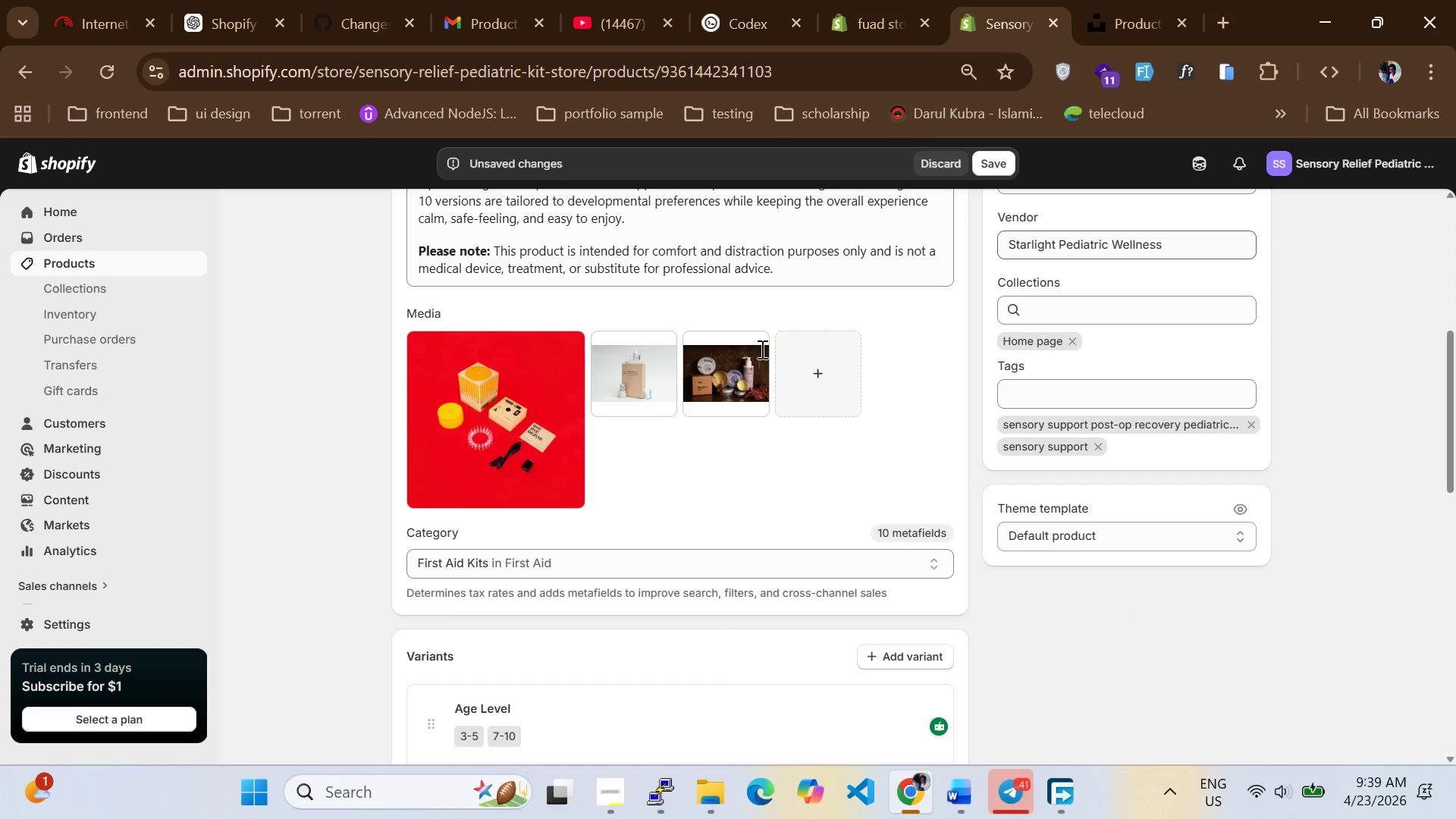 
scroll: coordinate [309, 384], scroll_direction: up, amount: 7.0
 